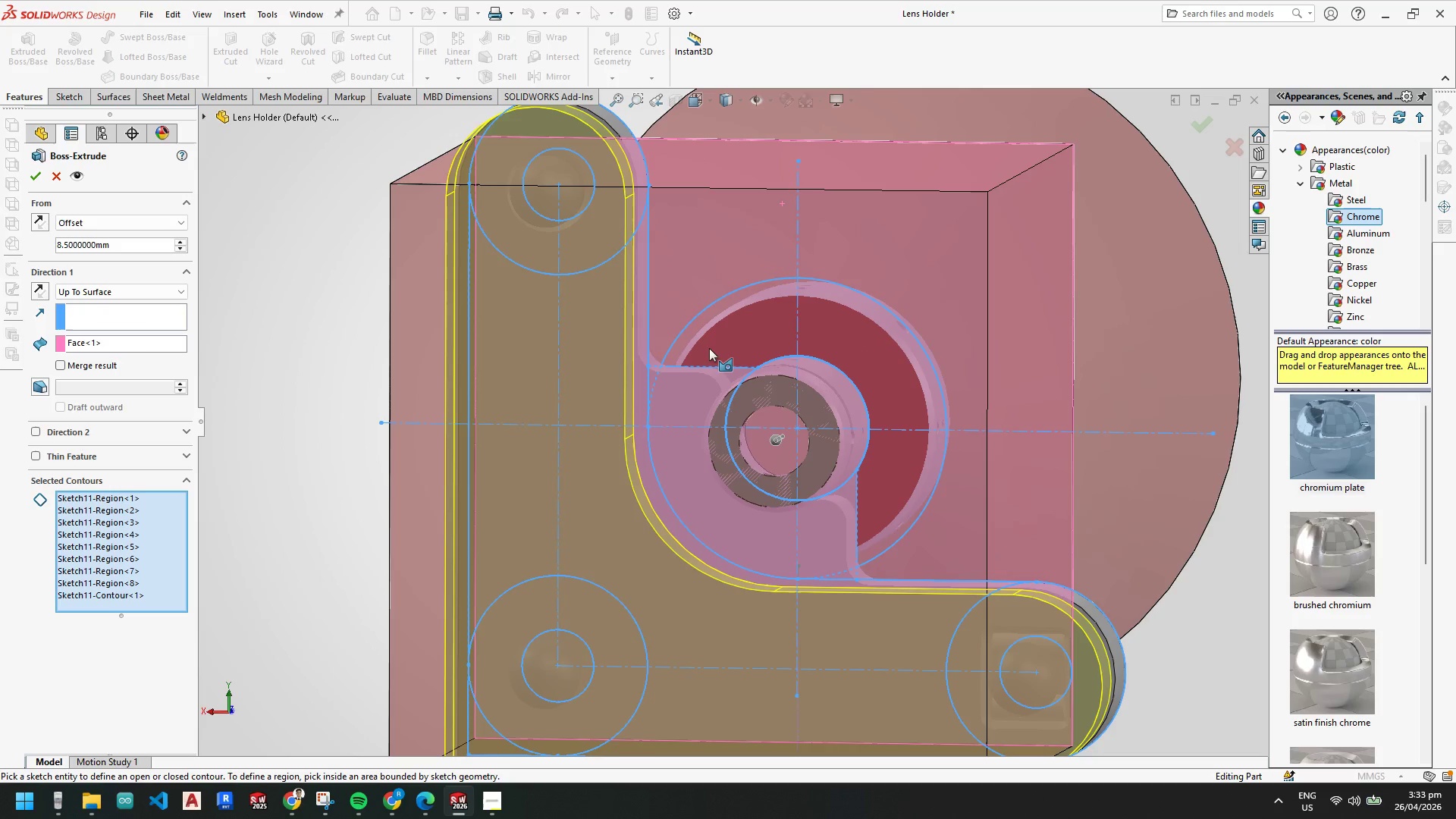 
key(Space)
 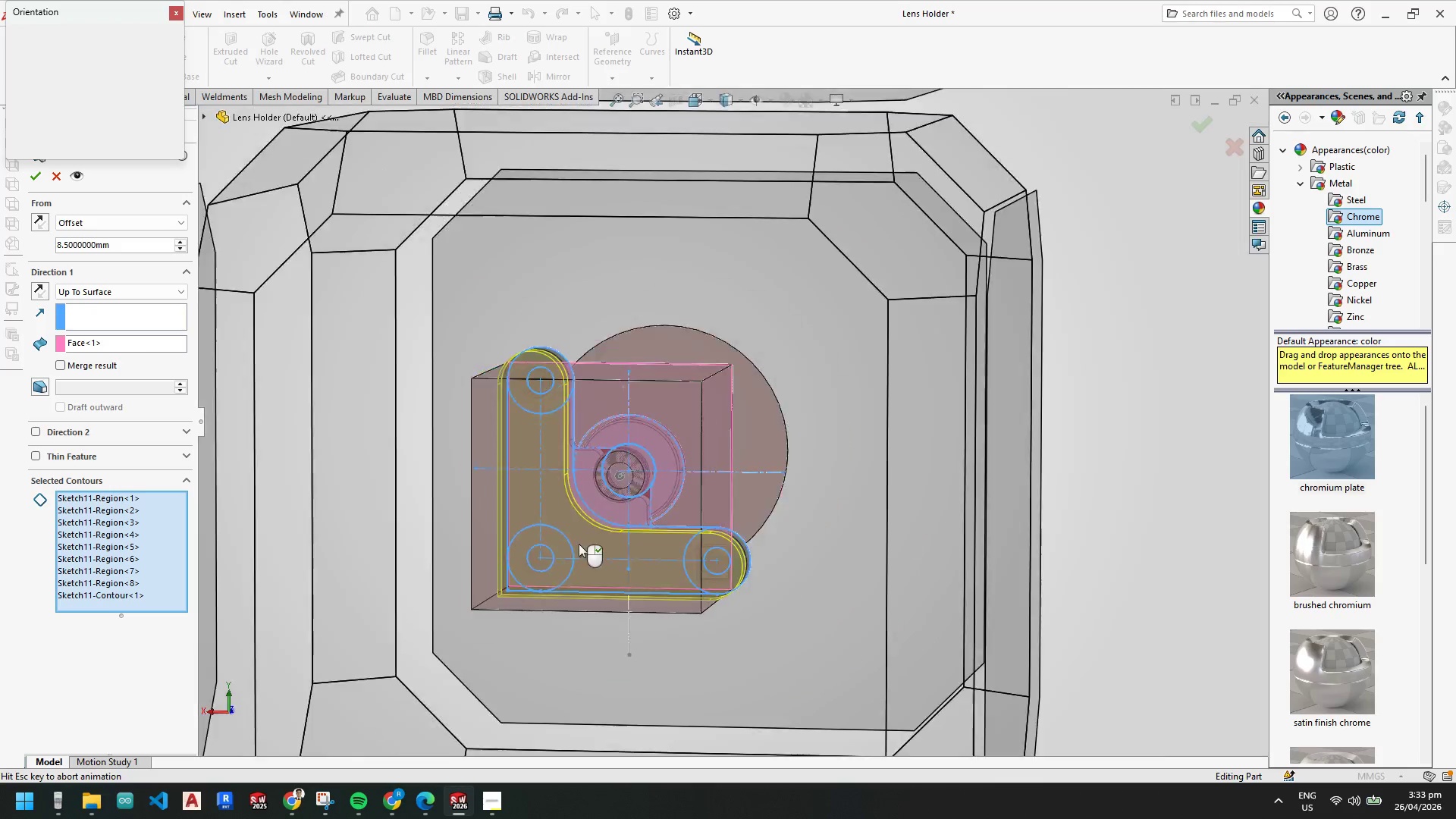 
left_click([543, 541])
 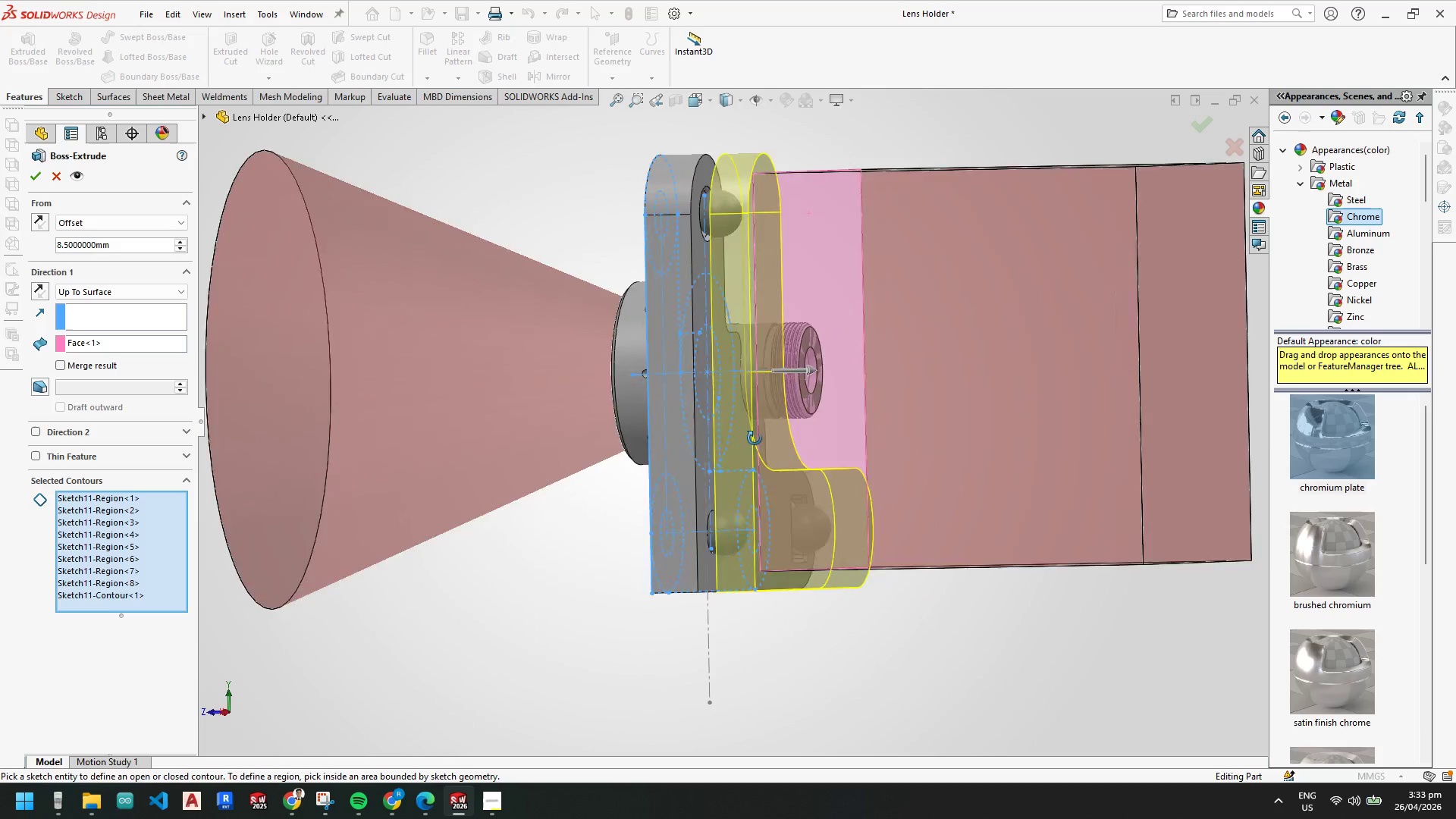 
scroll: coordinate [795, 416], scroll_direction: down, amount: 2.0
 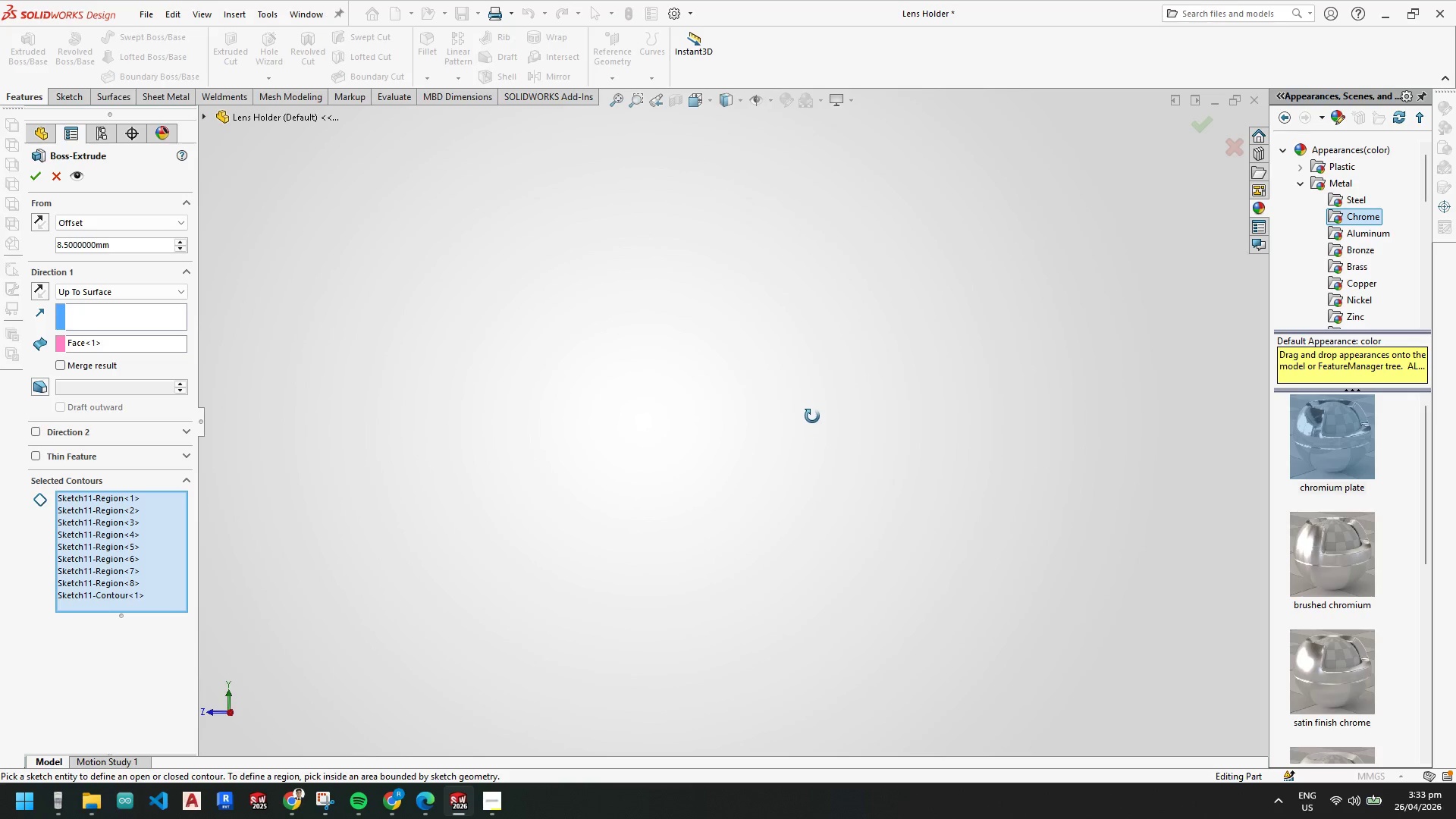 
key(Space)
 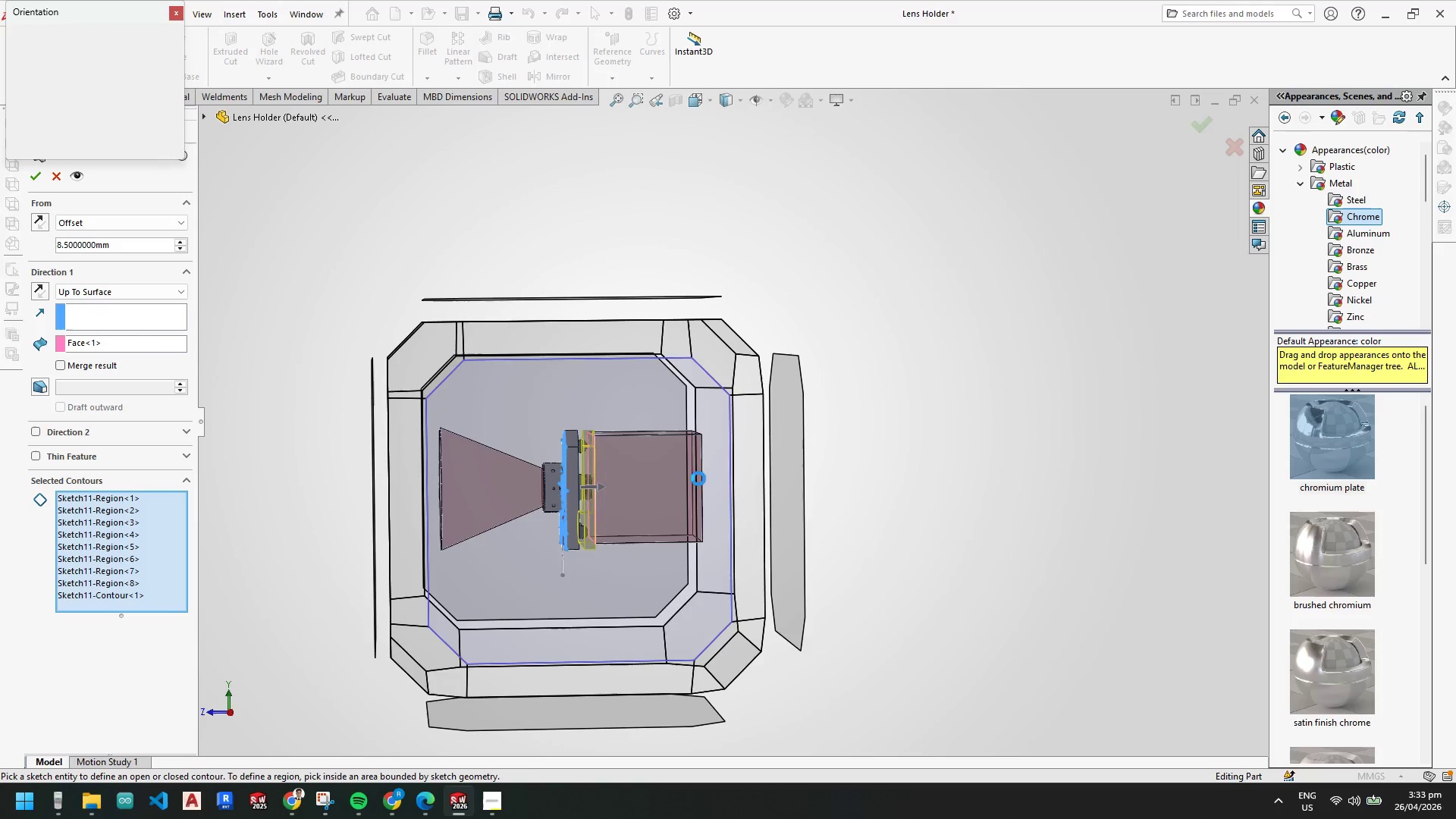 
left_click([604, 494])
 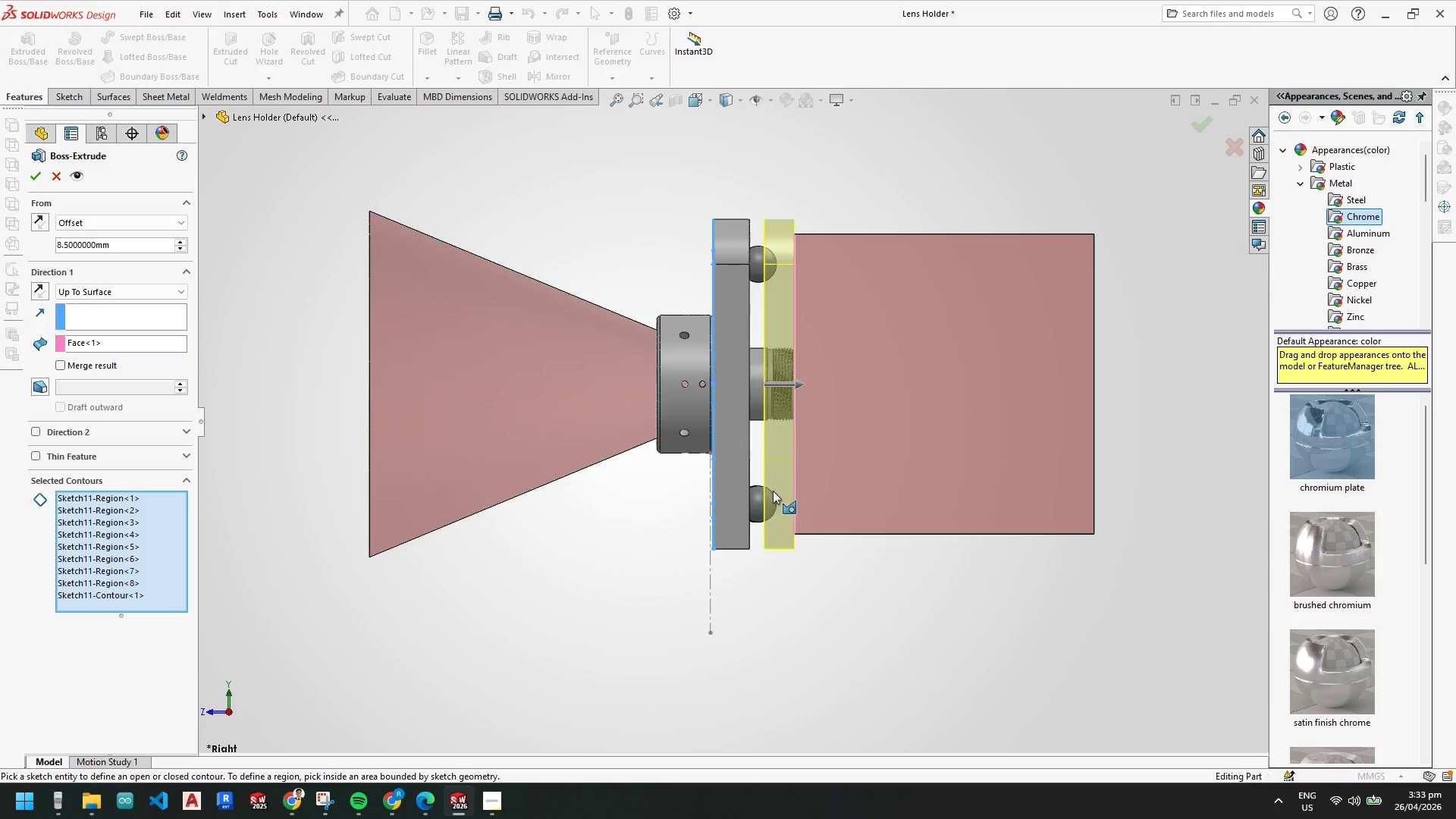 
scroll: coordinate [775, 491], scroll_direction: down, amount: 4.0
 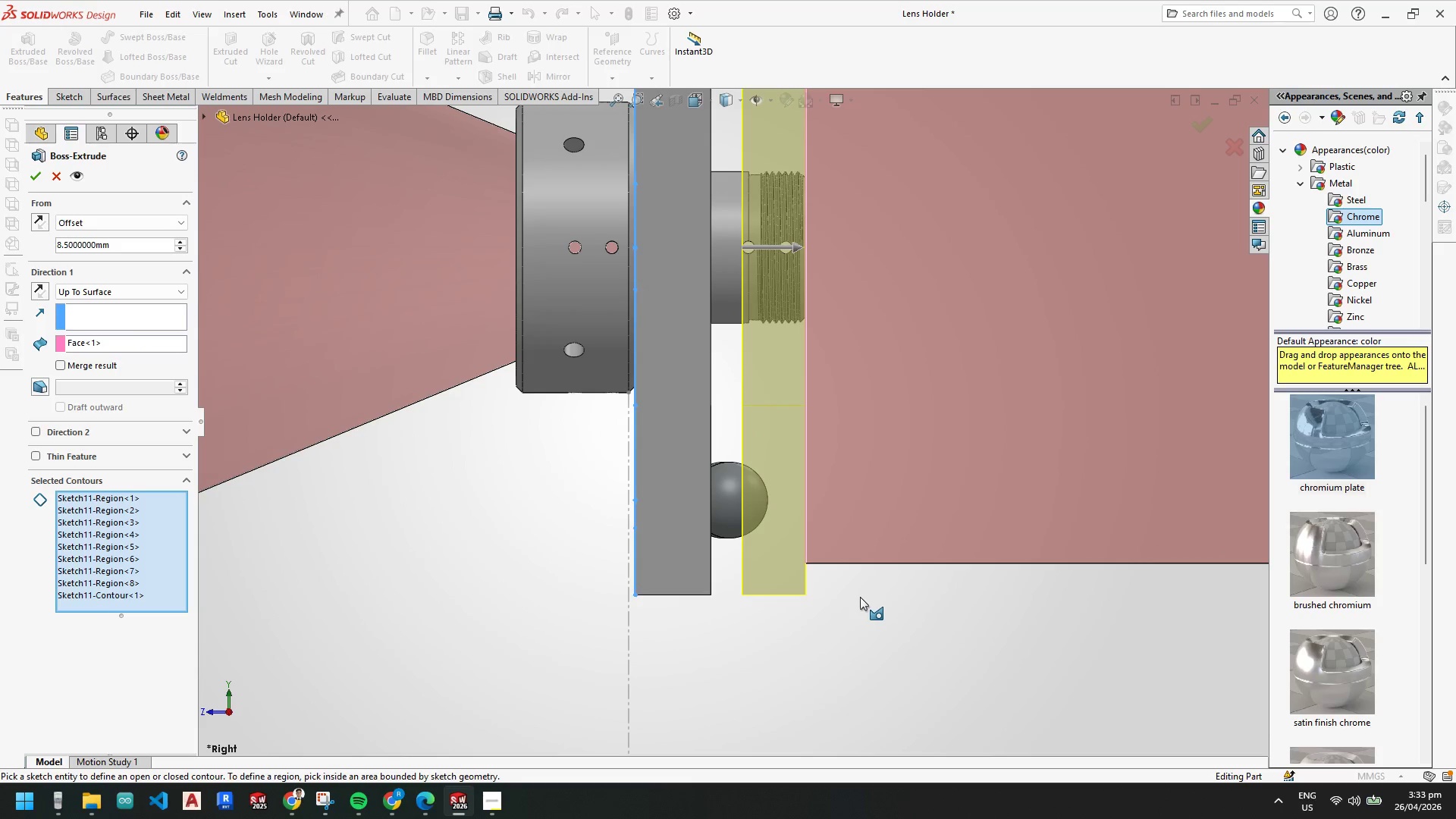 
scroll: coordinate [764, 233], scroll_direction: up, amount: 3.0
 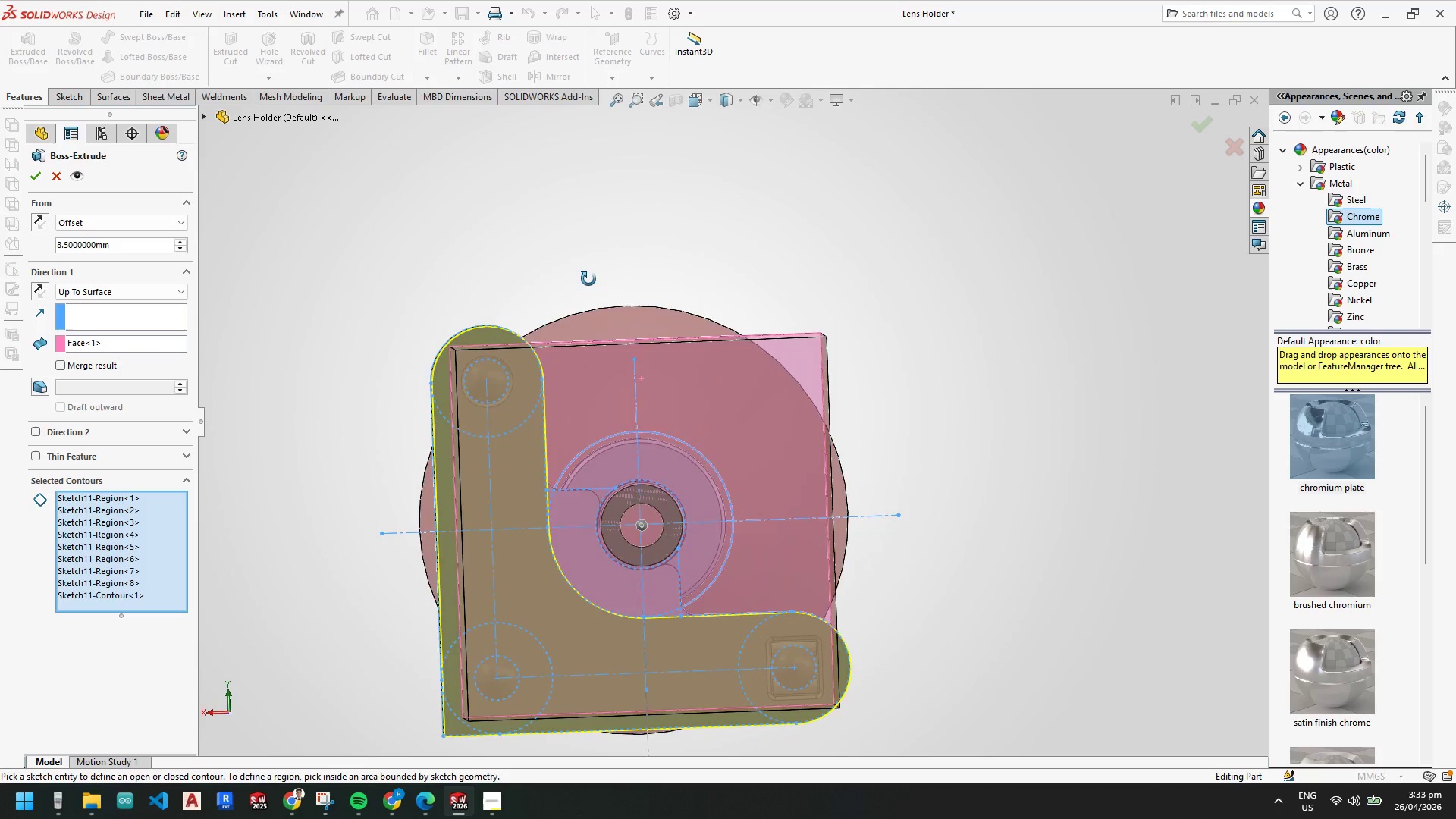 
wait(9.61)
 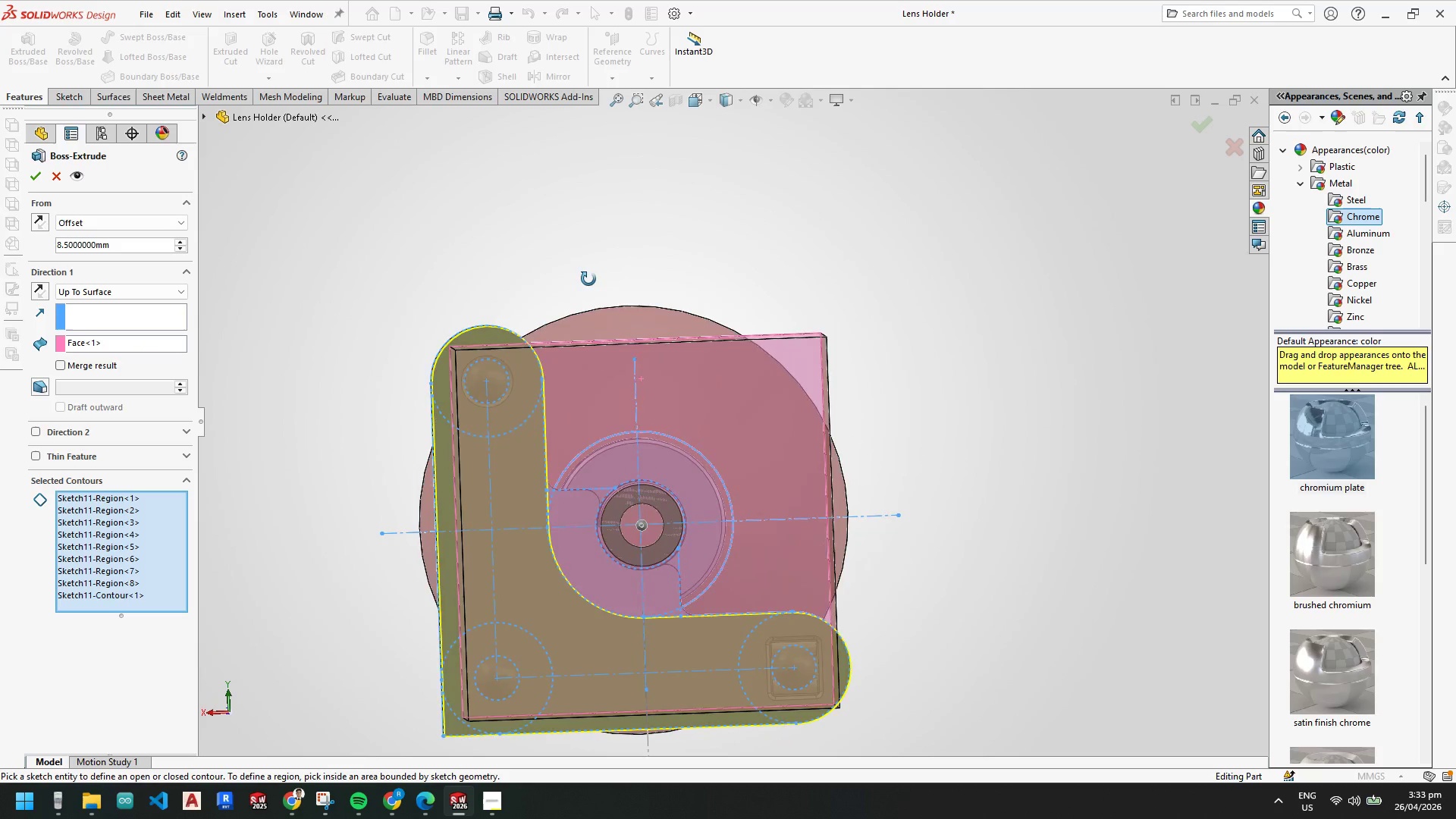 
left_click([36, 180])
 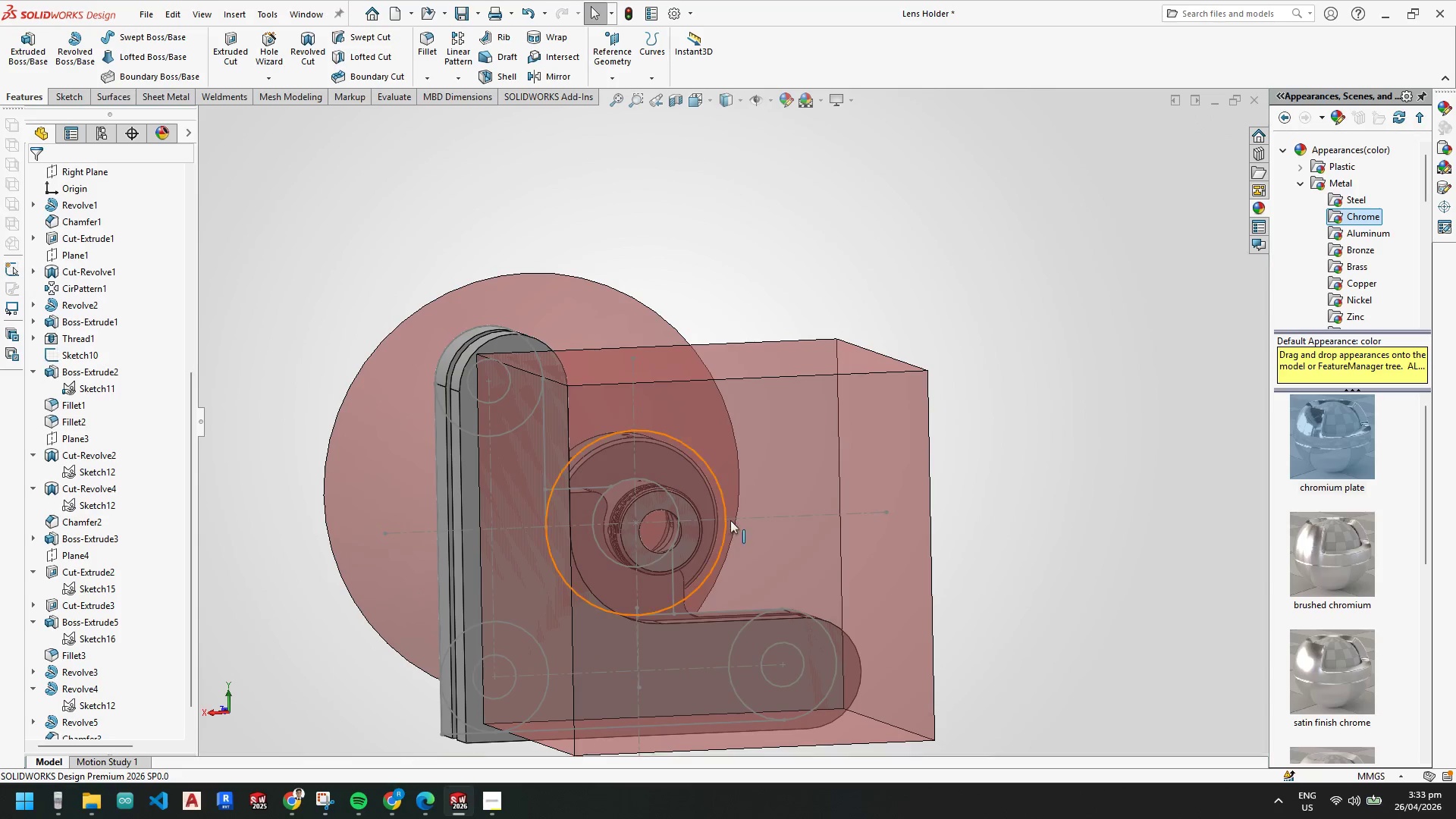 
scroll: coordinate [728, 521], scroll_direction: up, amount: 3.0
 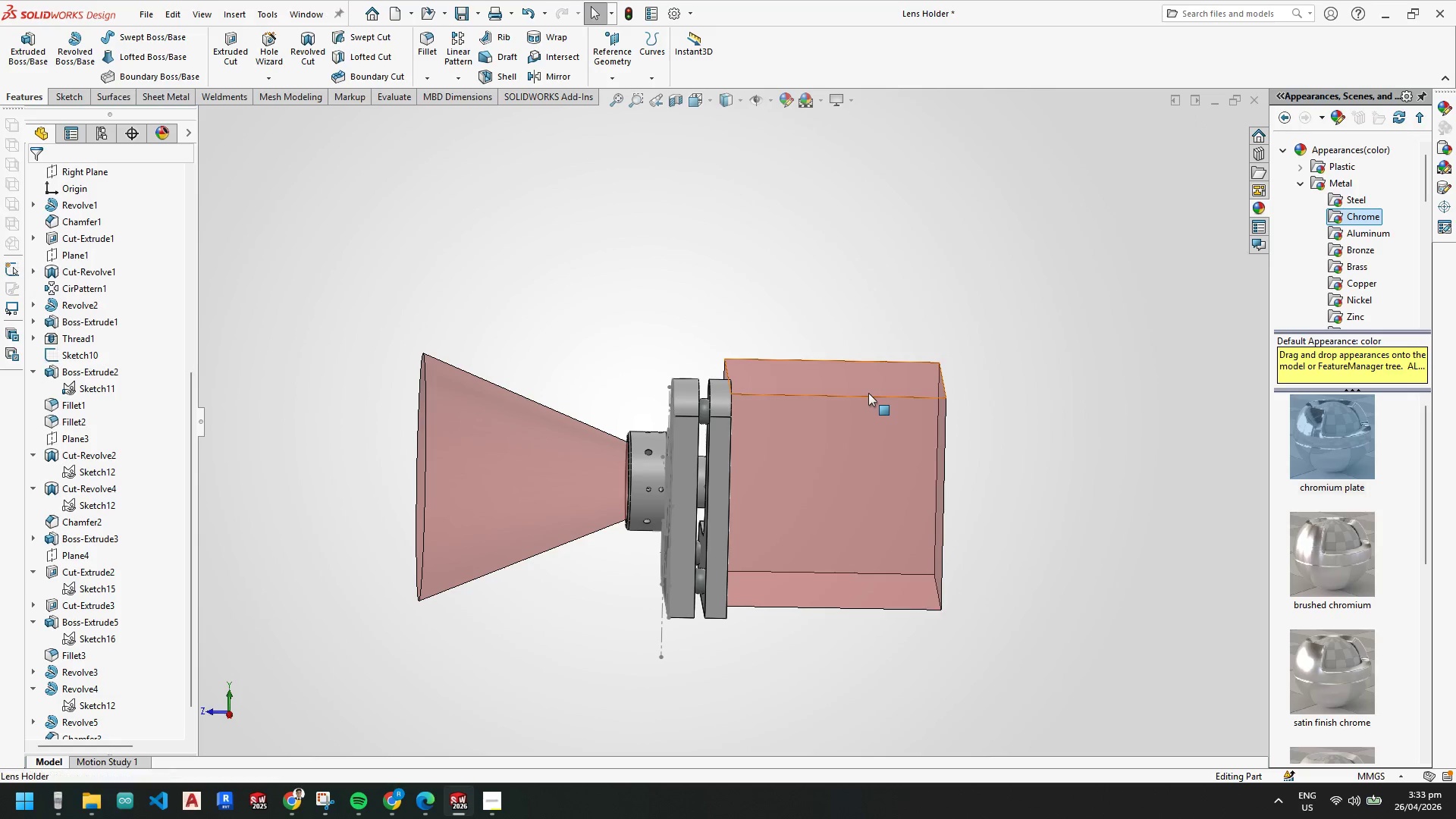 
left_click_drag(start_coordinate=[939, 374], to_coordinate=[934, 375])
 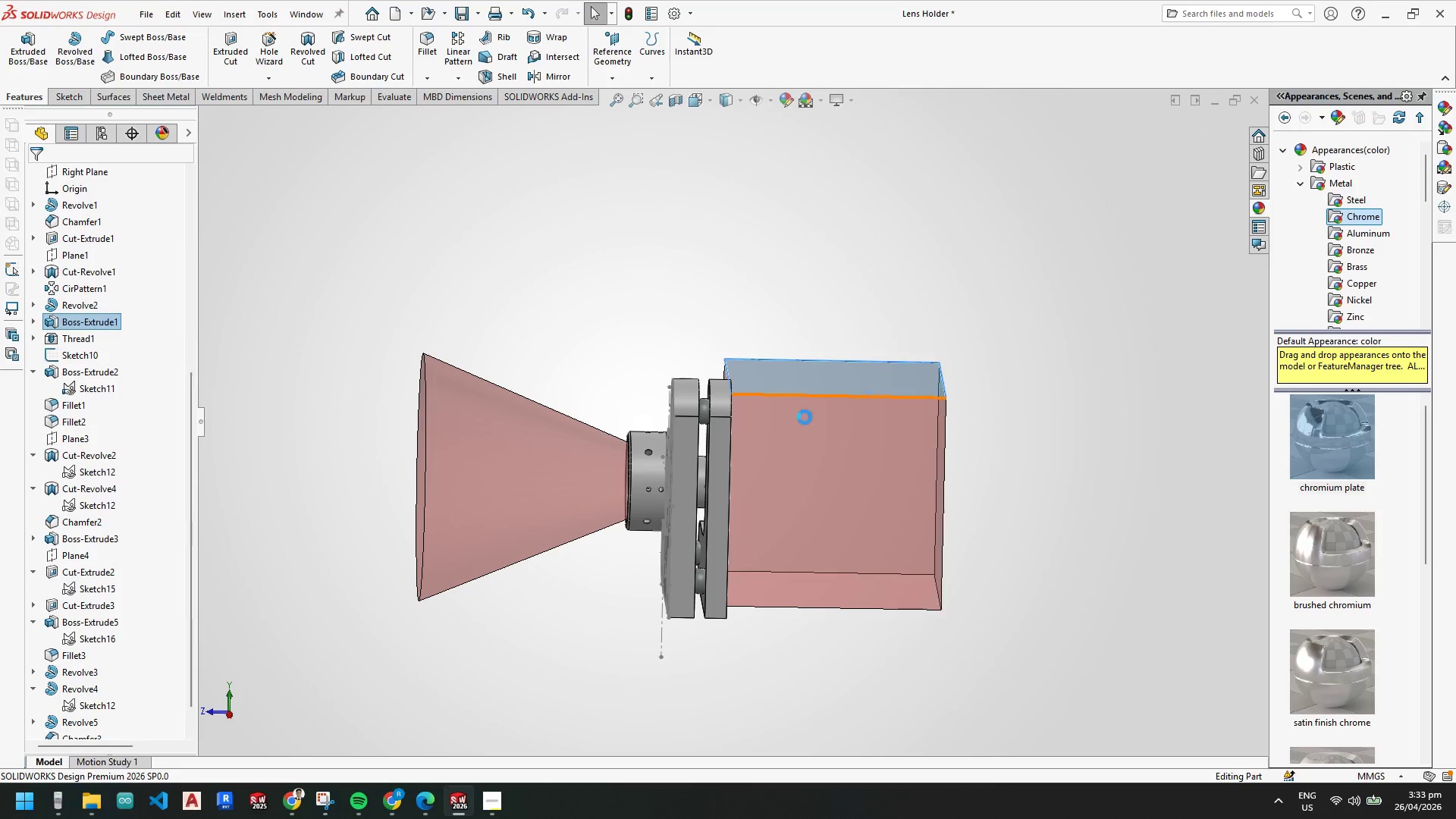 
scroll: coordinate [737, 435], scroll_direction: down, amount: 3.0
 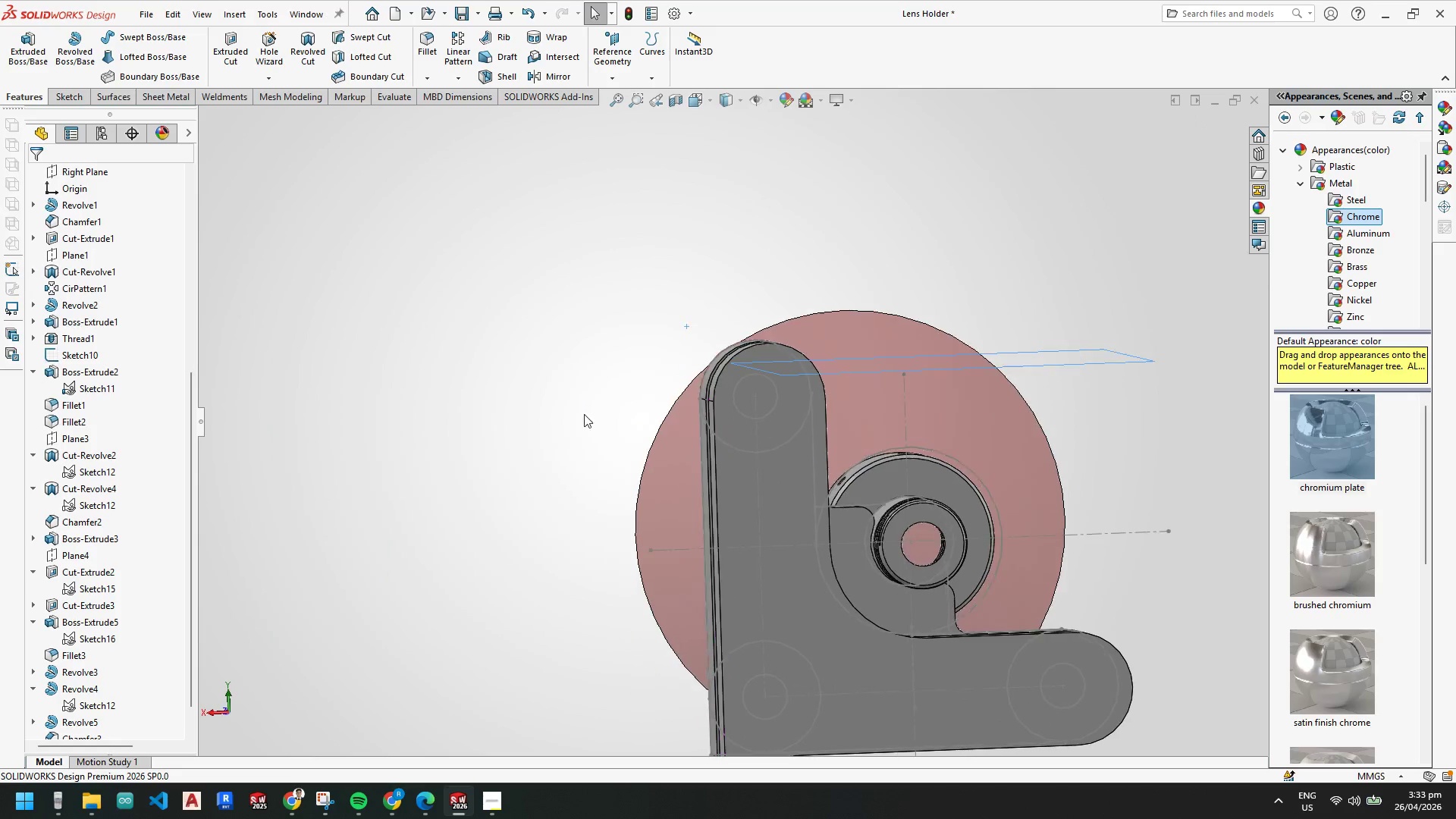 
key(Space)
 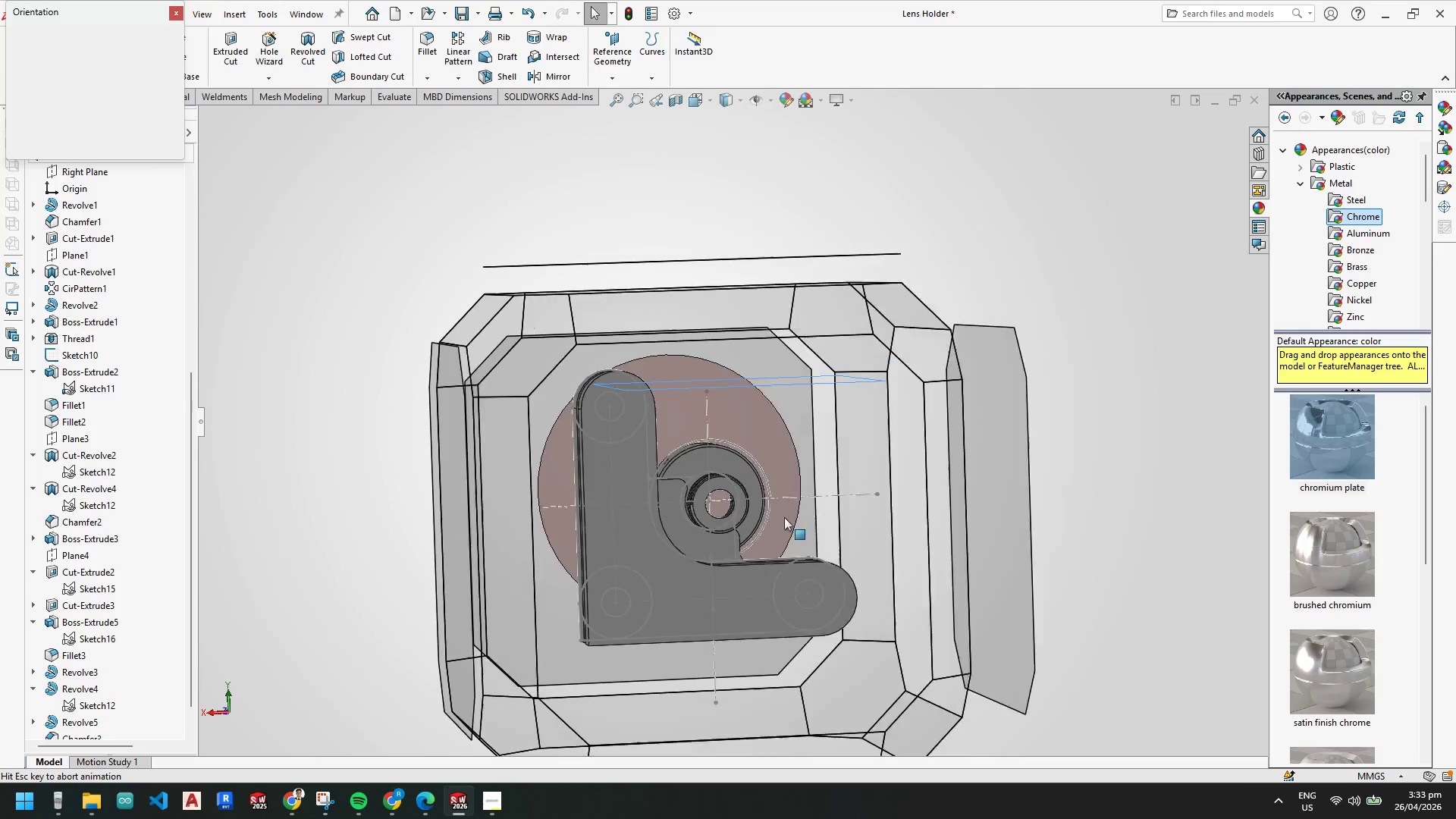 
key(Escape)
 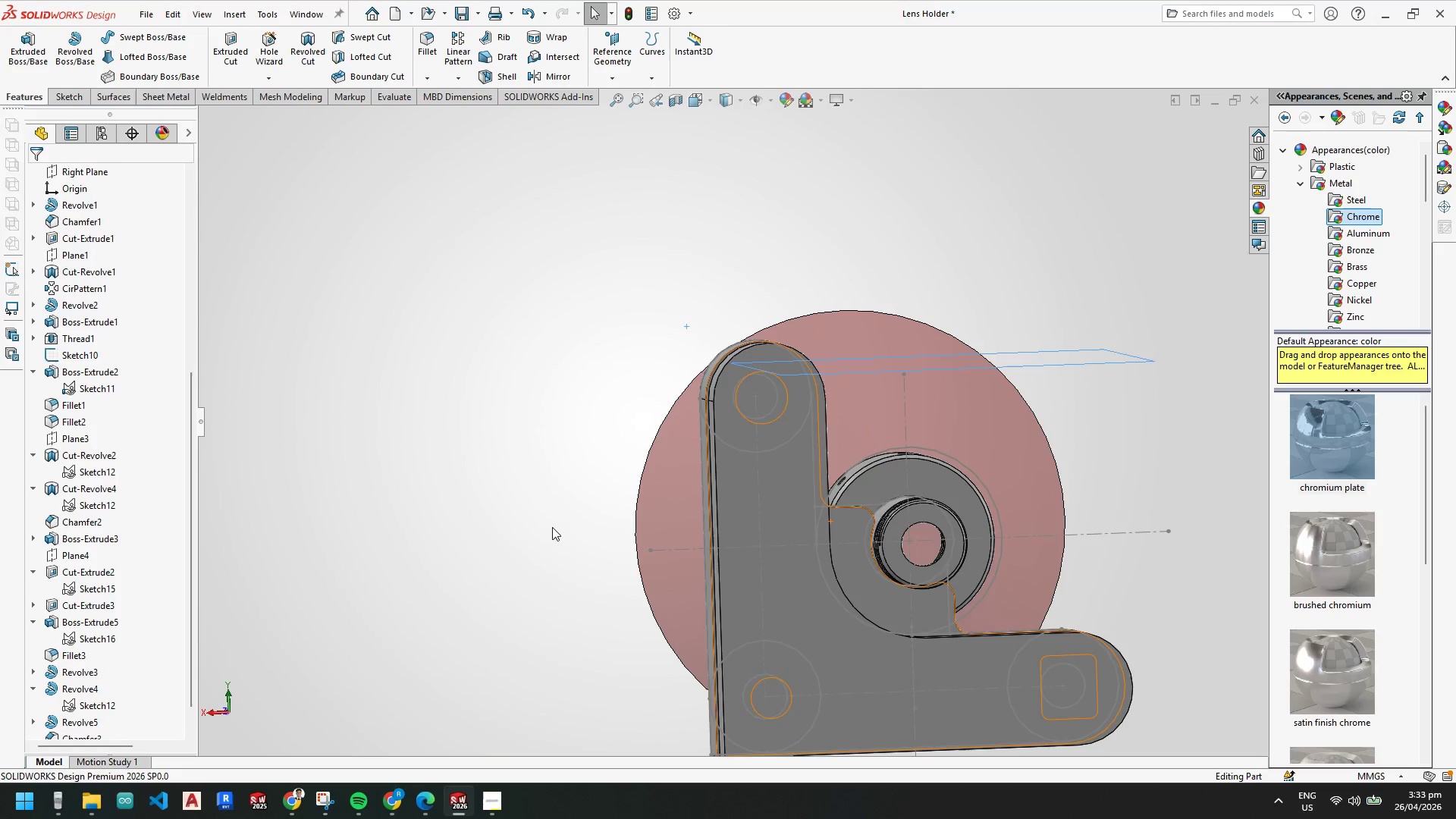 
key(Escape)
 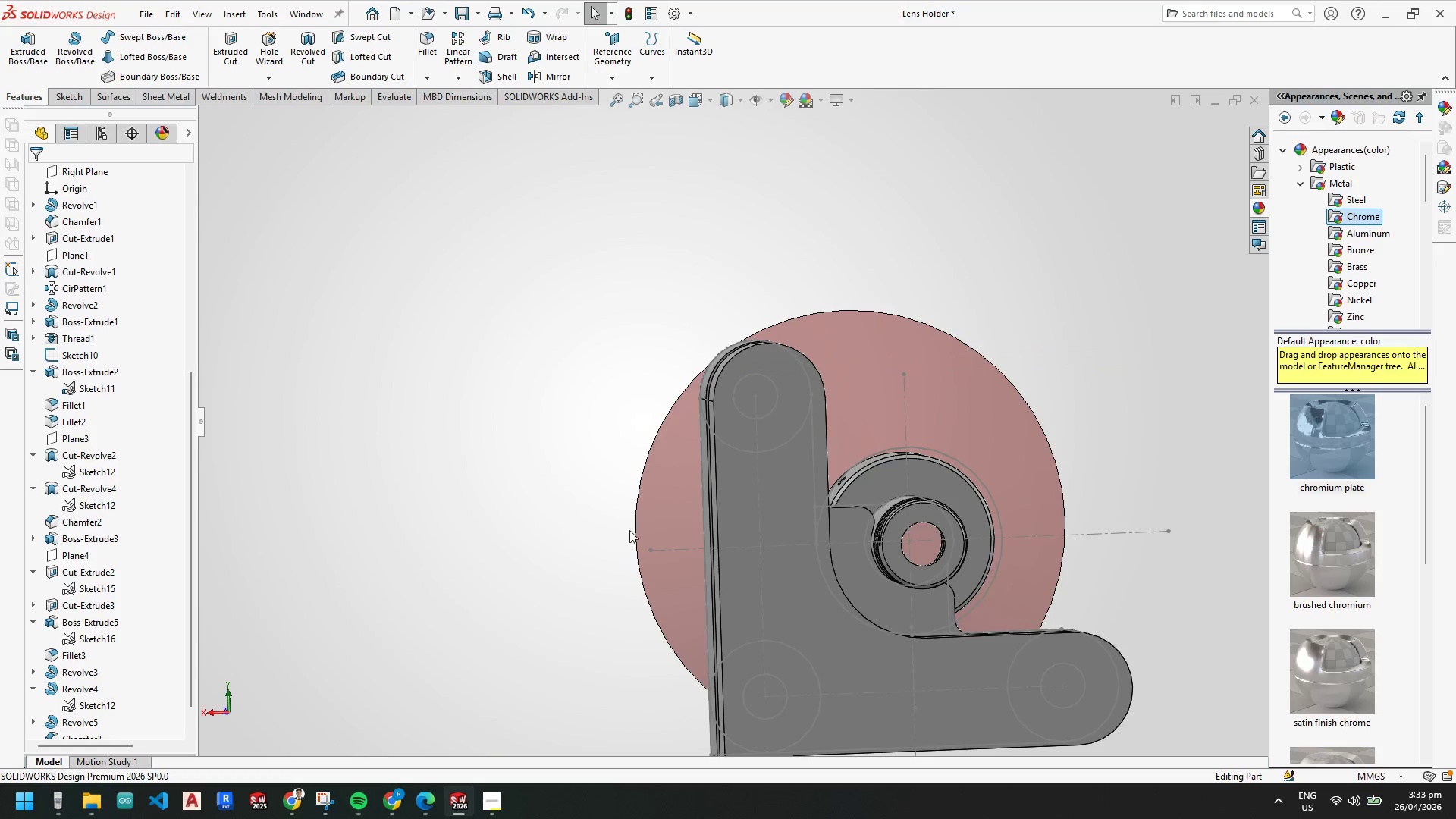 
scroll: coordinate [599, 476], scroll_direction: down, amount: 3.0
 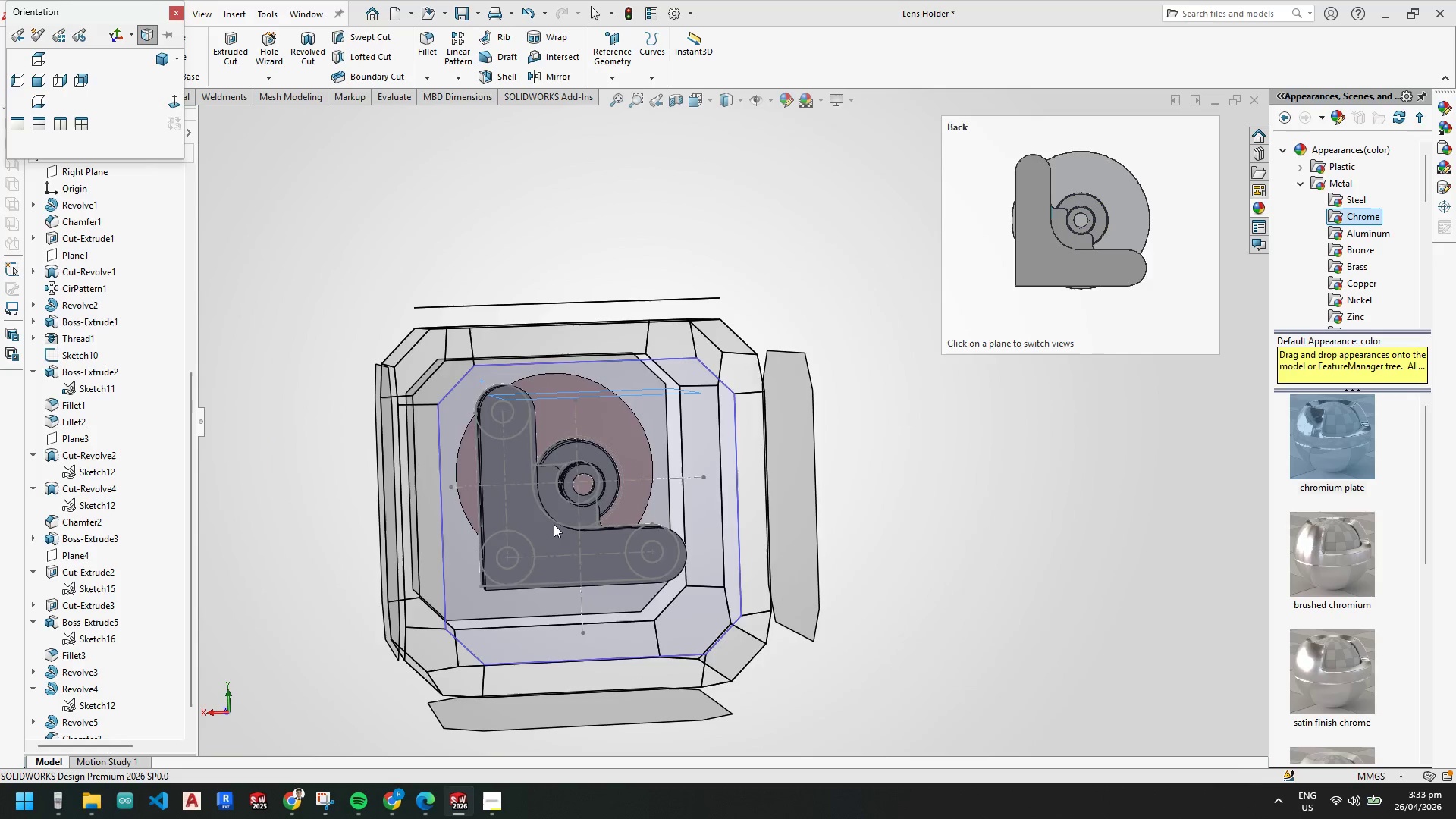 
scroll: coordinate [817, 555], scroll_direction: up, amount: 3.0
 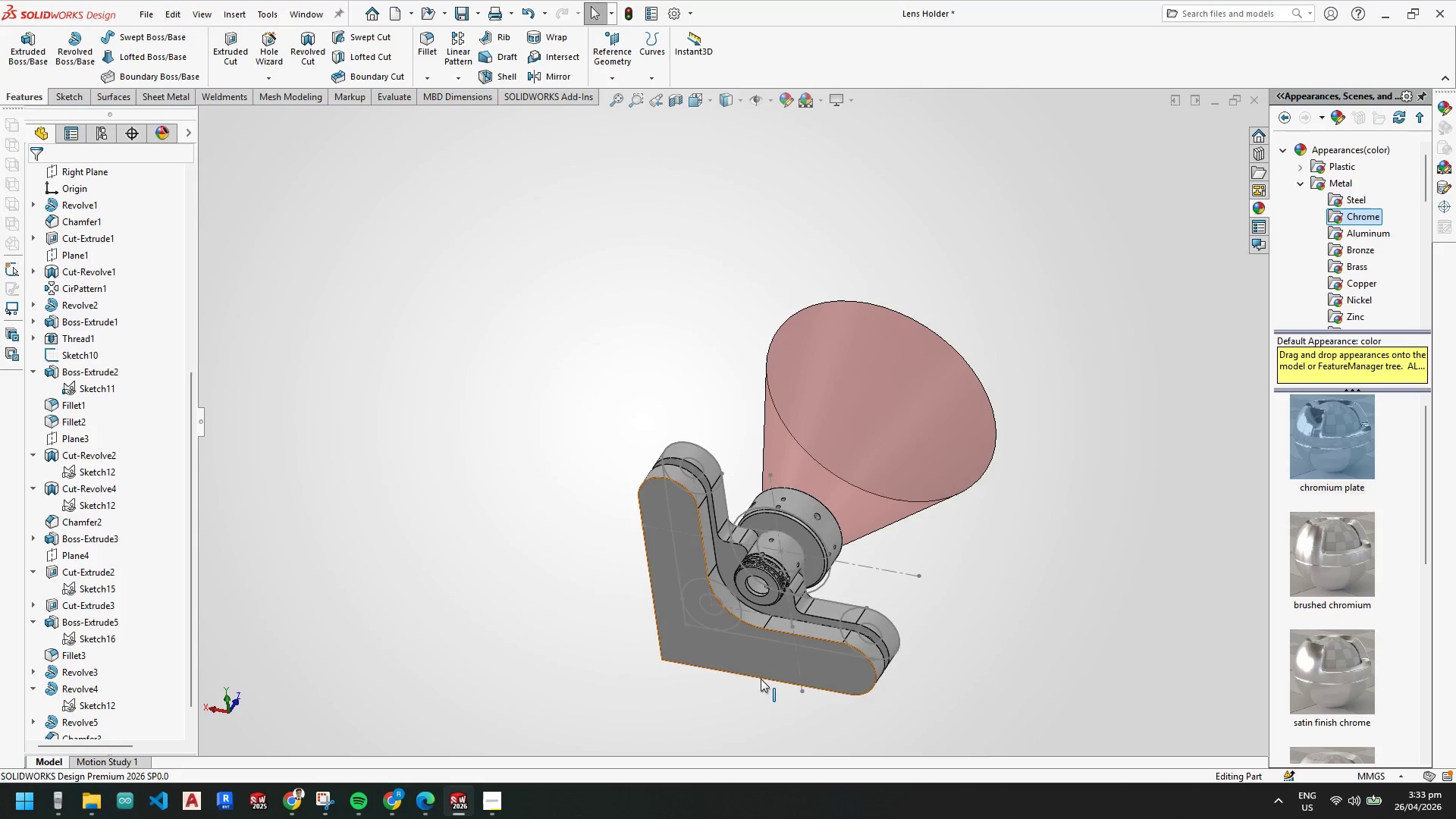 
scroll: coordinate [764, 441], scroll_direction: down, amount: 7.0
 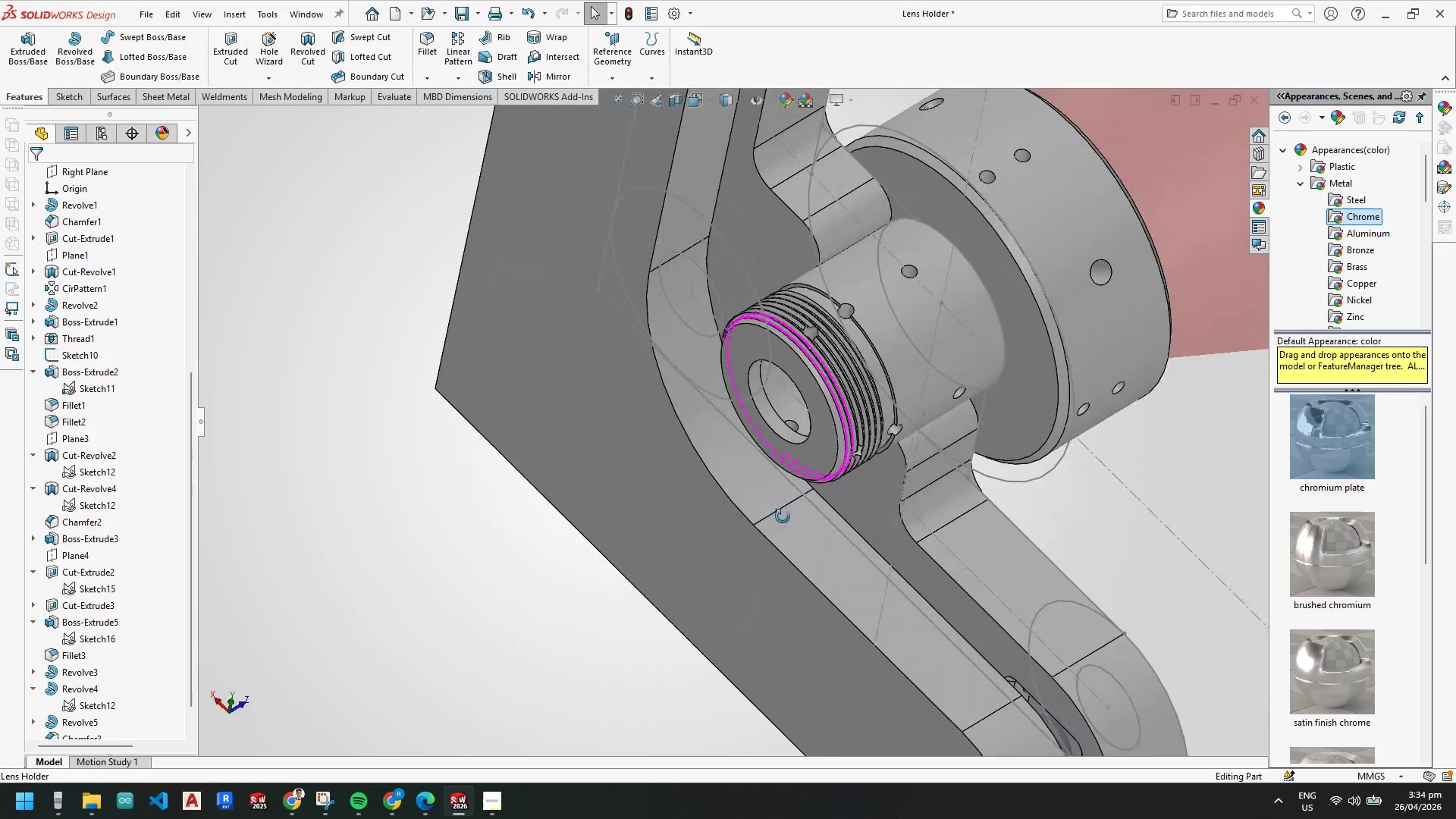 
wait(5.64)
 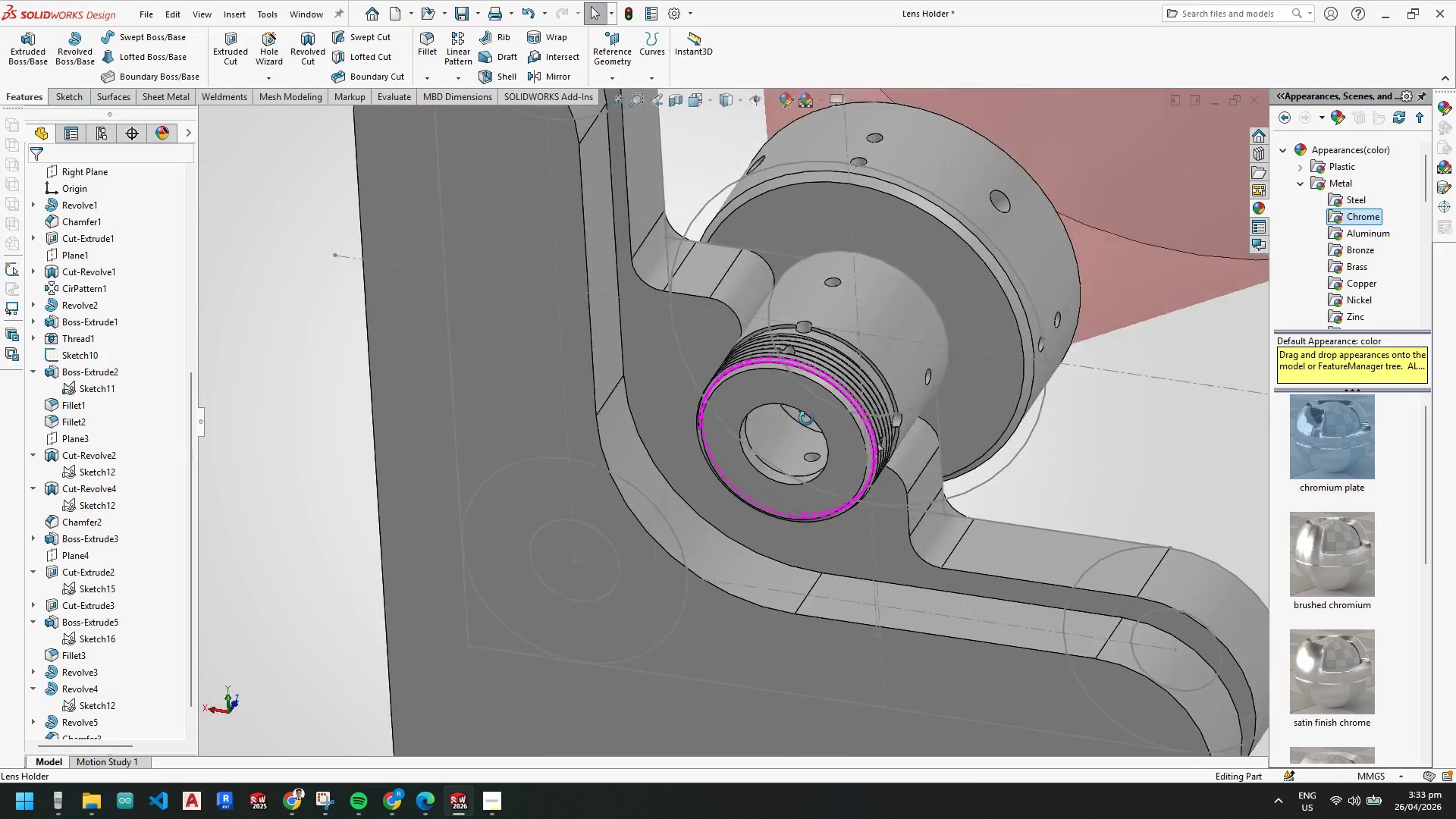 
key(Space)
 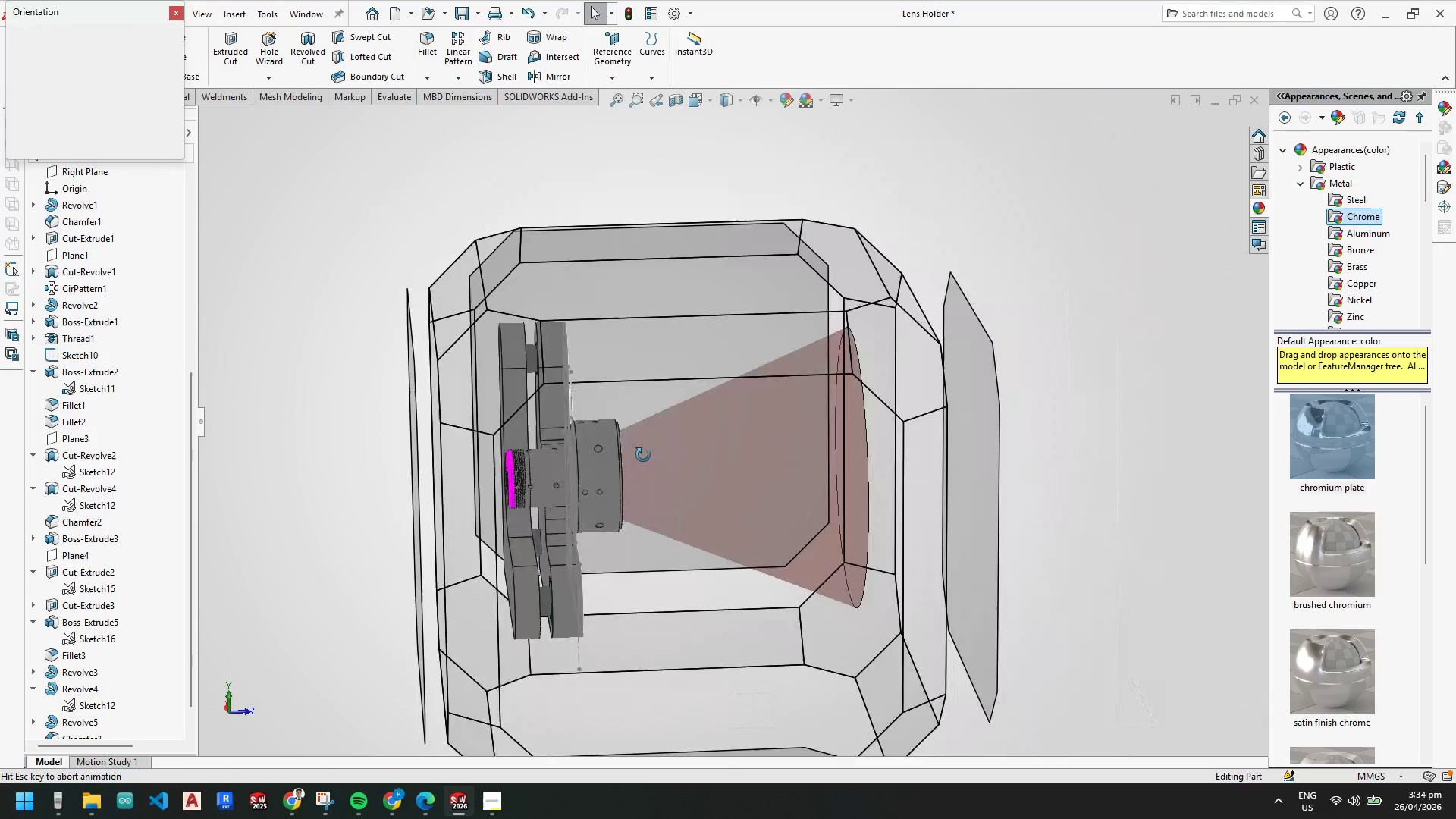 
left_click_drag(start_coordinate=[495, 504], to_coordinate=[495, 508])
 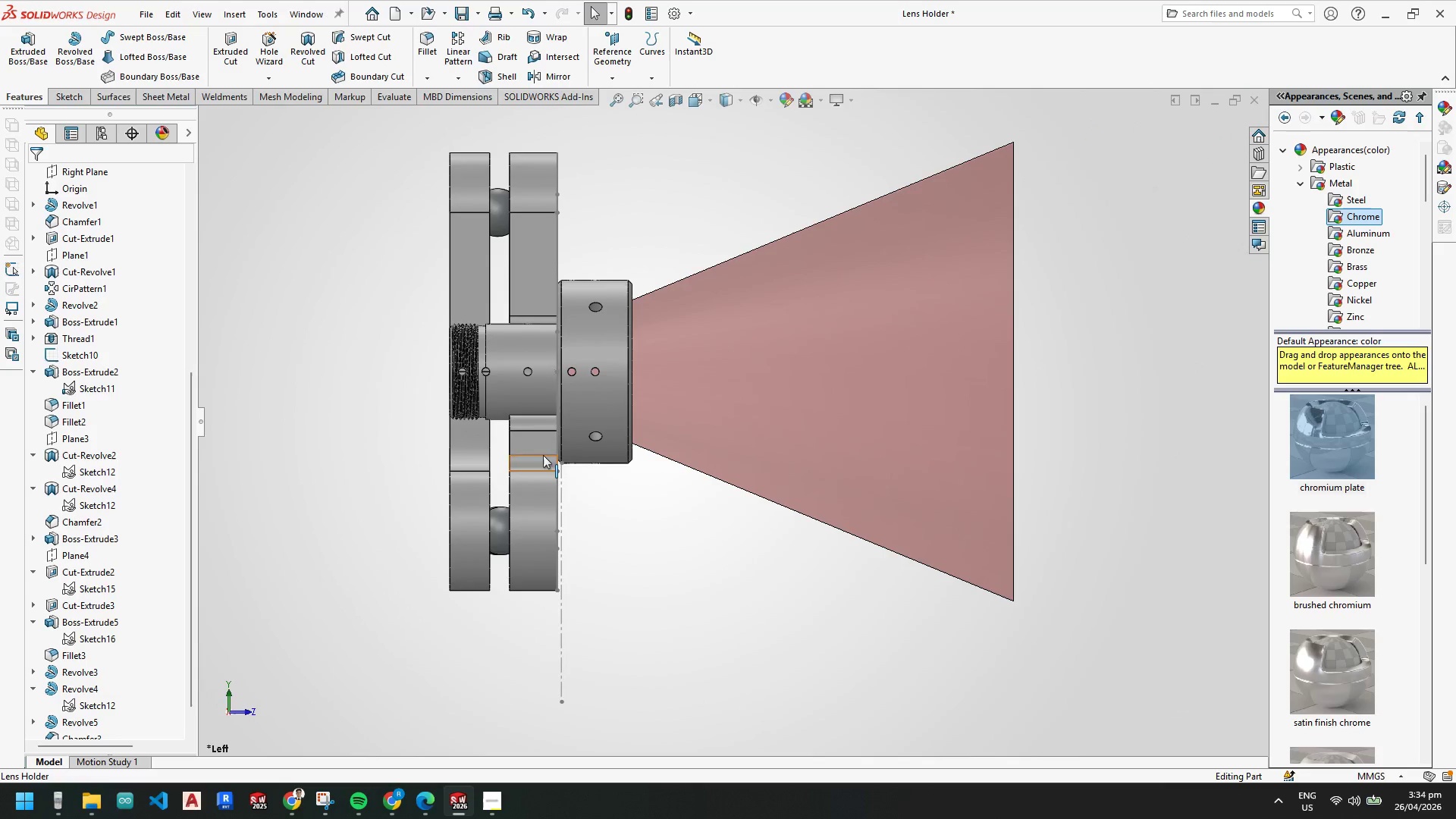 
scroll: coordinate [502, 351], scroll_direction: down, amount: 2.0
 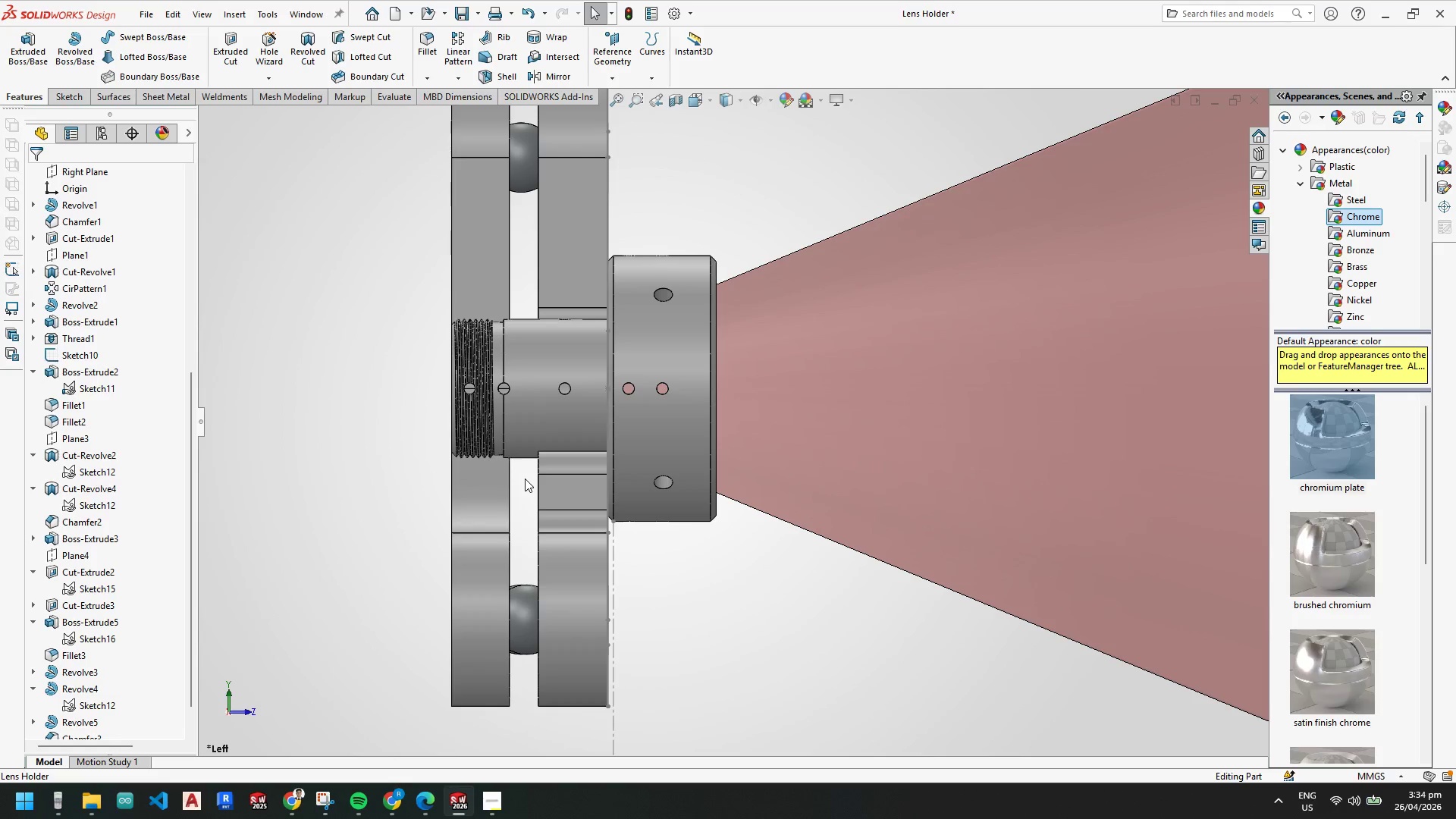 
wait(10.83)
 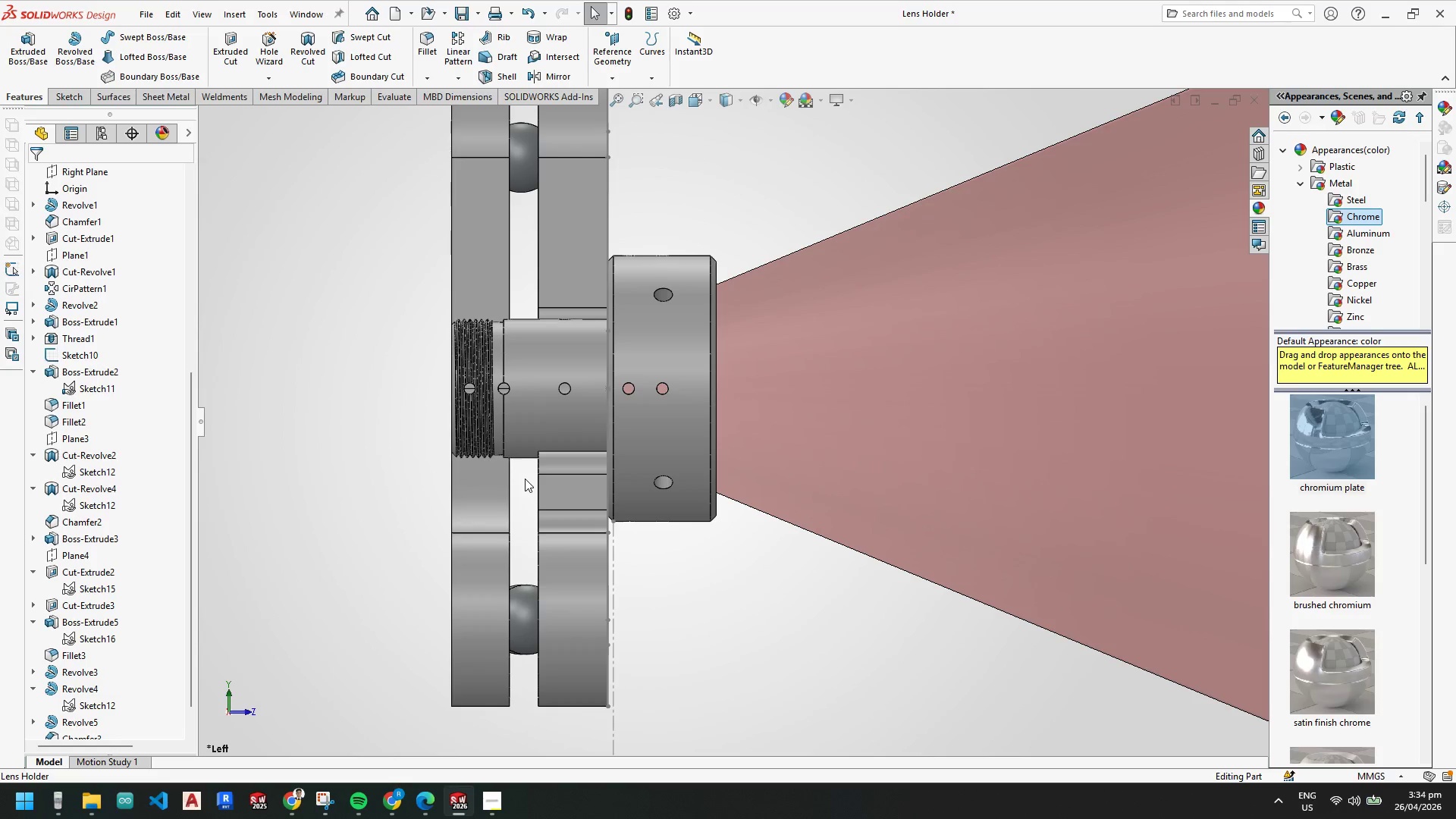 
scroll: coordinate [508, 308], scroll_direction: down, amount: 2.0
 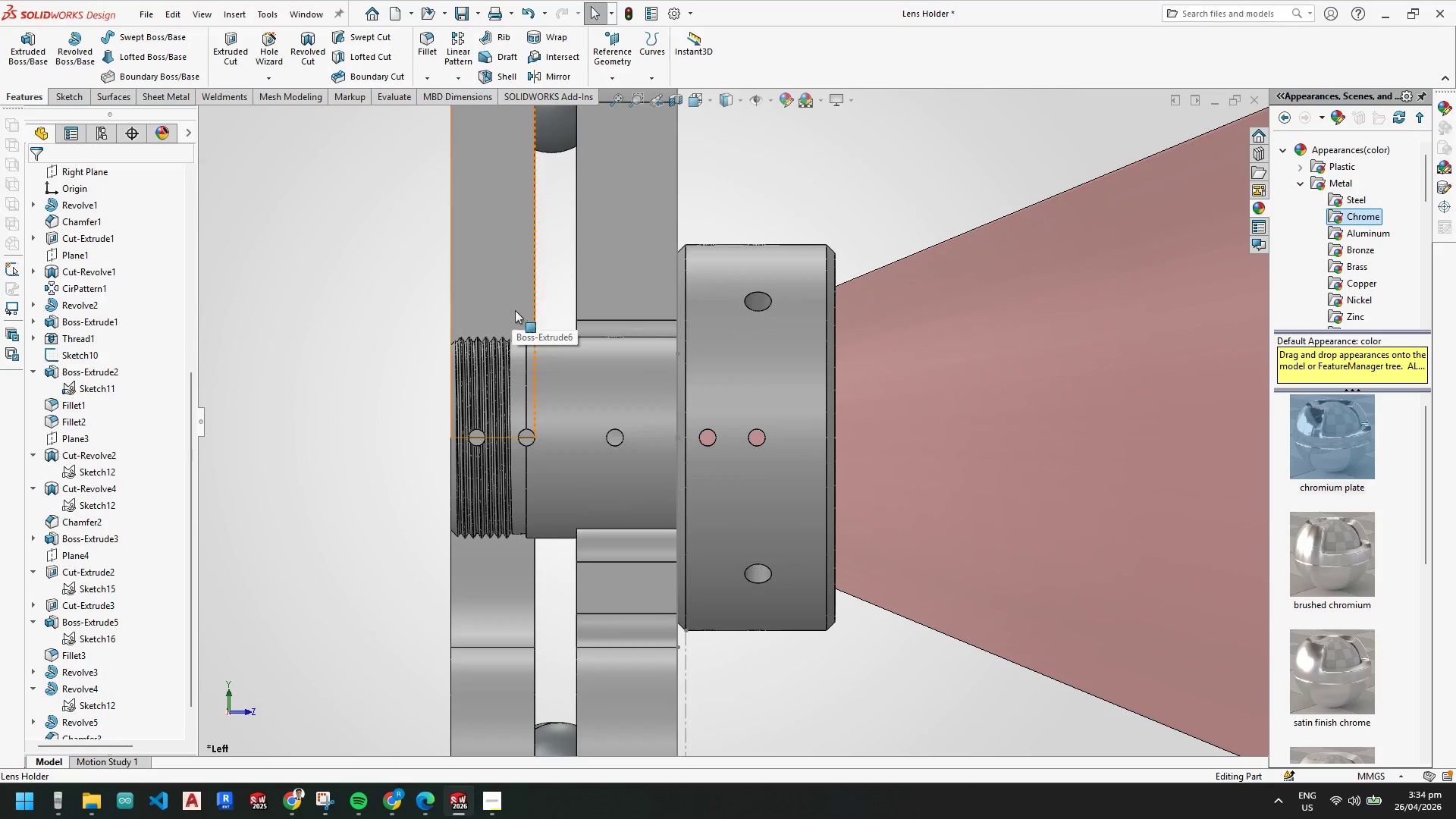 
scroll: coordinate [516, 321], scroll_direction: up, amount: 3.0
 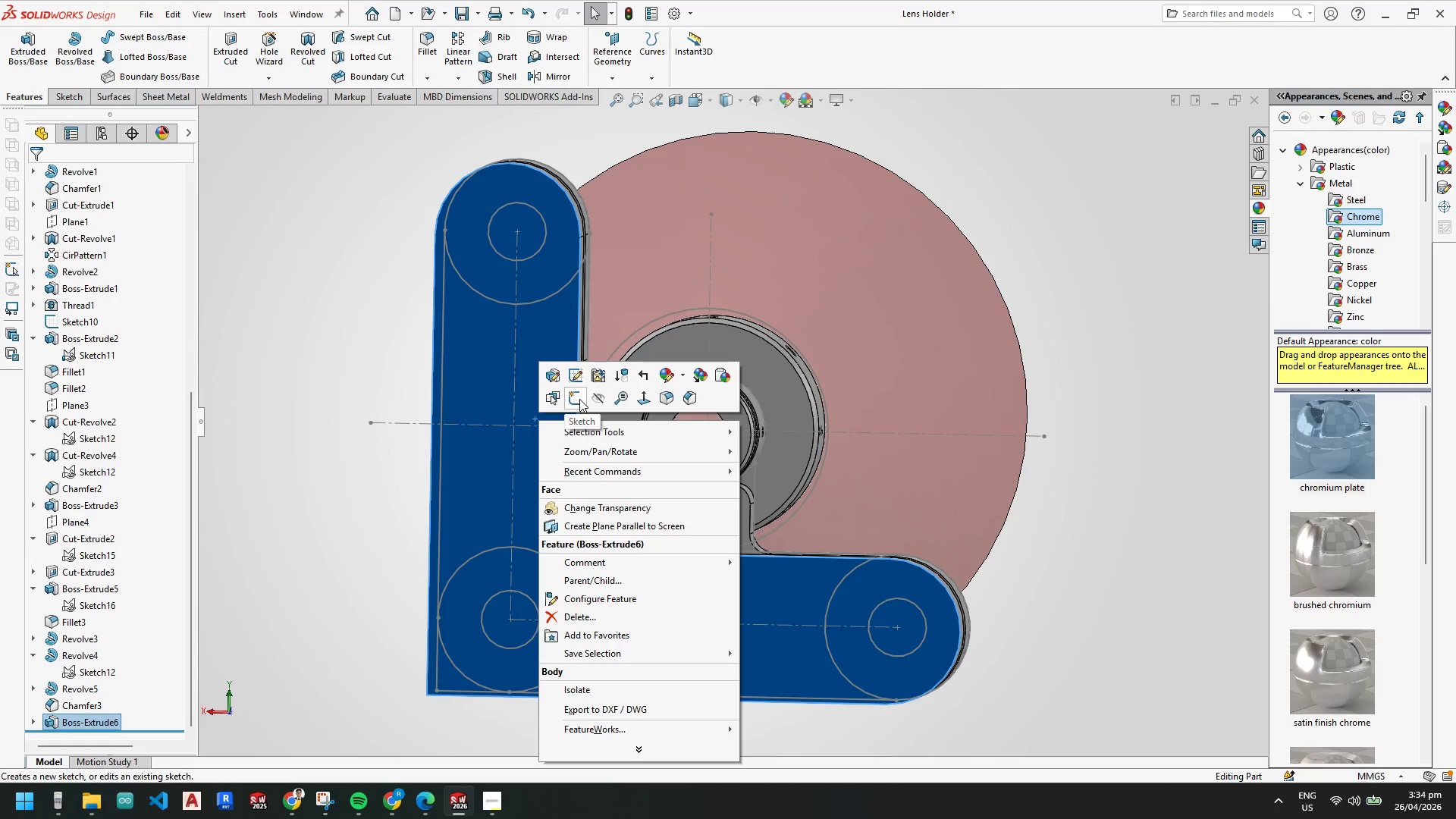 
scroll: coordinate [740, 350], scroll_direction: down, amount: 4.0
 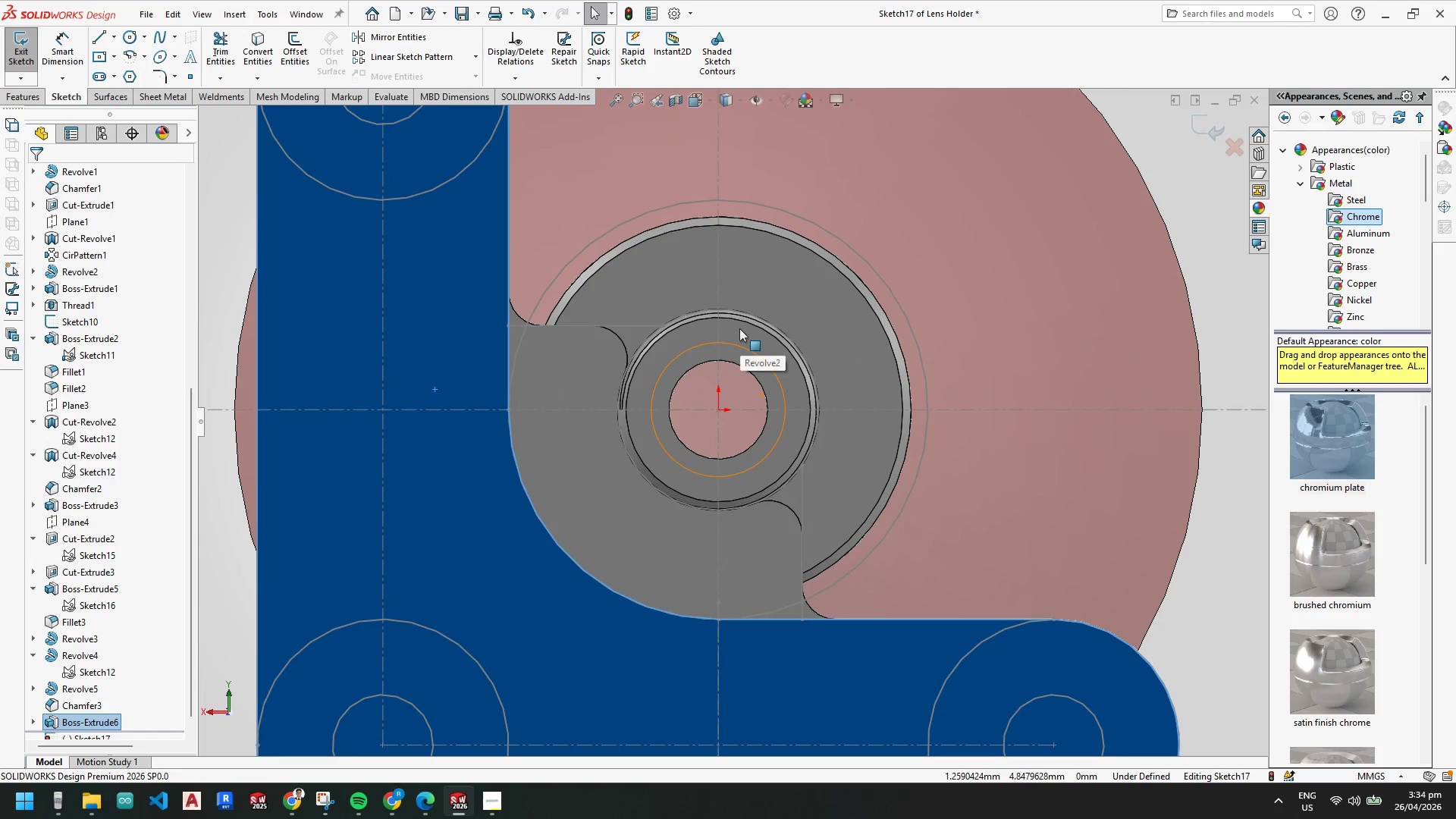 
key(Escape)
 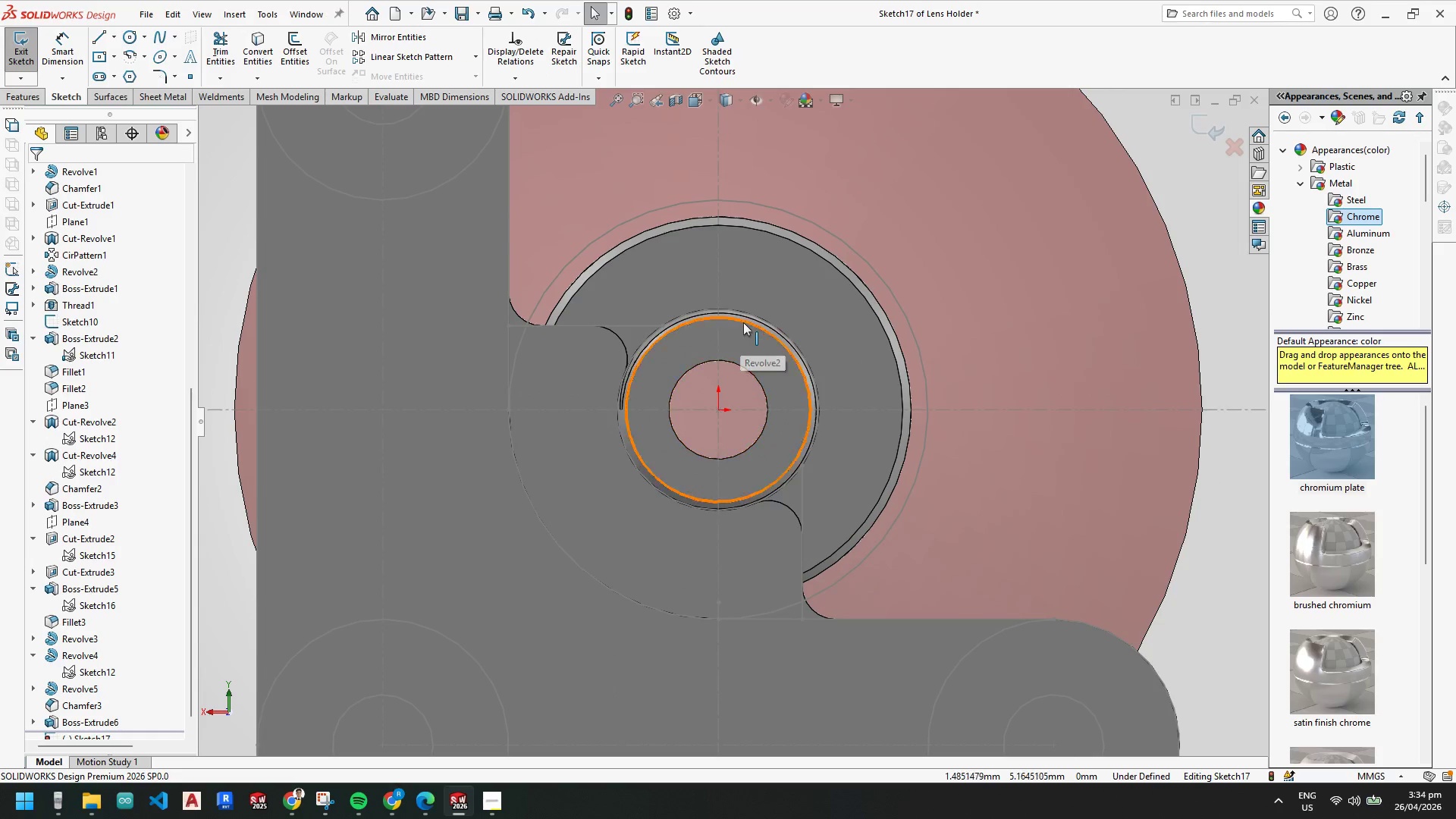 
key(Escape)
 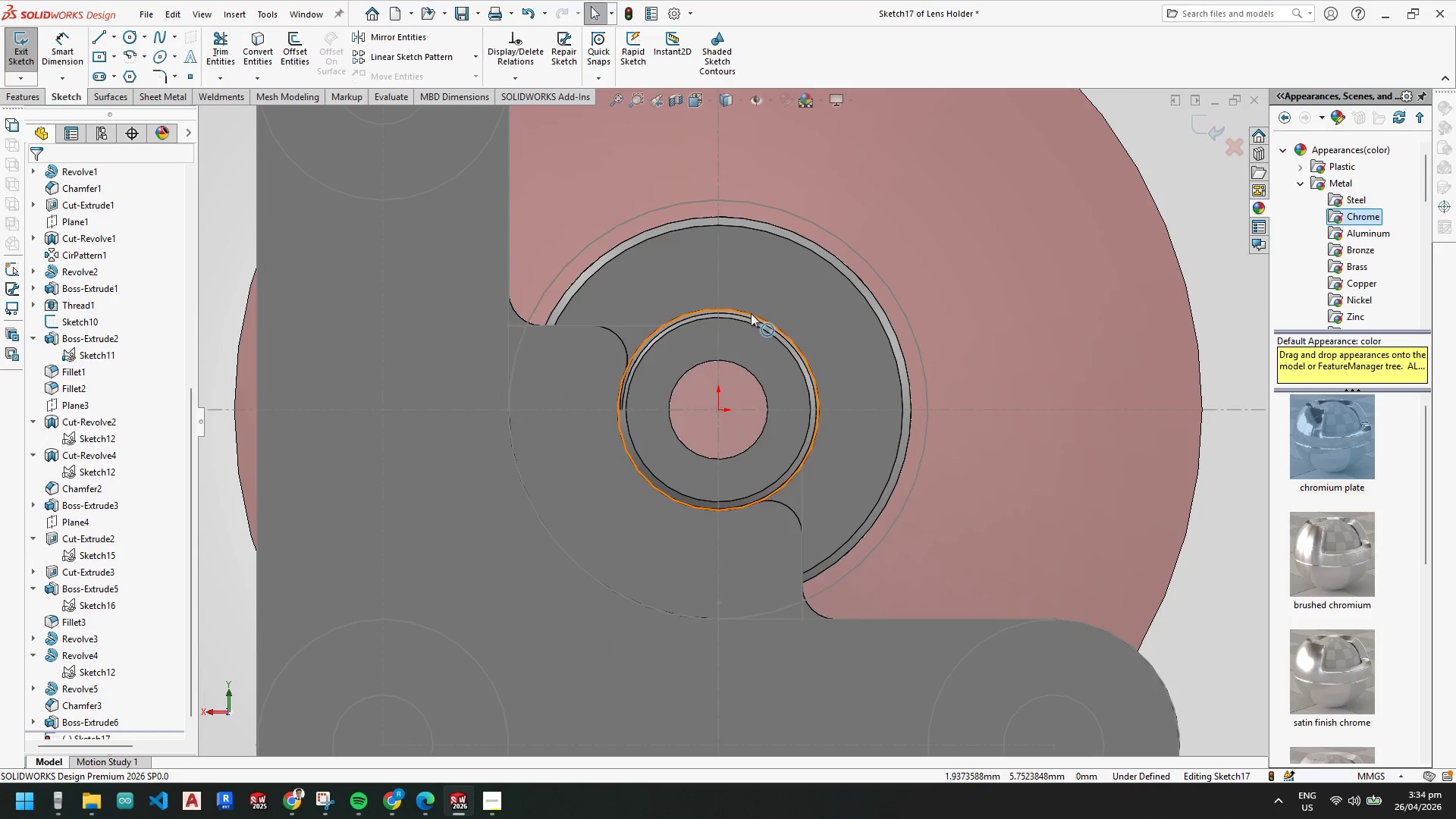 
scroll: coordinate [745, 311], scroll_direction: down, amount: 2.0
 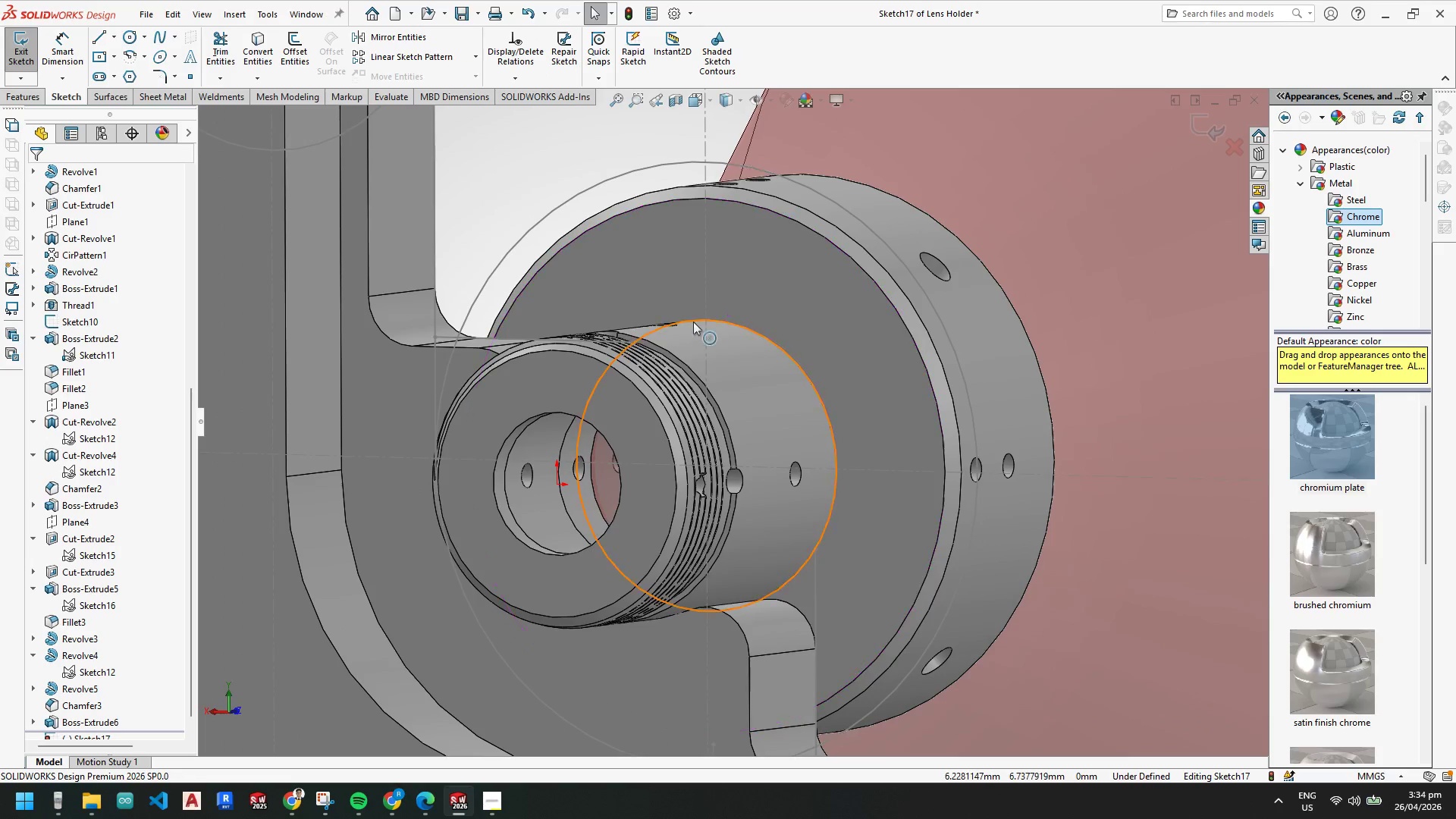 
key(Escape)
 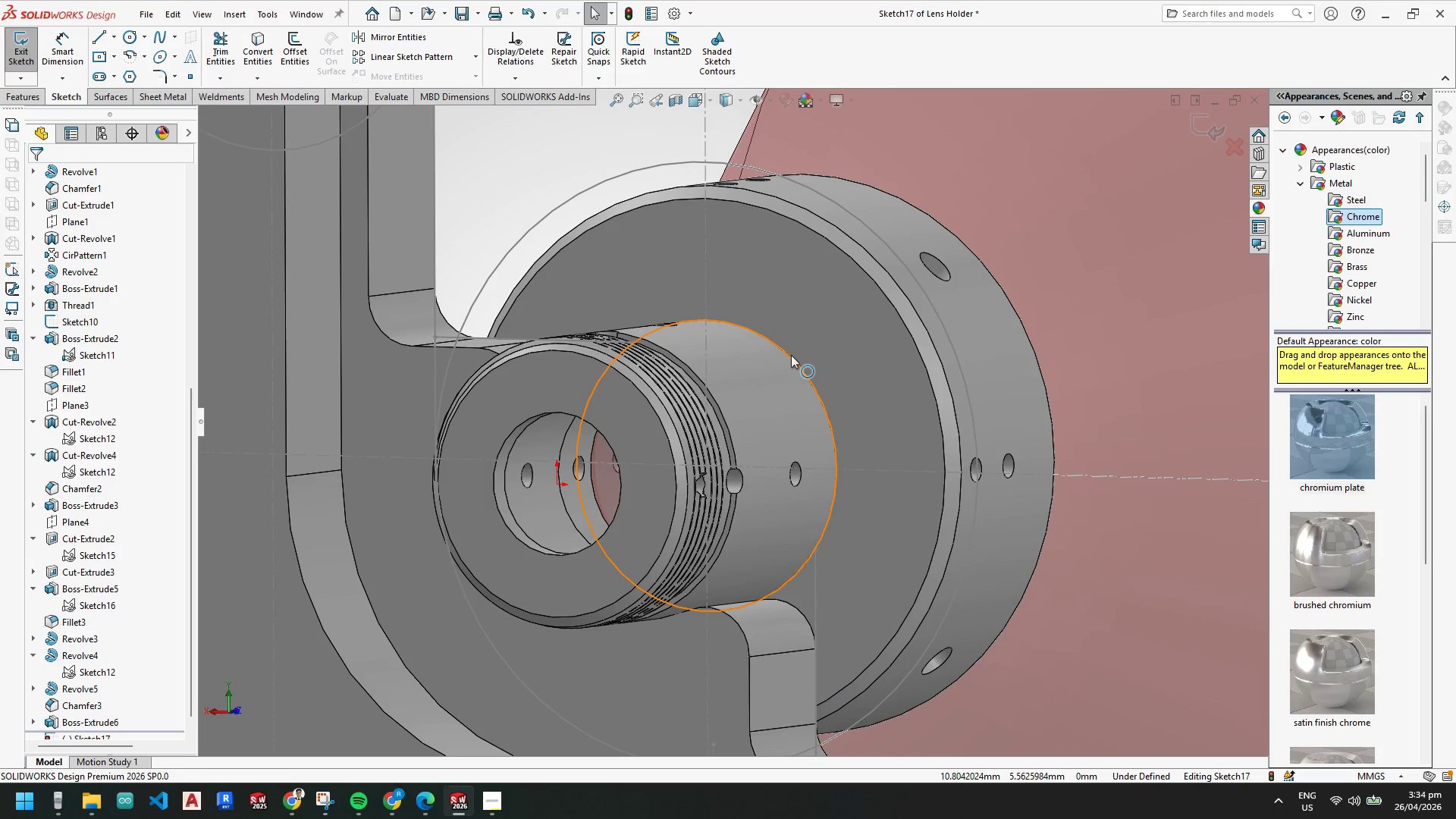 
left_click([790, 356])
 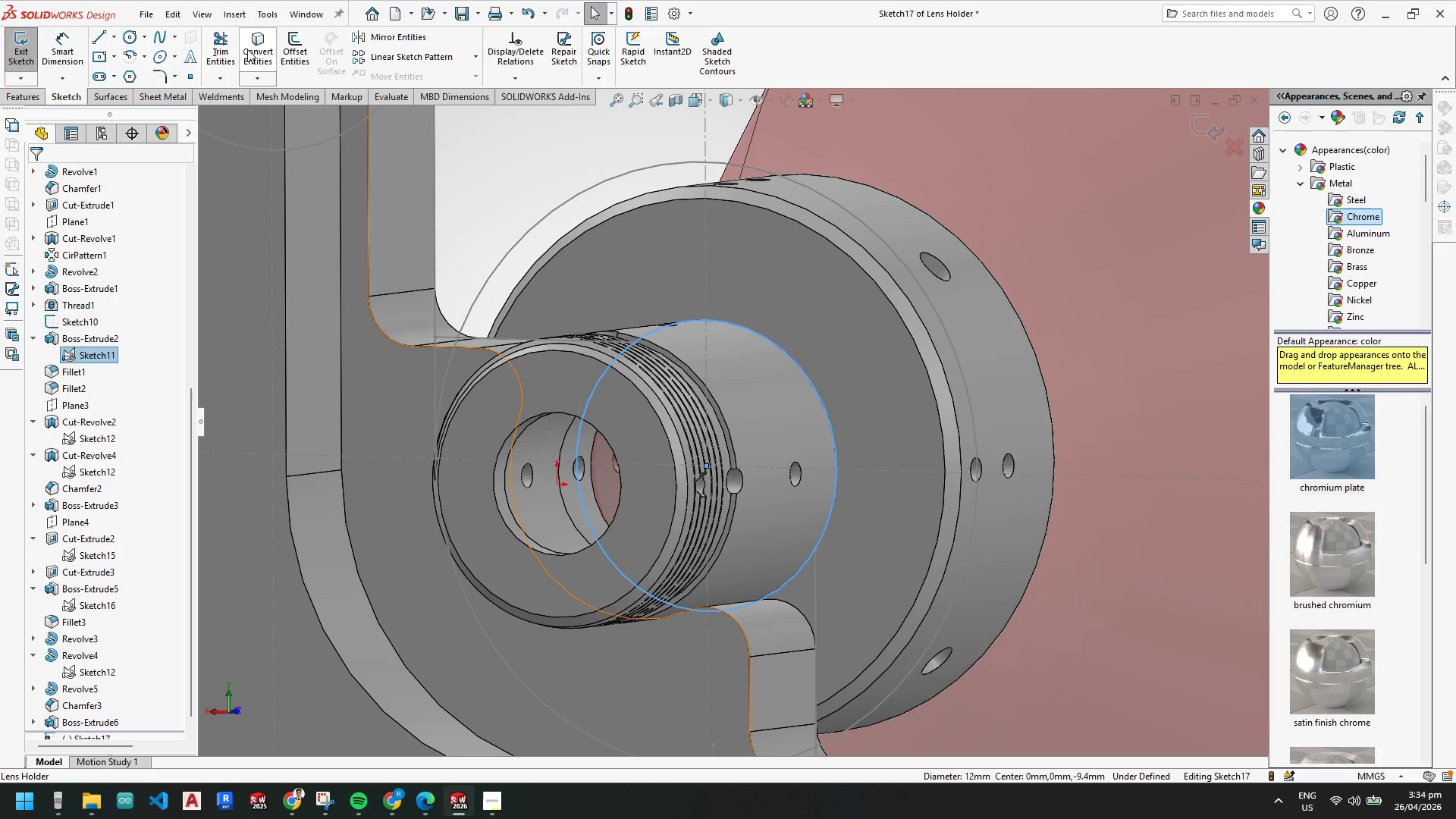 
left_click([253, 50])
 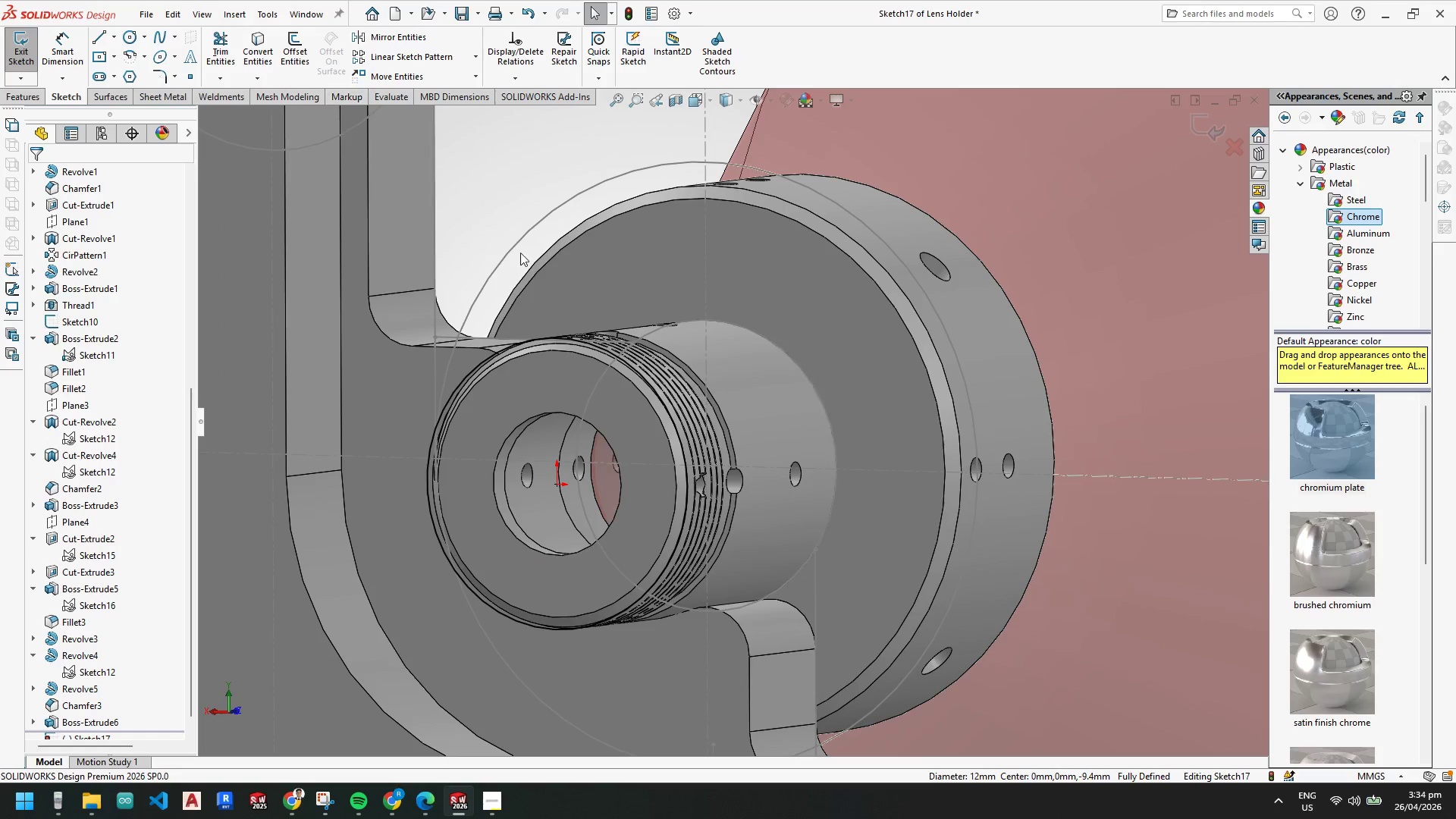 
scroll: coordinate [584, 334], scroll_direction: up, amount: 4.0
 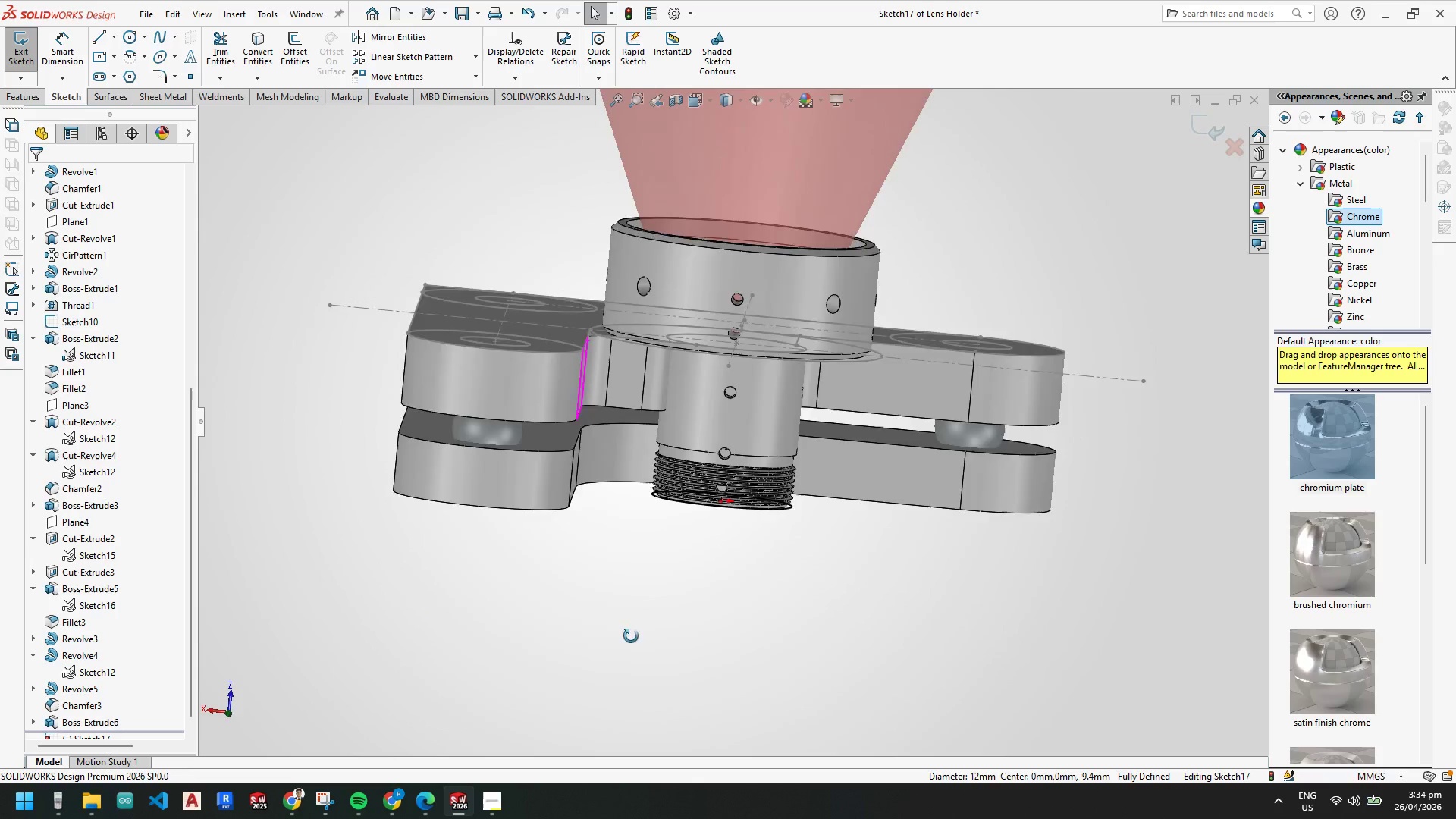 
key(Space)
 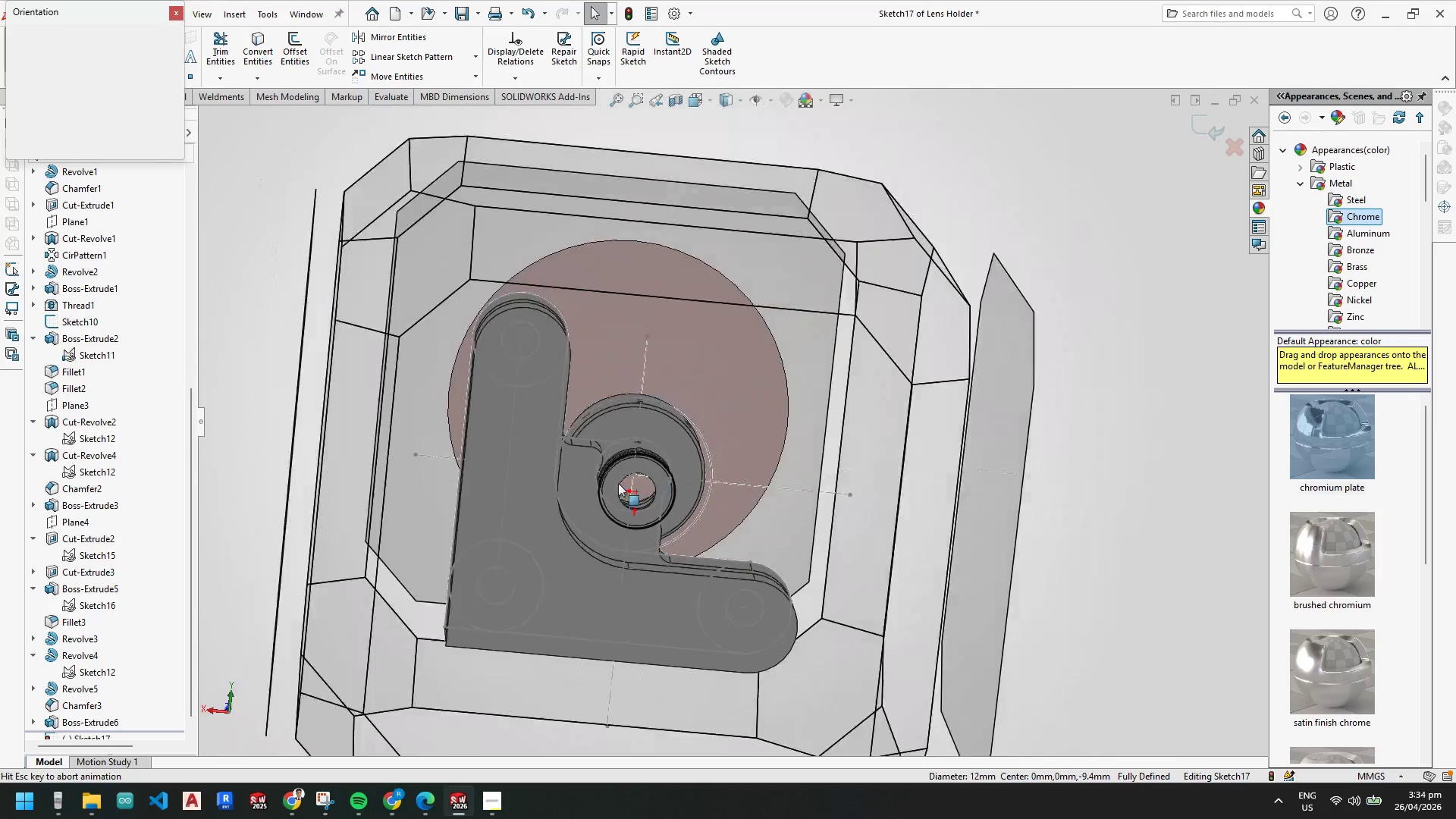 
left_click([582, 504])
 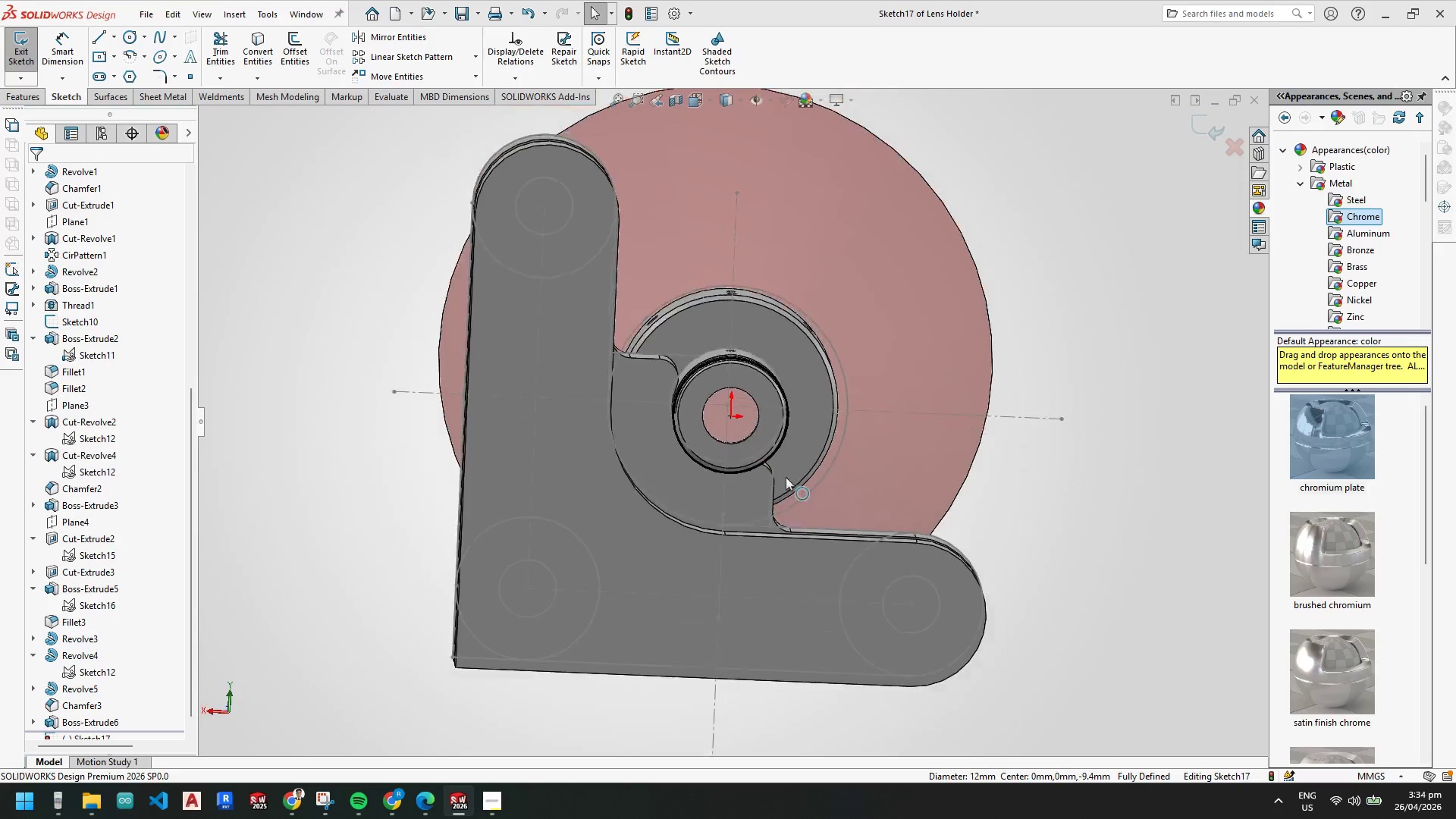 
scroll: coordinate [781, 361], scroll_direction: down, amount: 5.0
 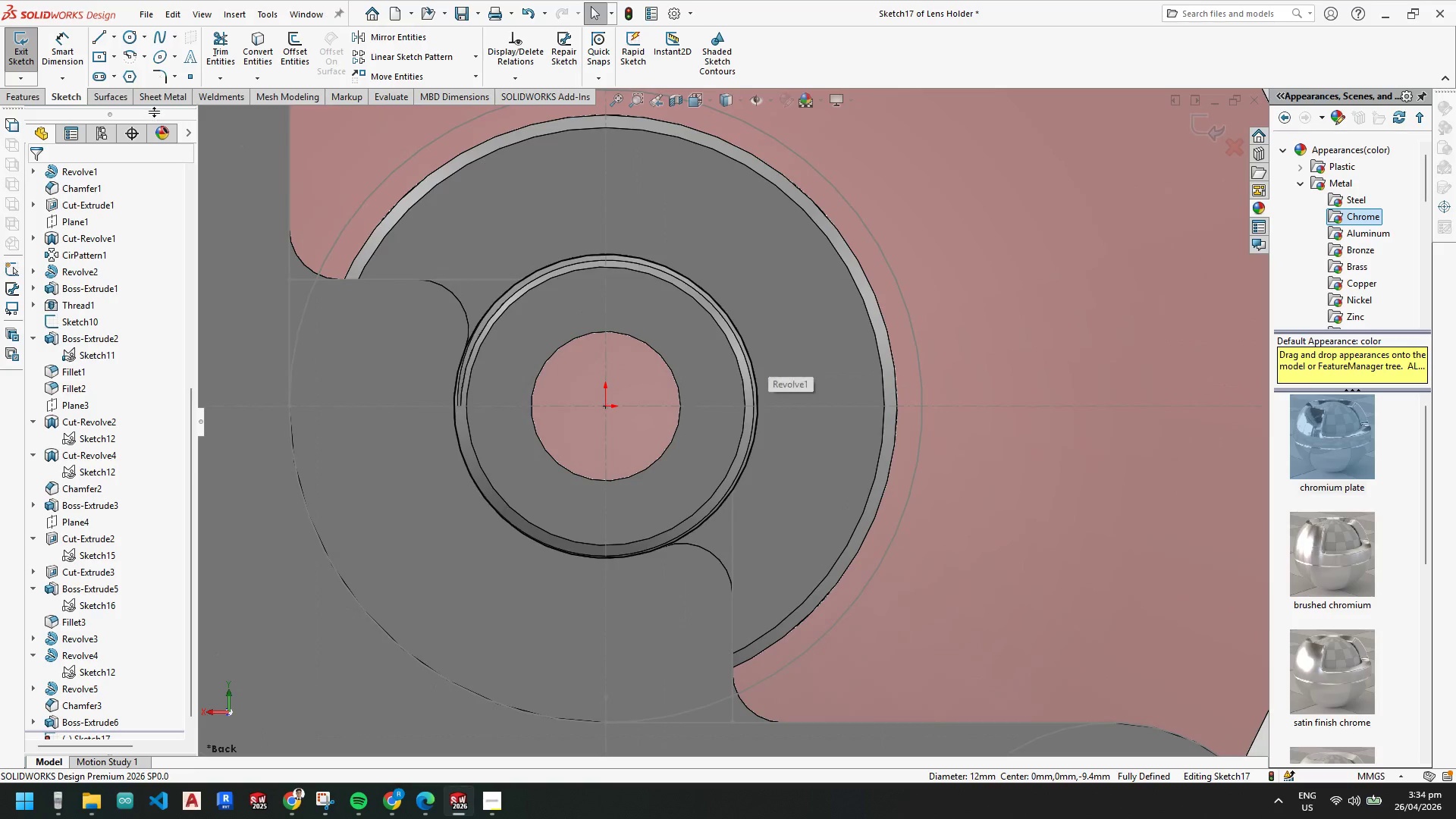 
key(Escape)
 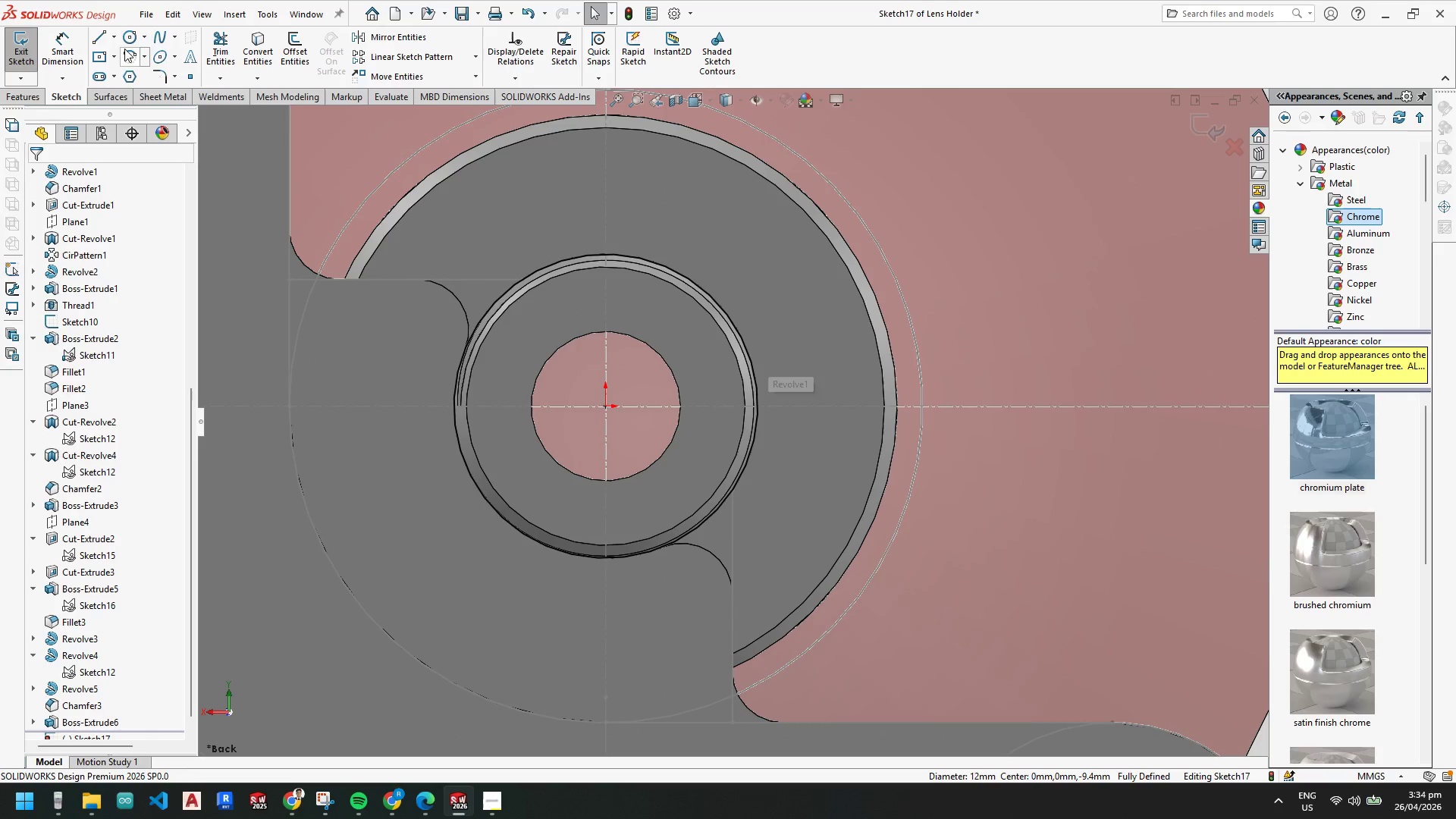 
key(Escape)
 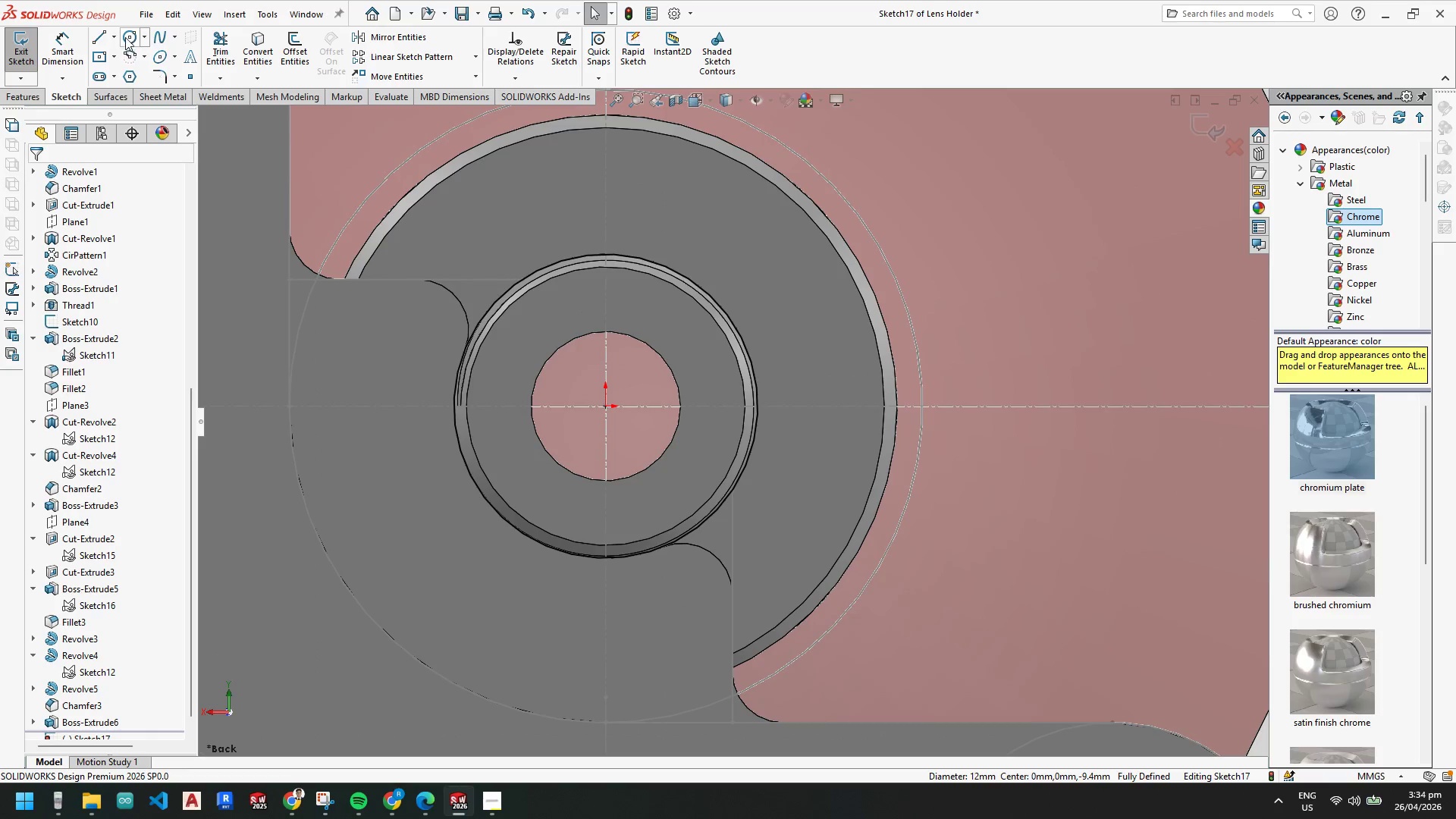 
left_click([125, 33])
 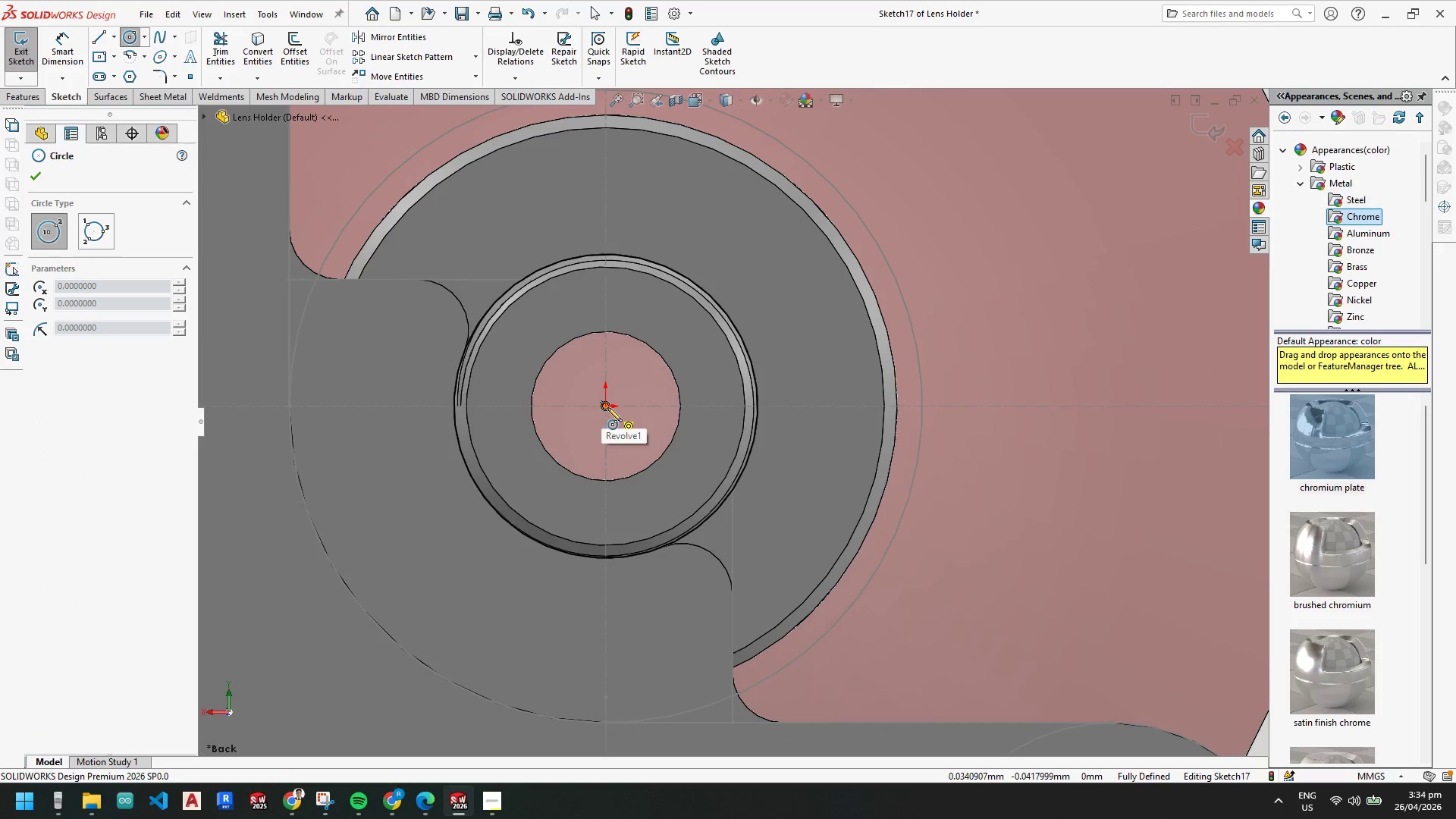 
left_click_drag(start_coordinate=[607, 407], to_coordinate=[604, 403])
 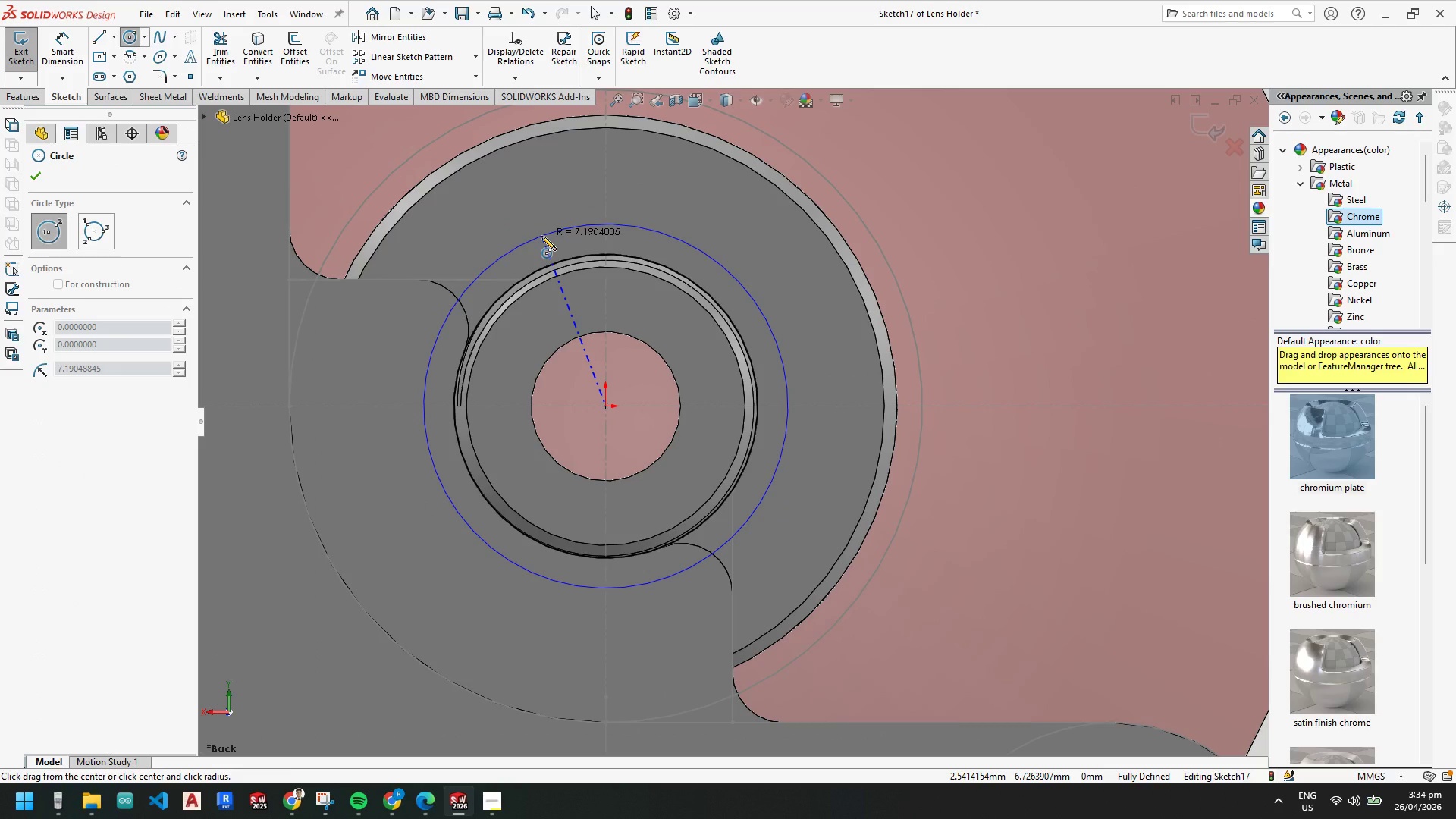 
wait(5.09)
 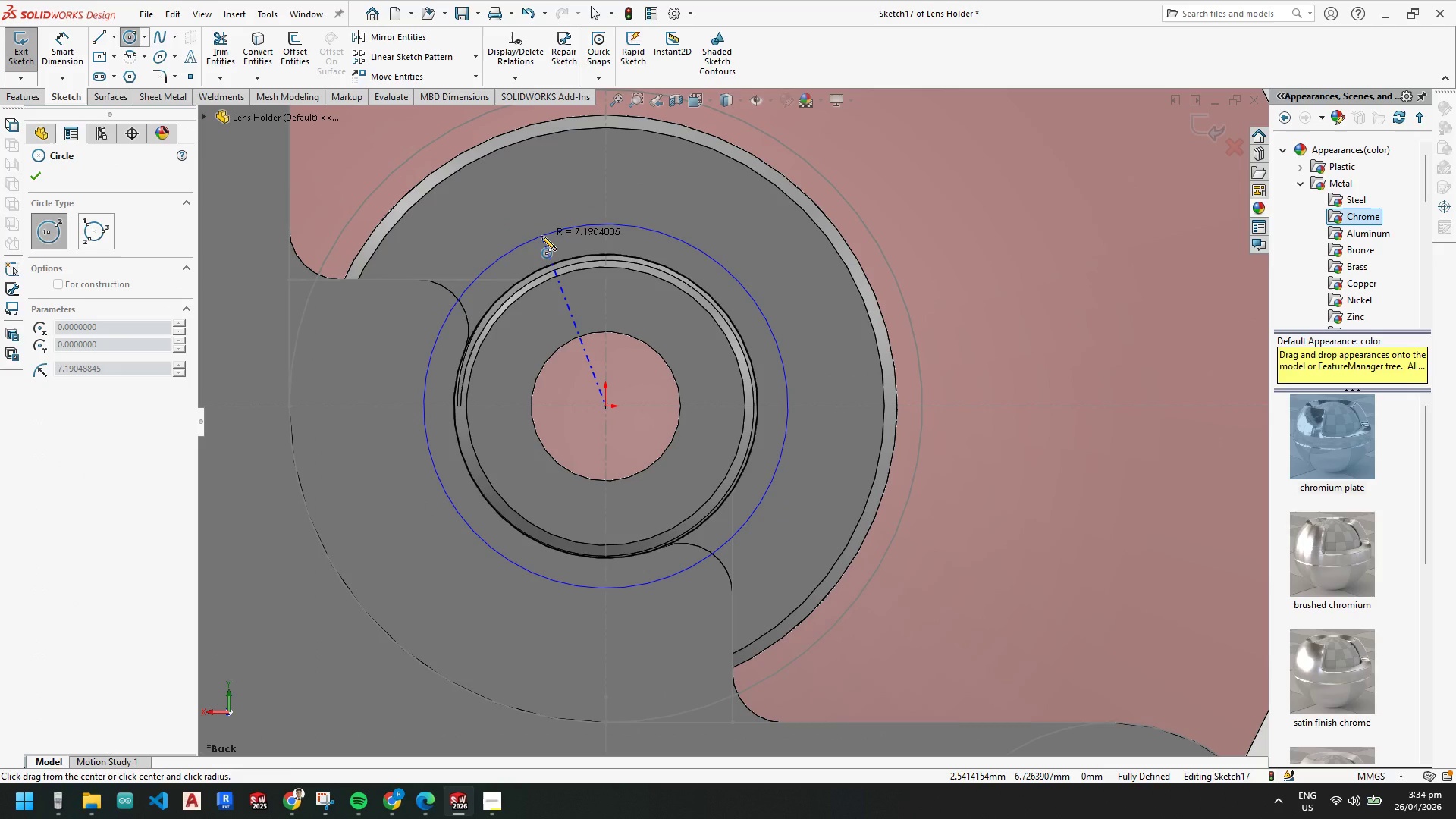 
left_click([524, 215])
 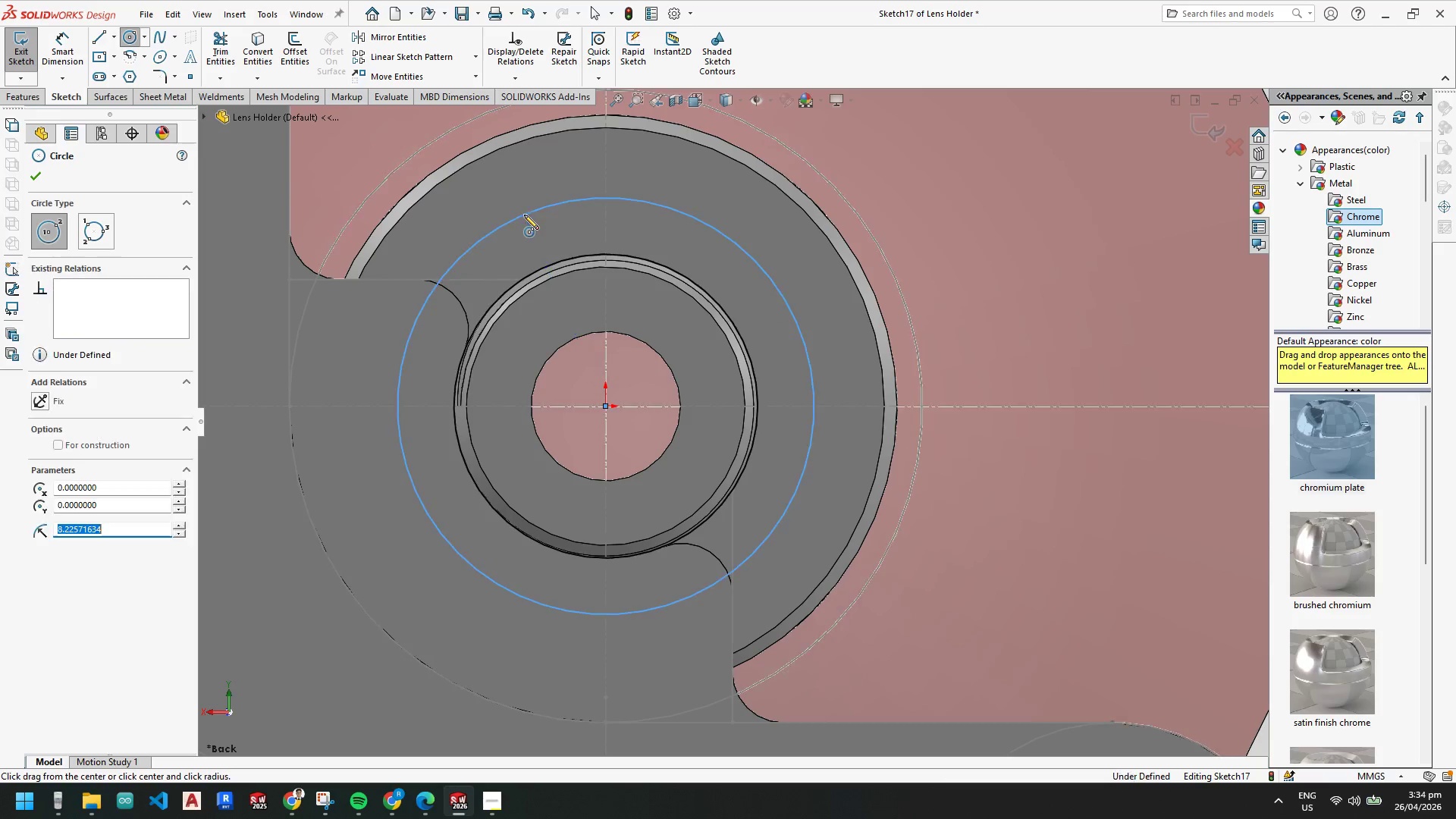 
key(Escape)
 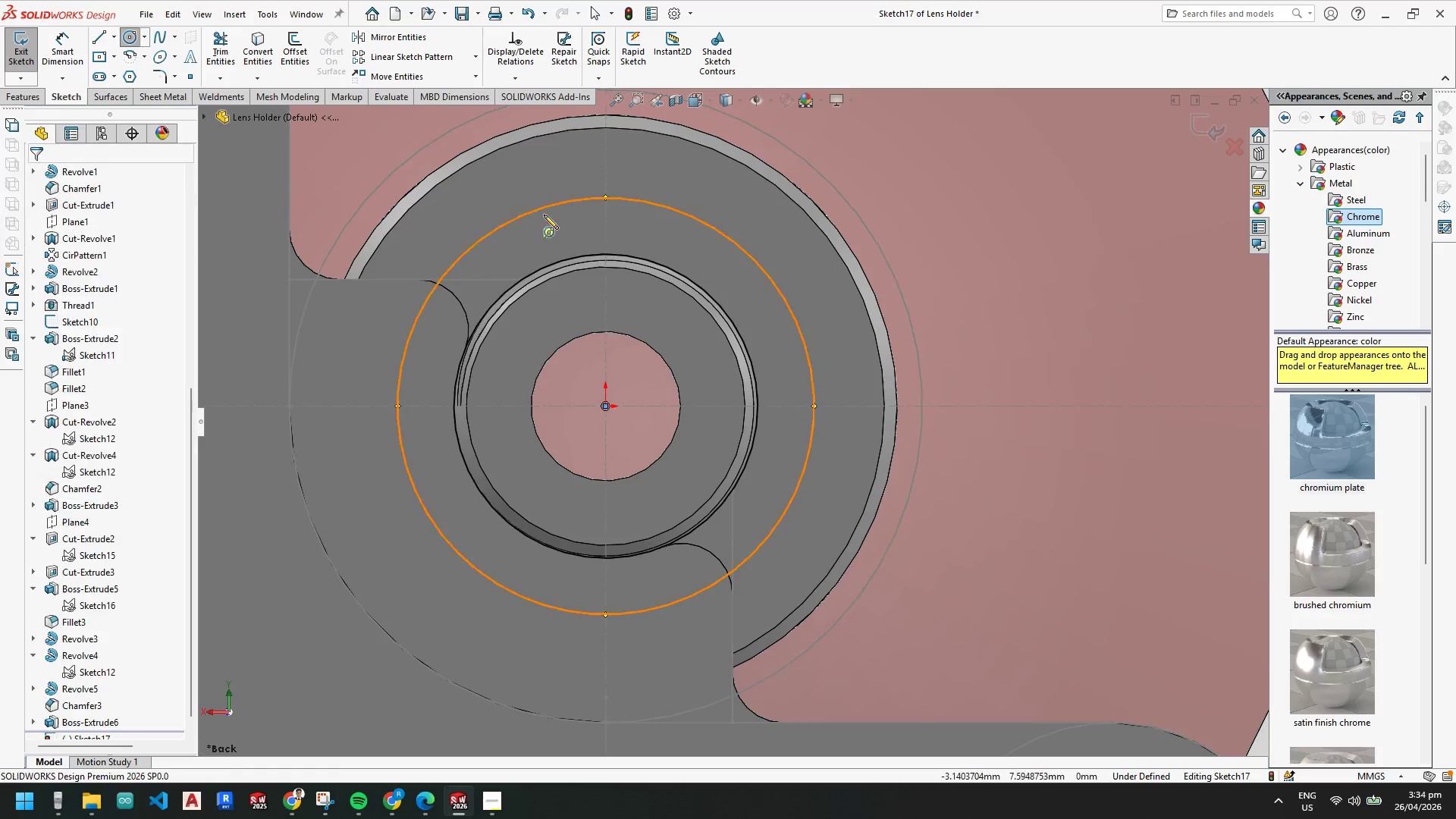 
key(Escape)
 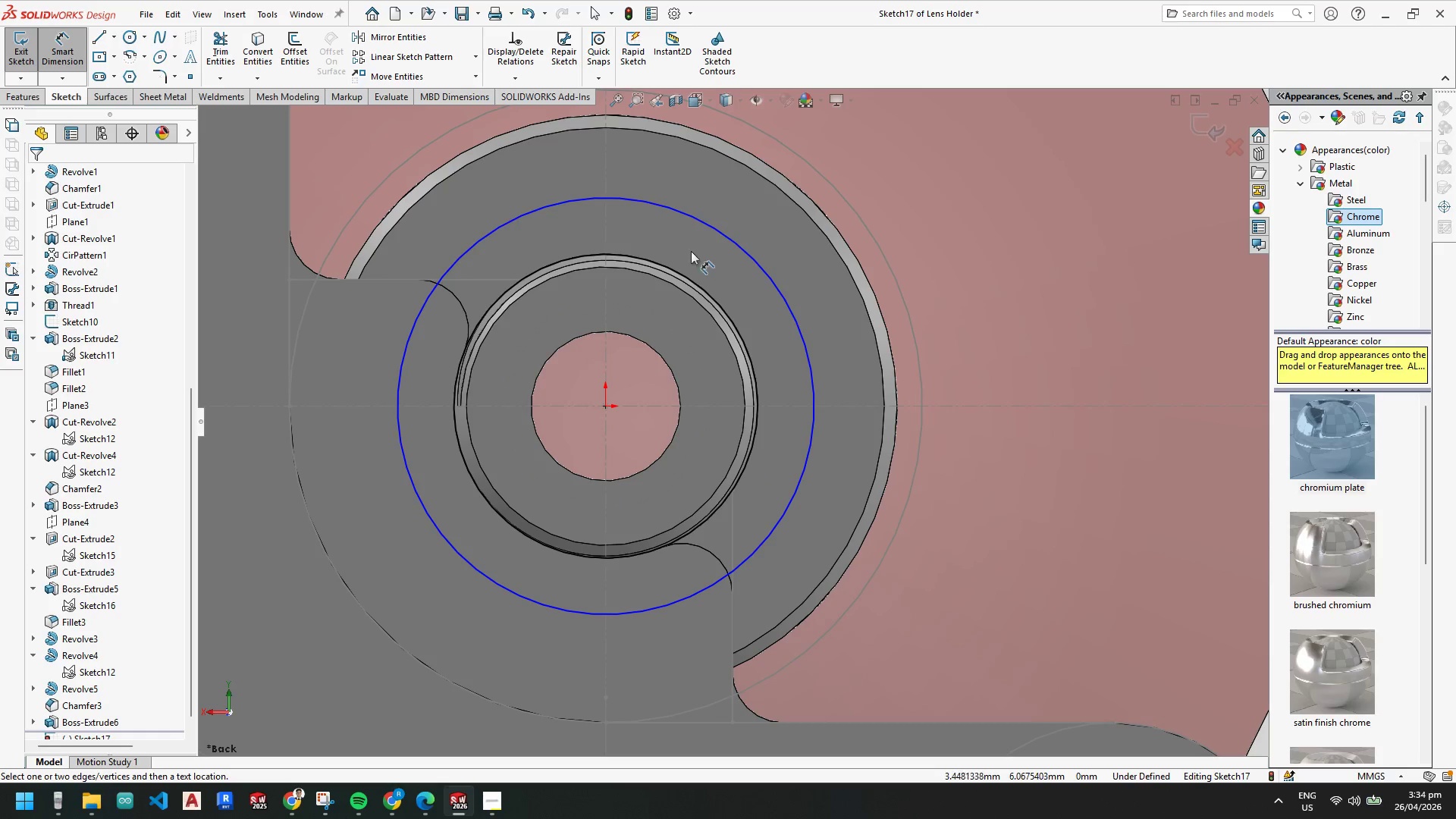 
left_click([711, 228])
 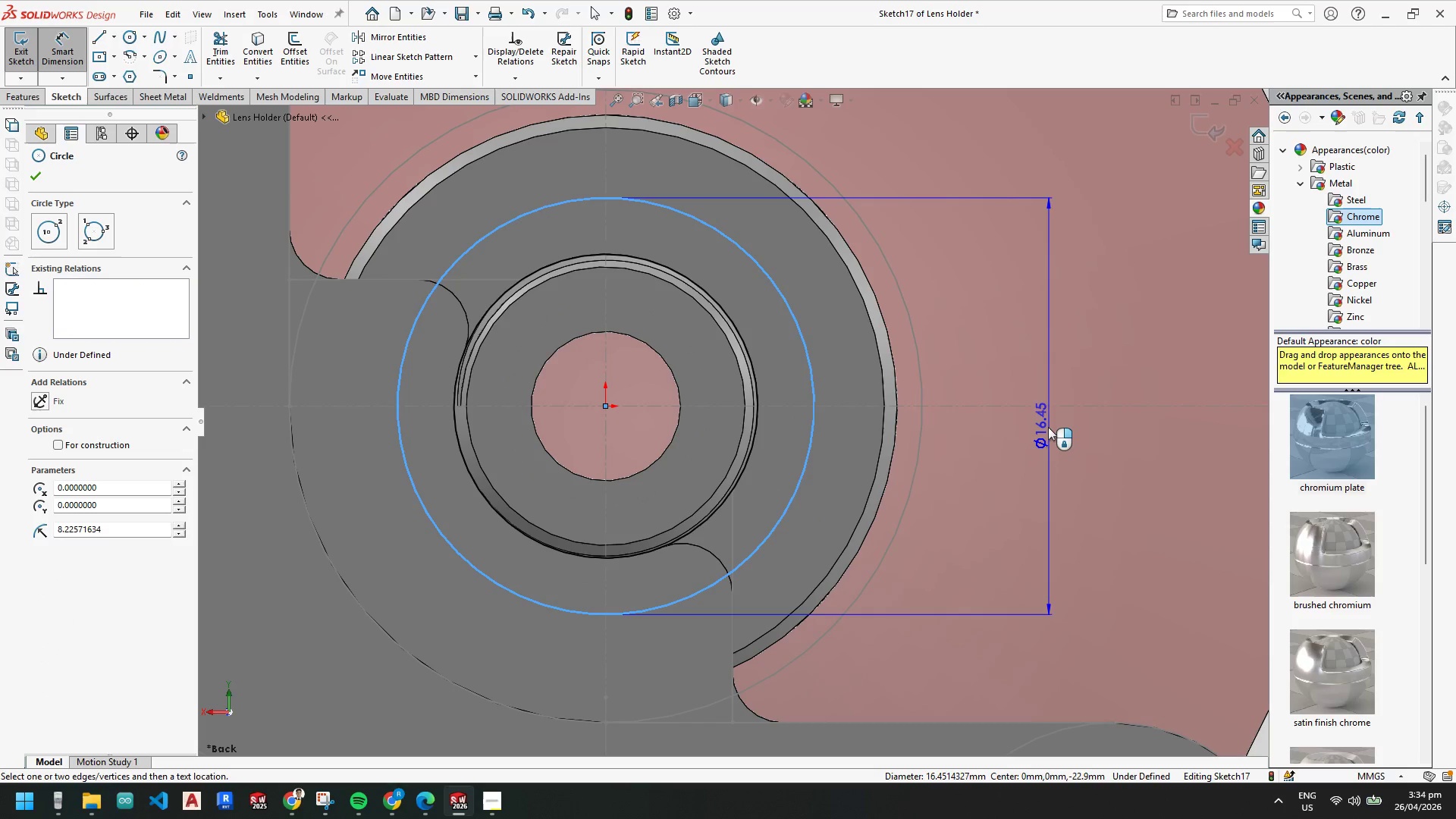 
left_click([1046, 426])
 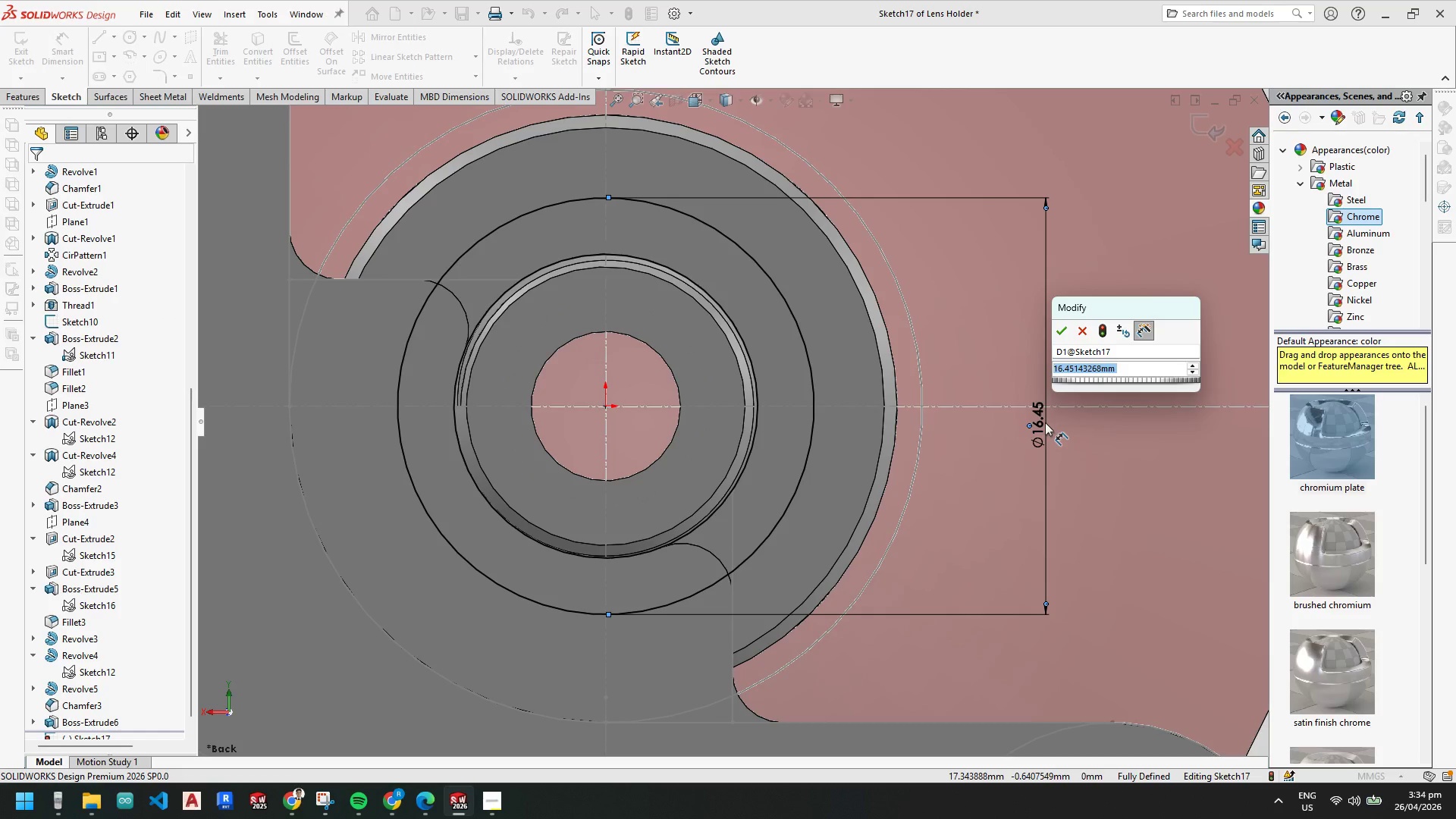 
key(Numpad1)
 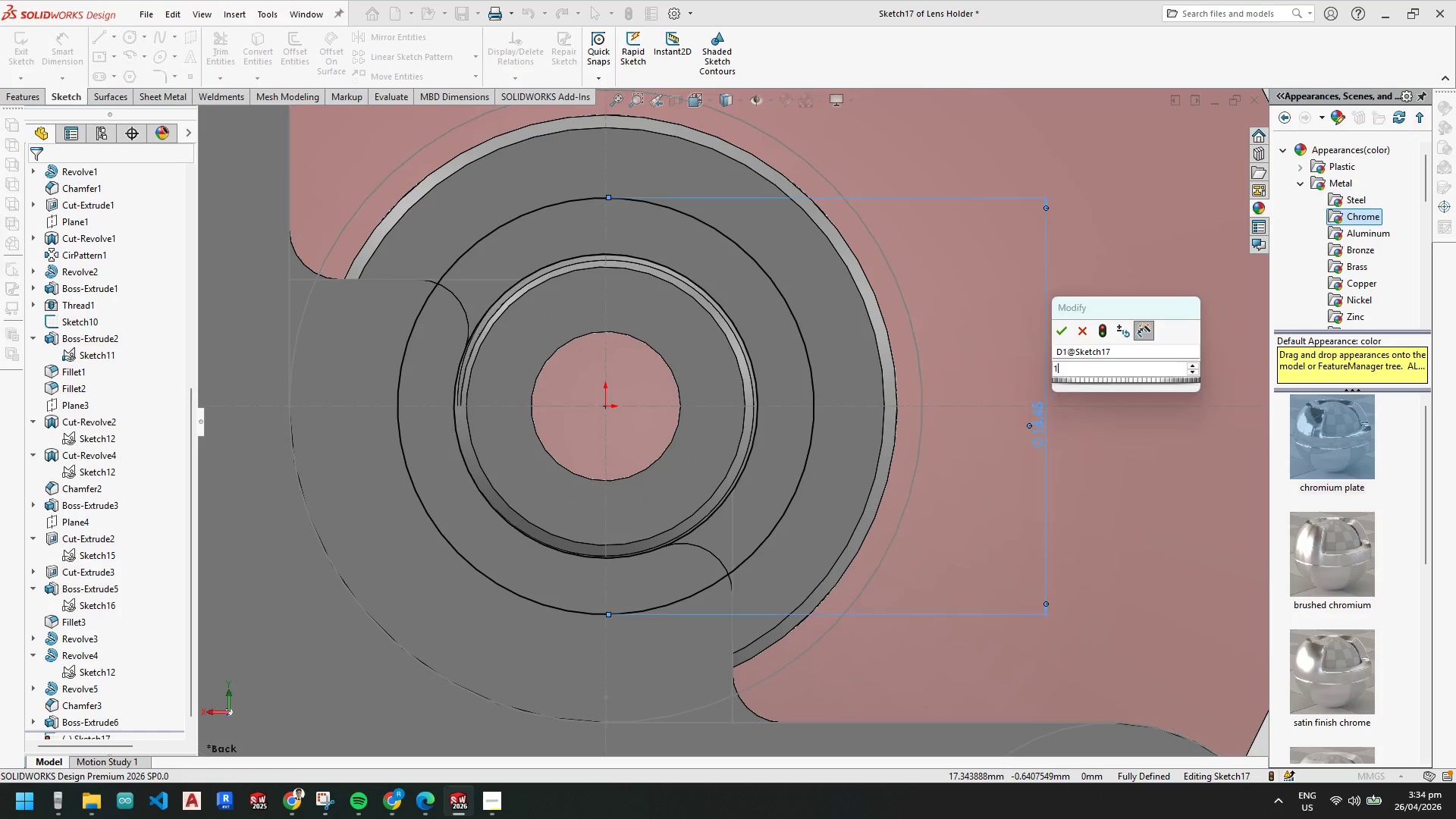 
key(Numpad5)
 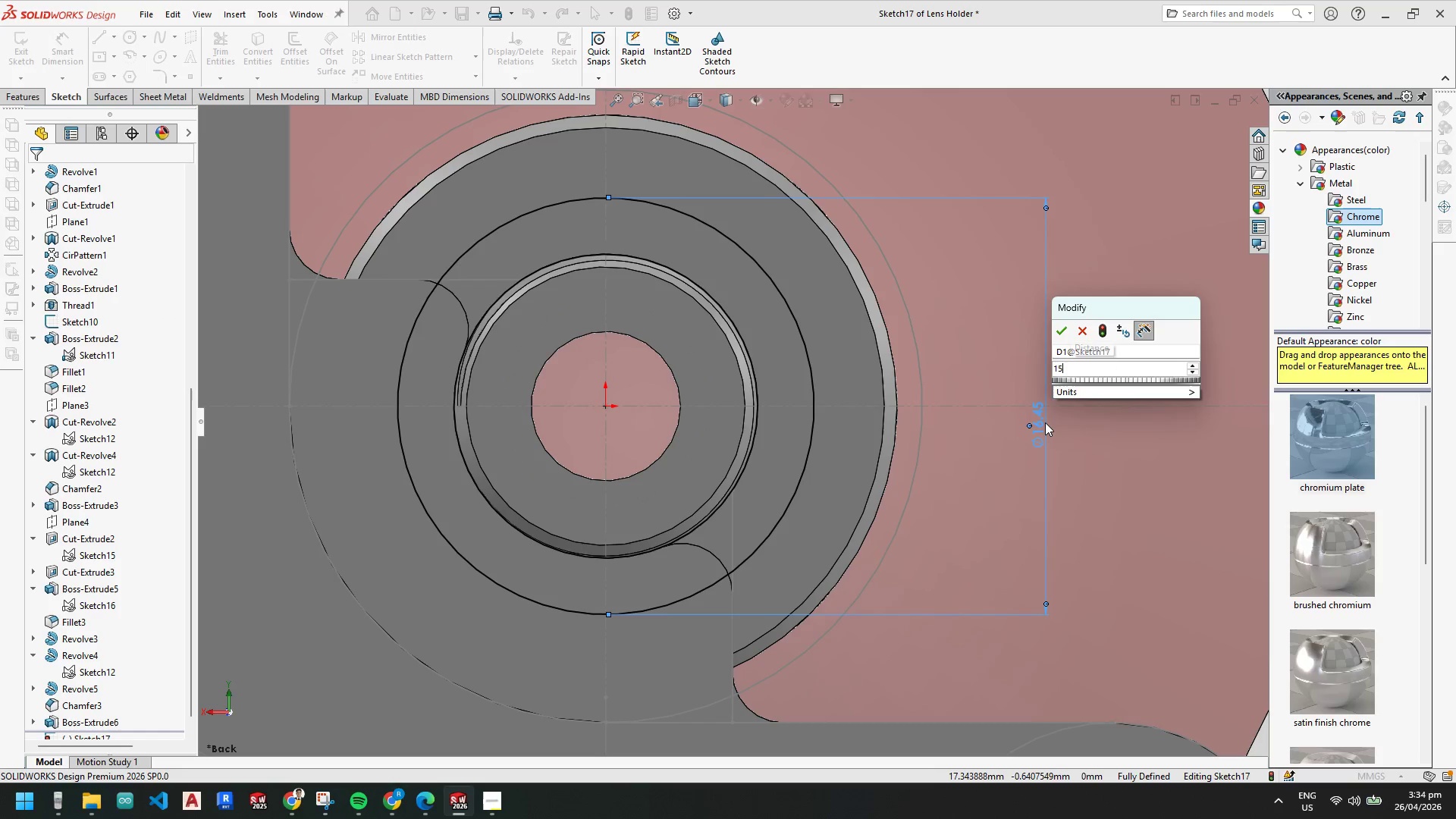 
key(NumpadEnter)
 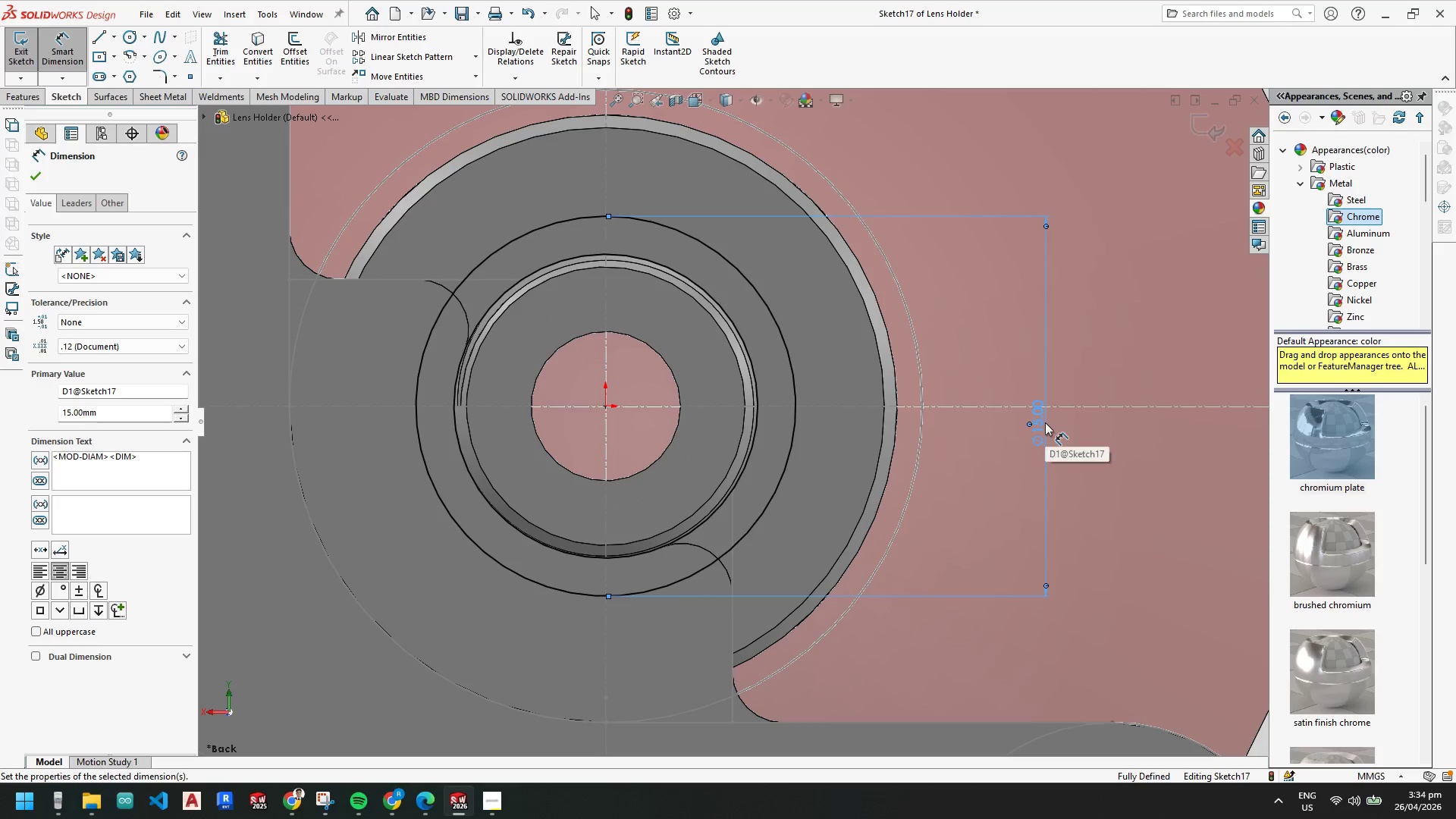 
double_click([1045, 422])
 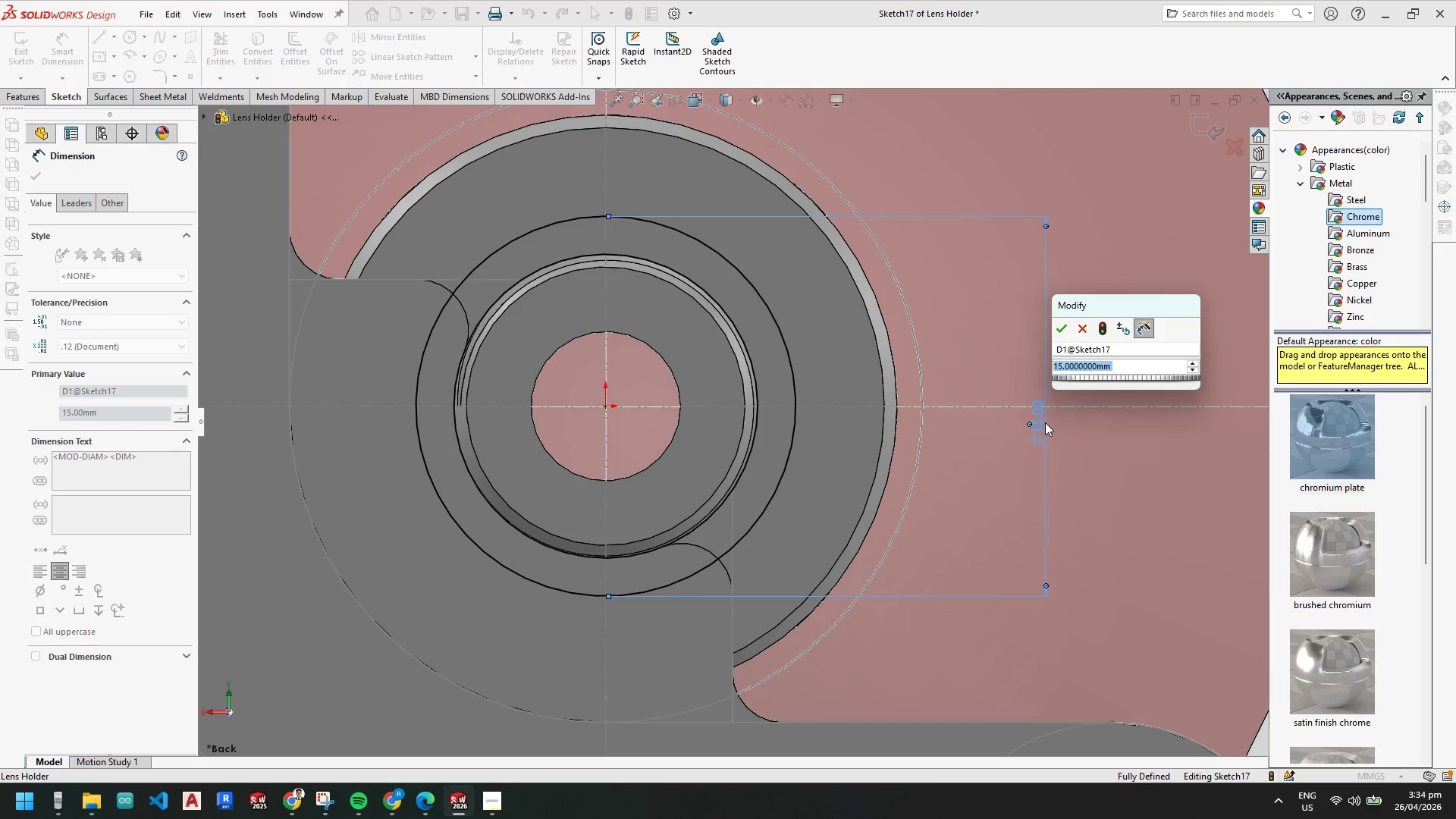 
key(Numpad2)
 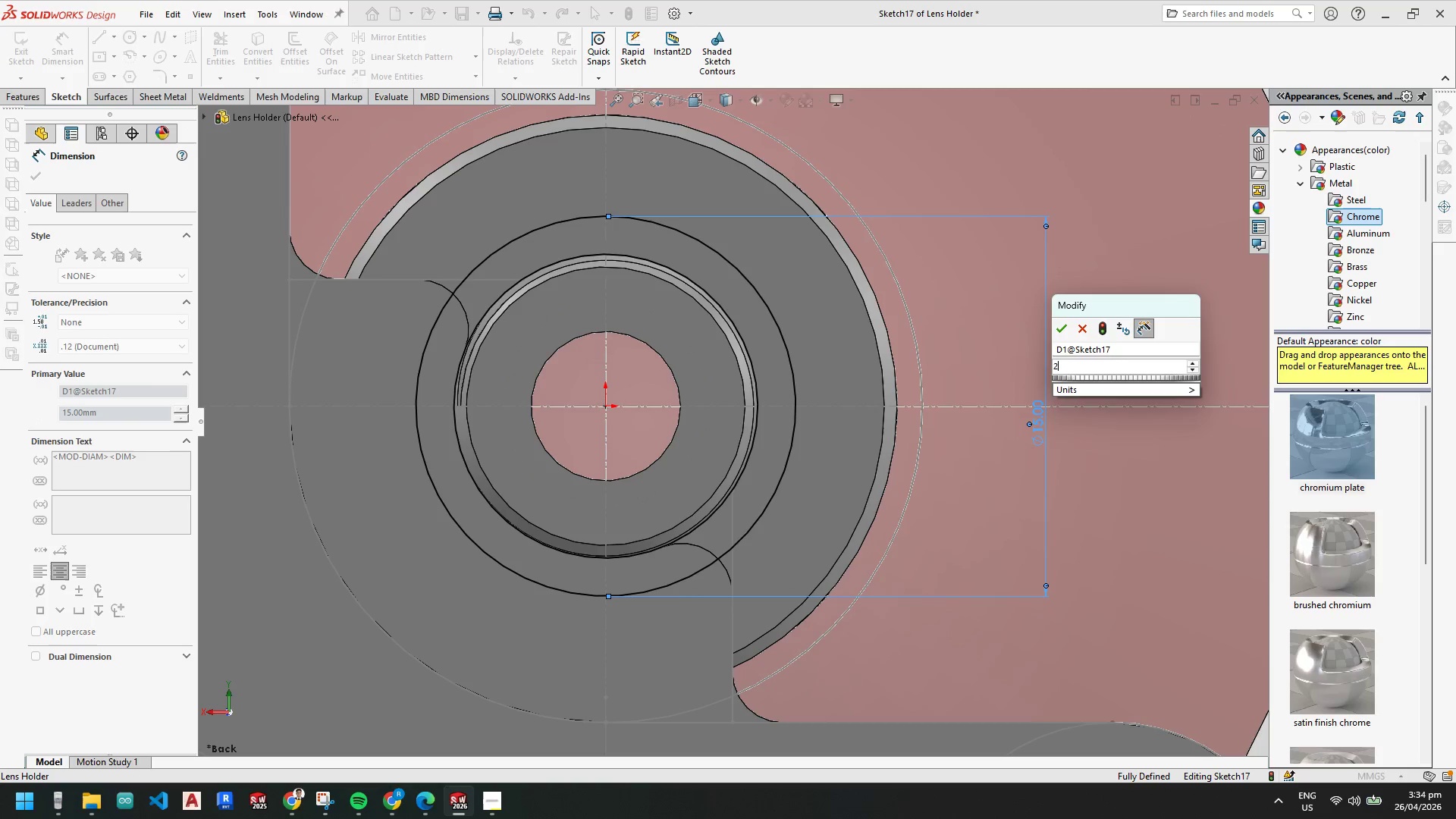 
key(Numpad0)
 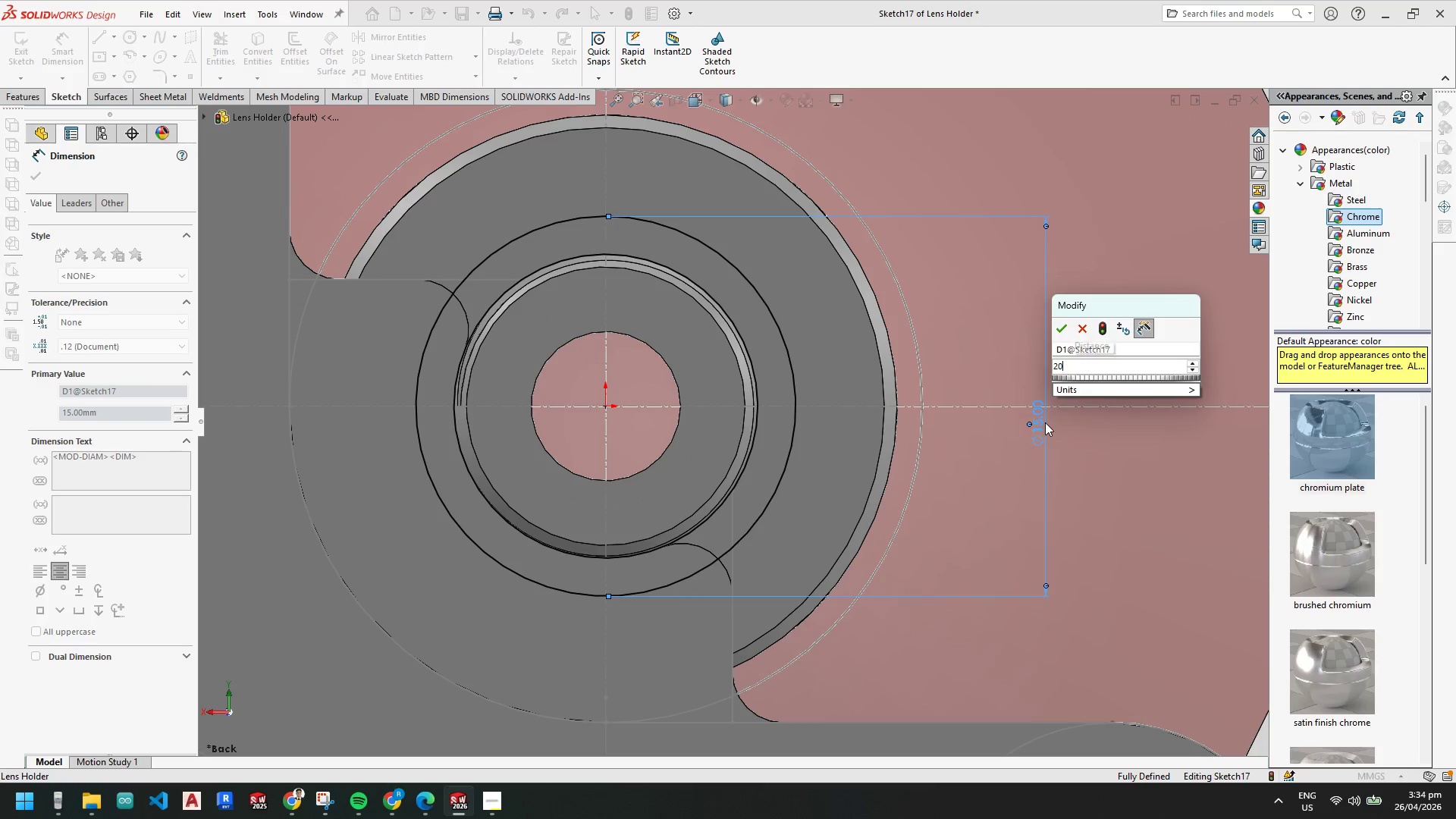 
key(NumpadEnter)
 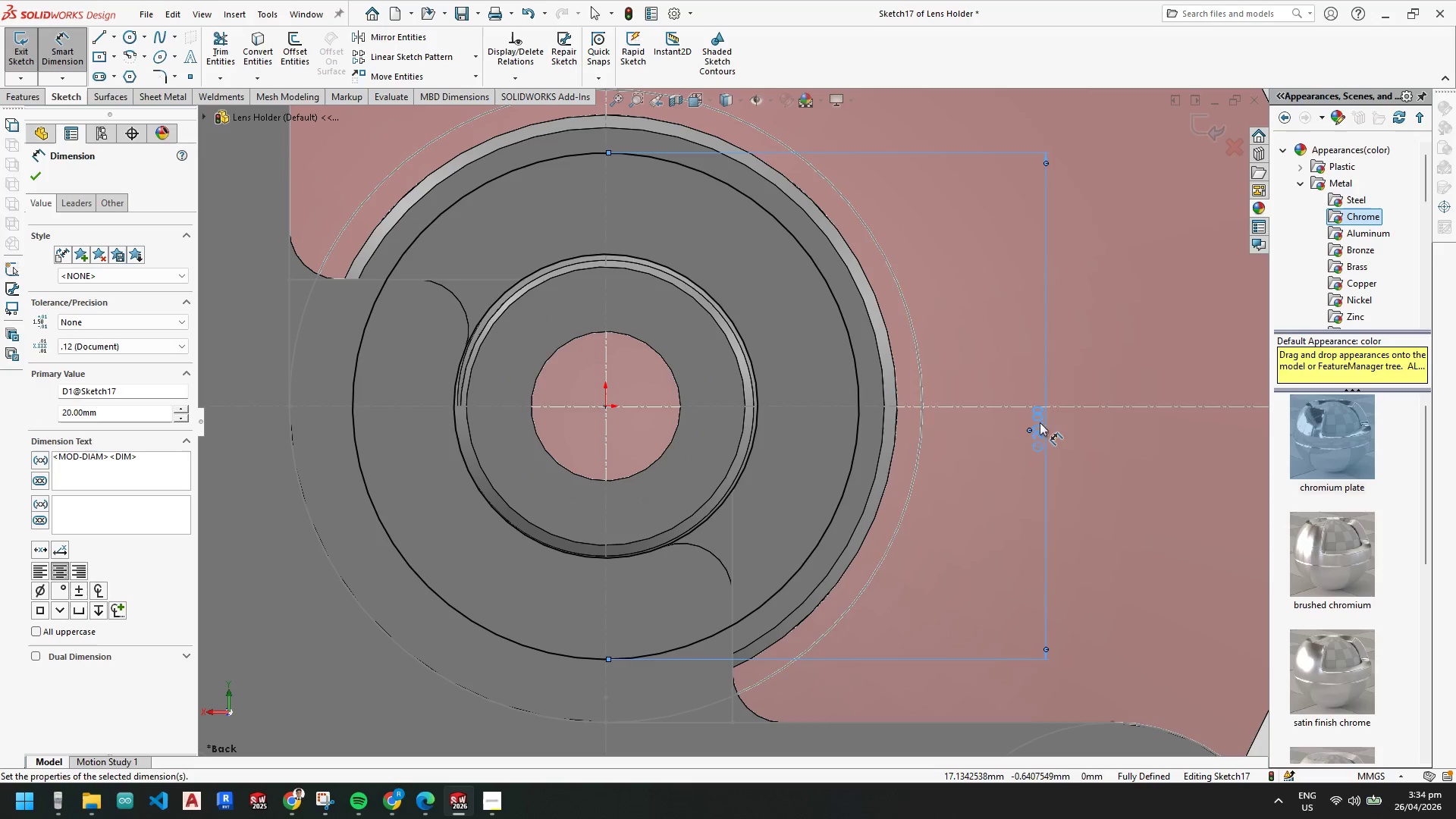 
scroll: coordinate [736, 311], scroll_direction: up, amount: 1.0
 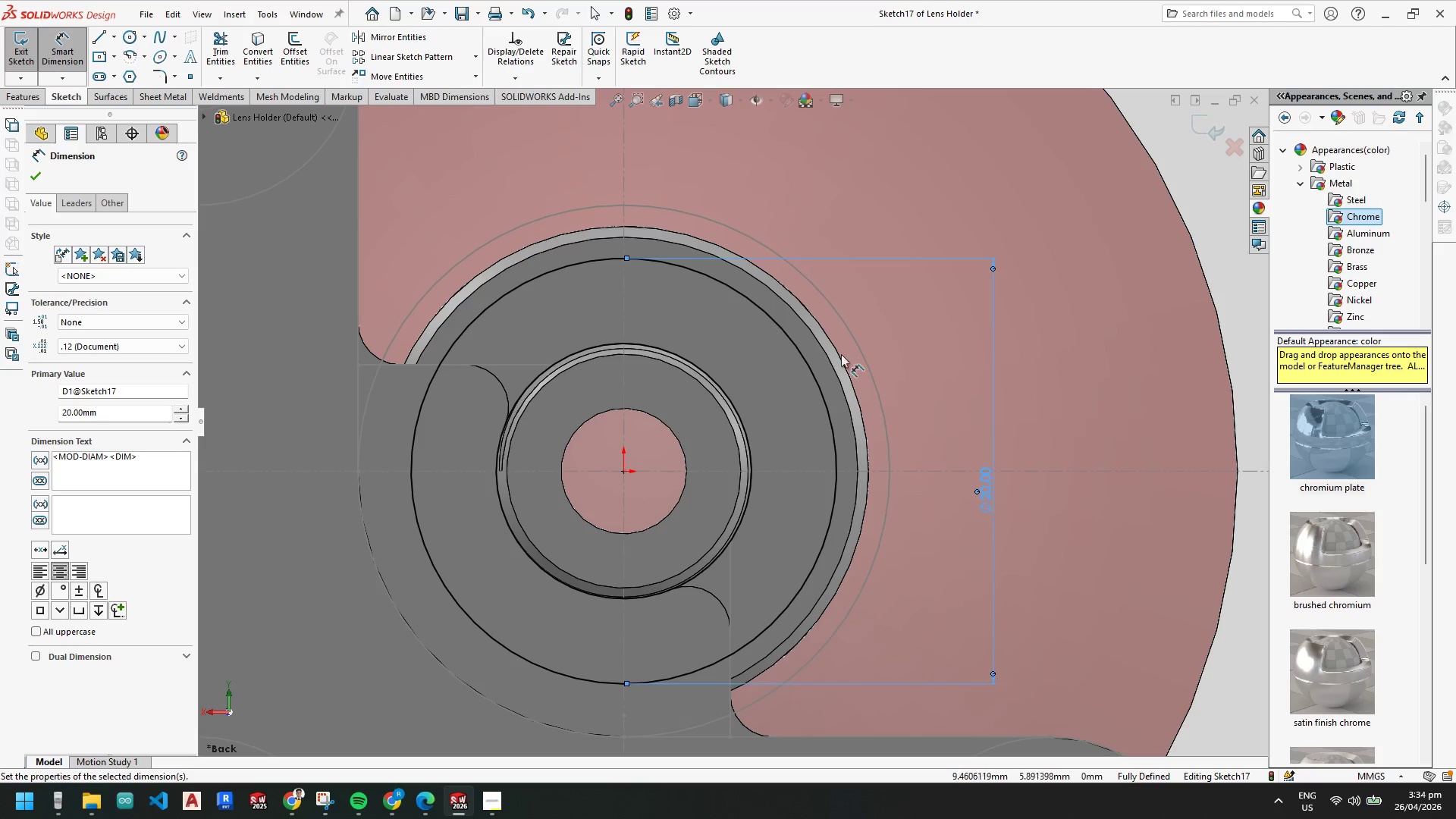 
key(Escape)
 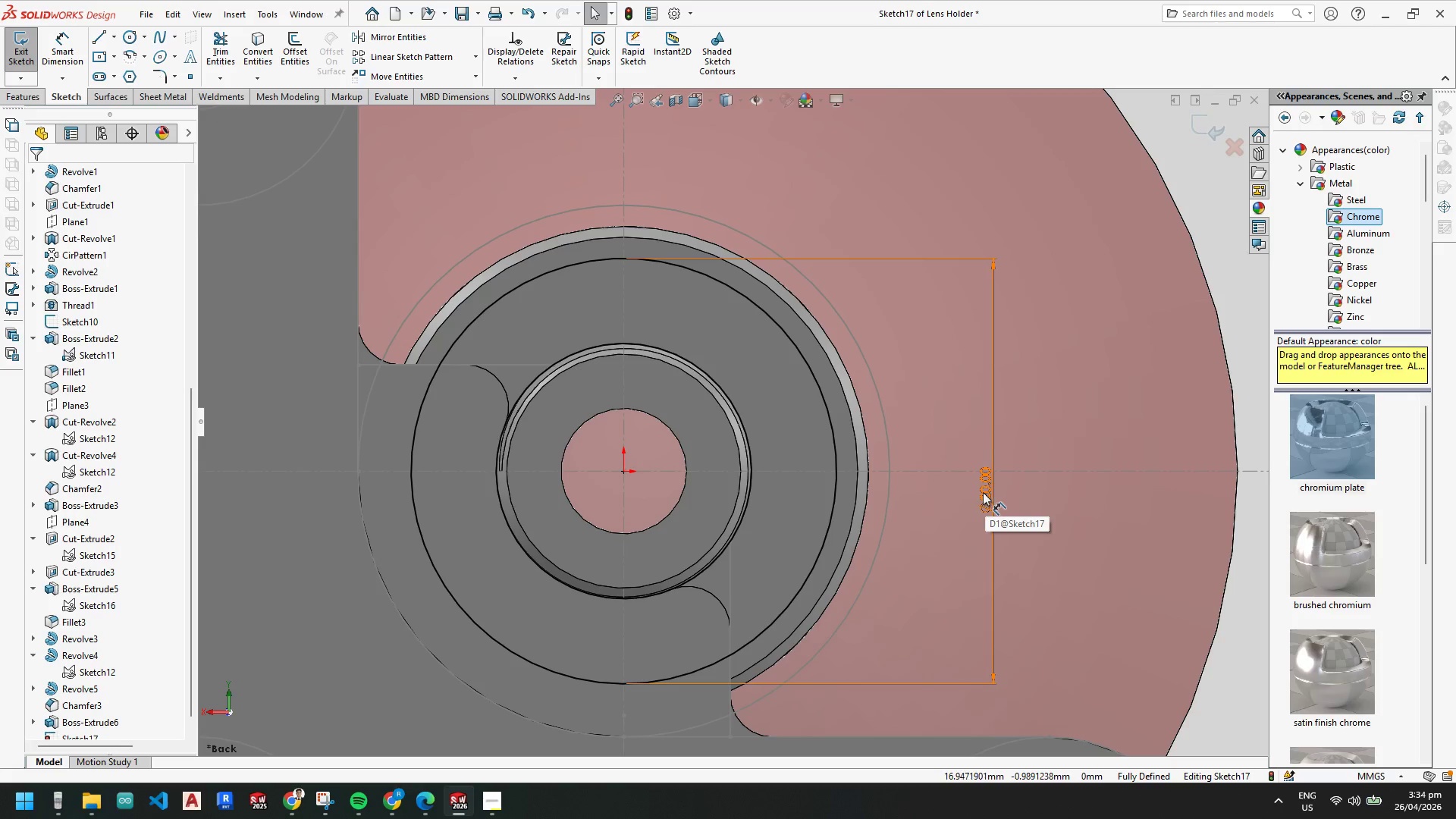 
scroll: coordinate [445, 362], scroll_direction: up, amount: 3.0
 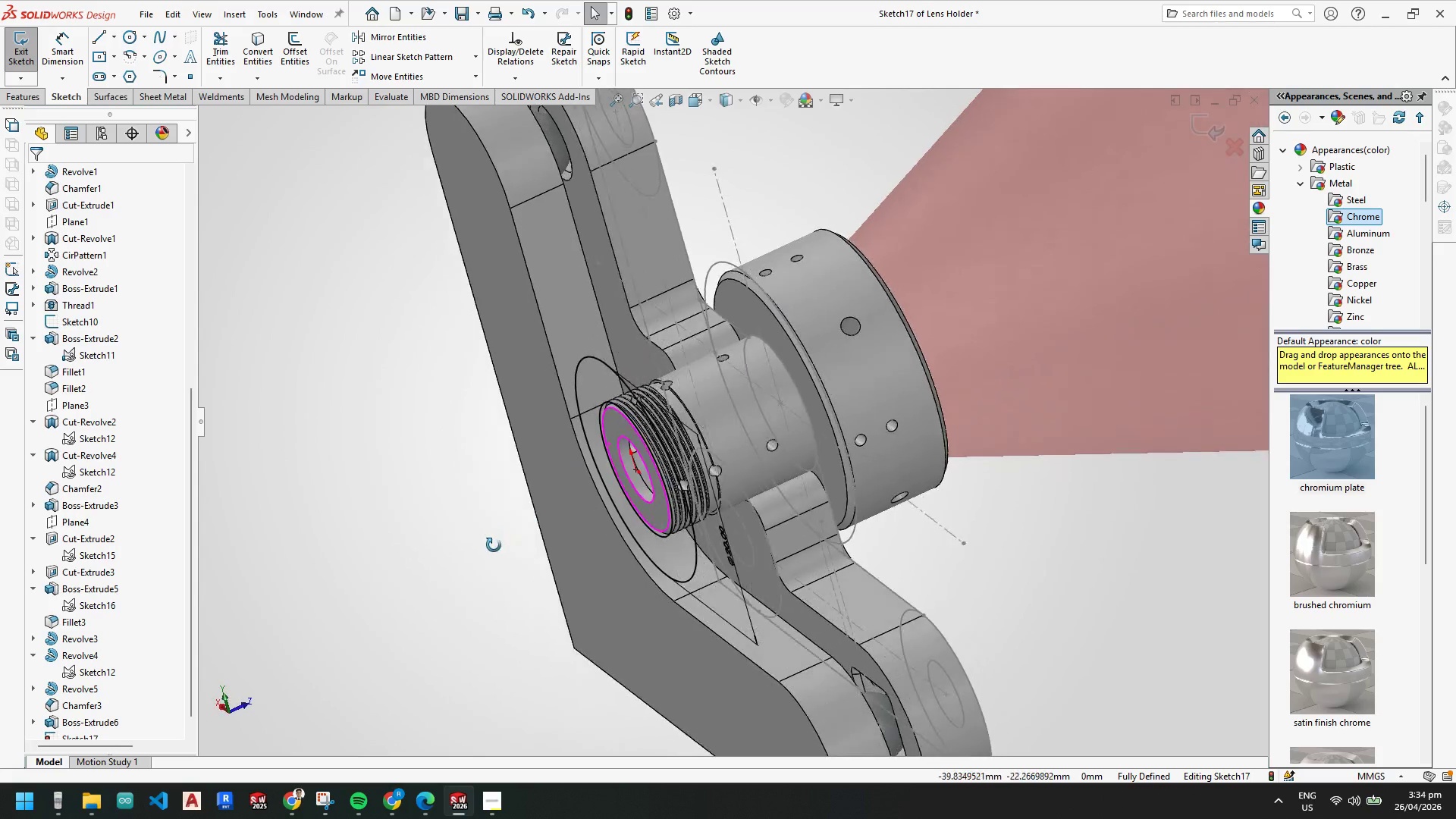 
scroll: coordinate [616, 406], scroll_direction: down, amount: 4.0
 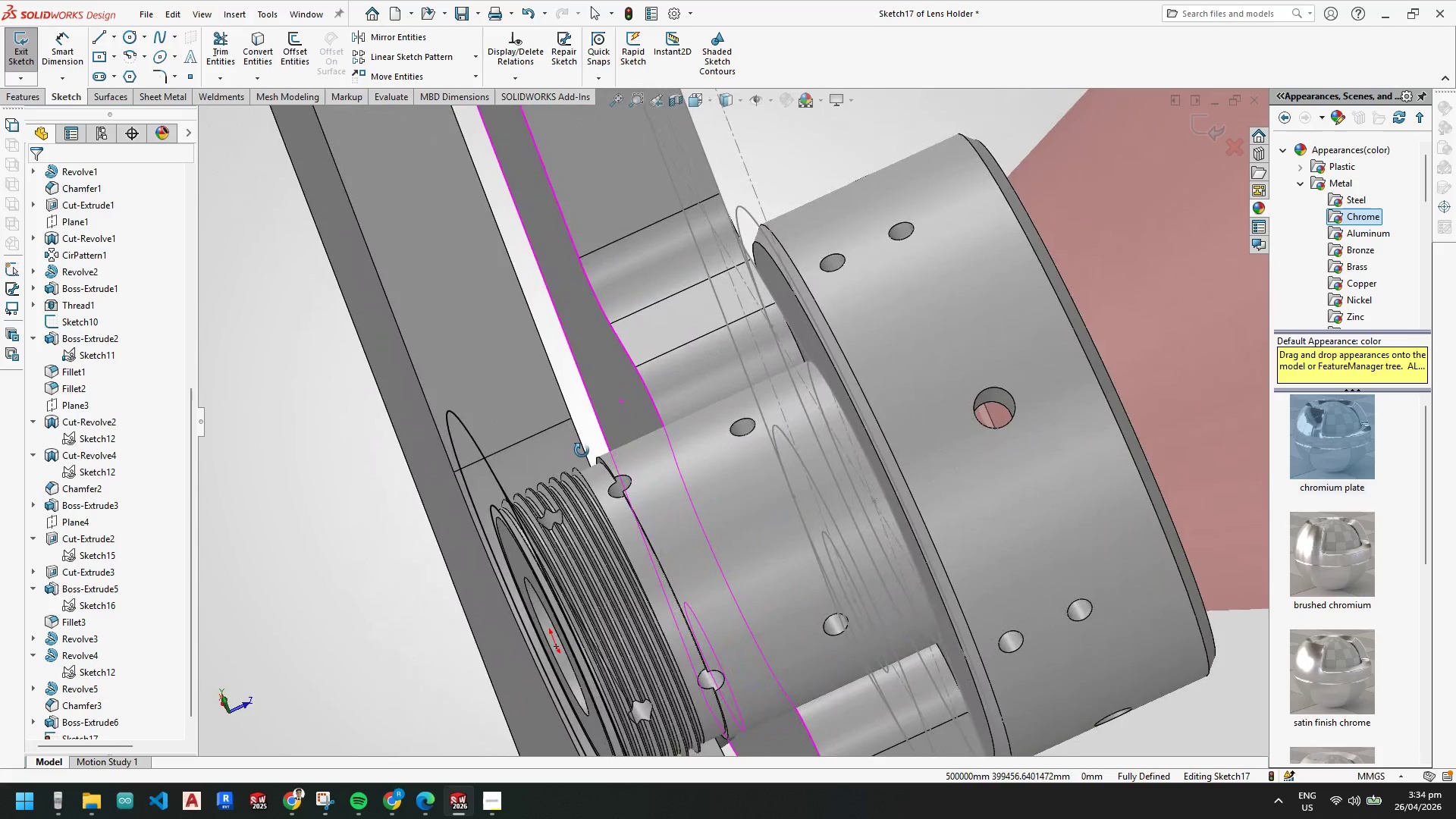 
key(Space)
 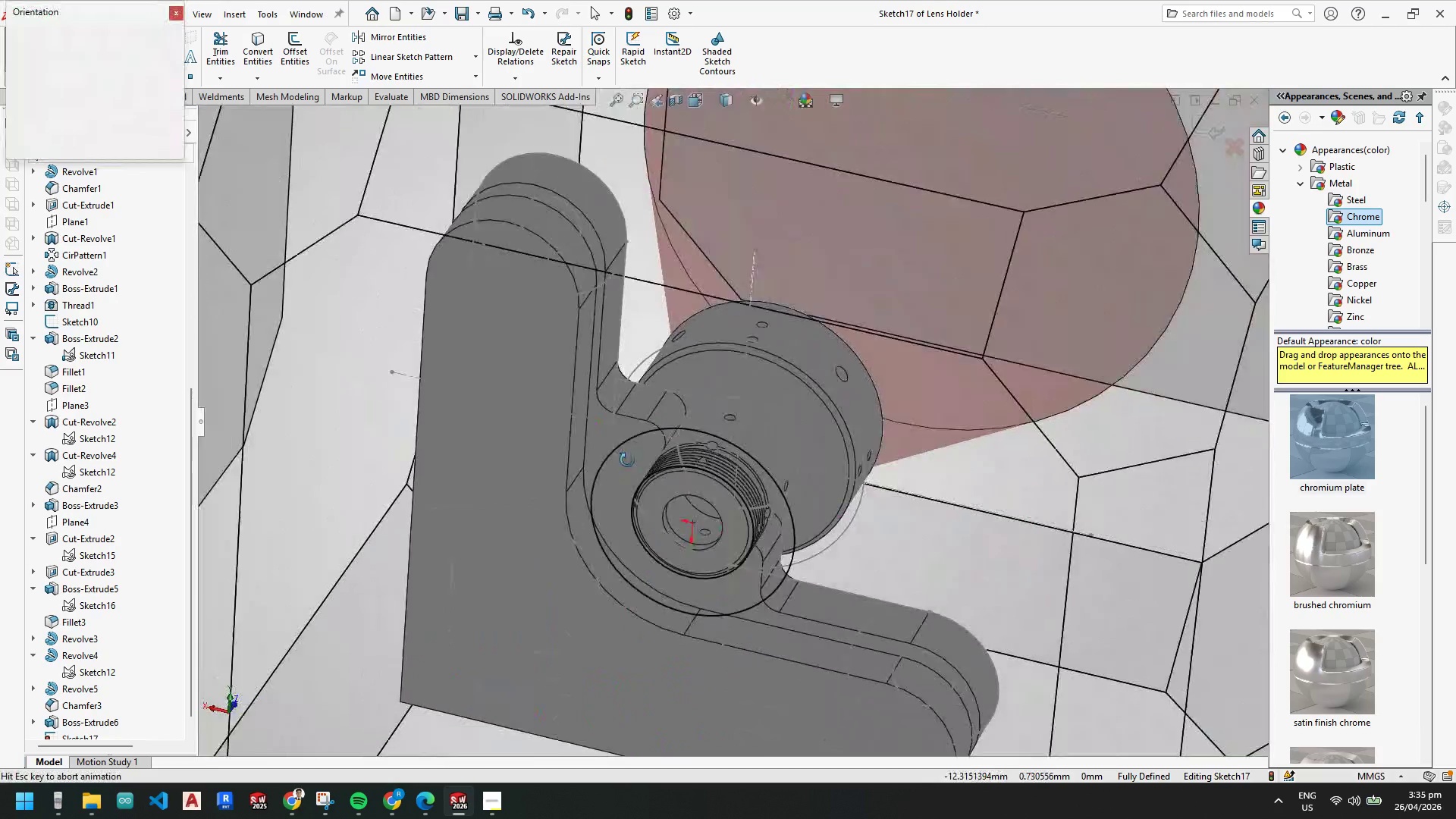 
left_click([538, 522])
 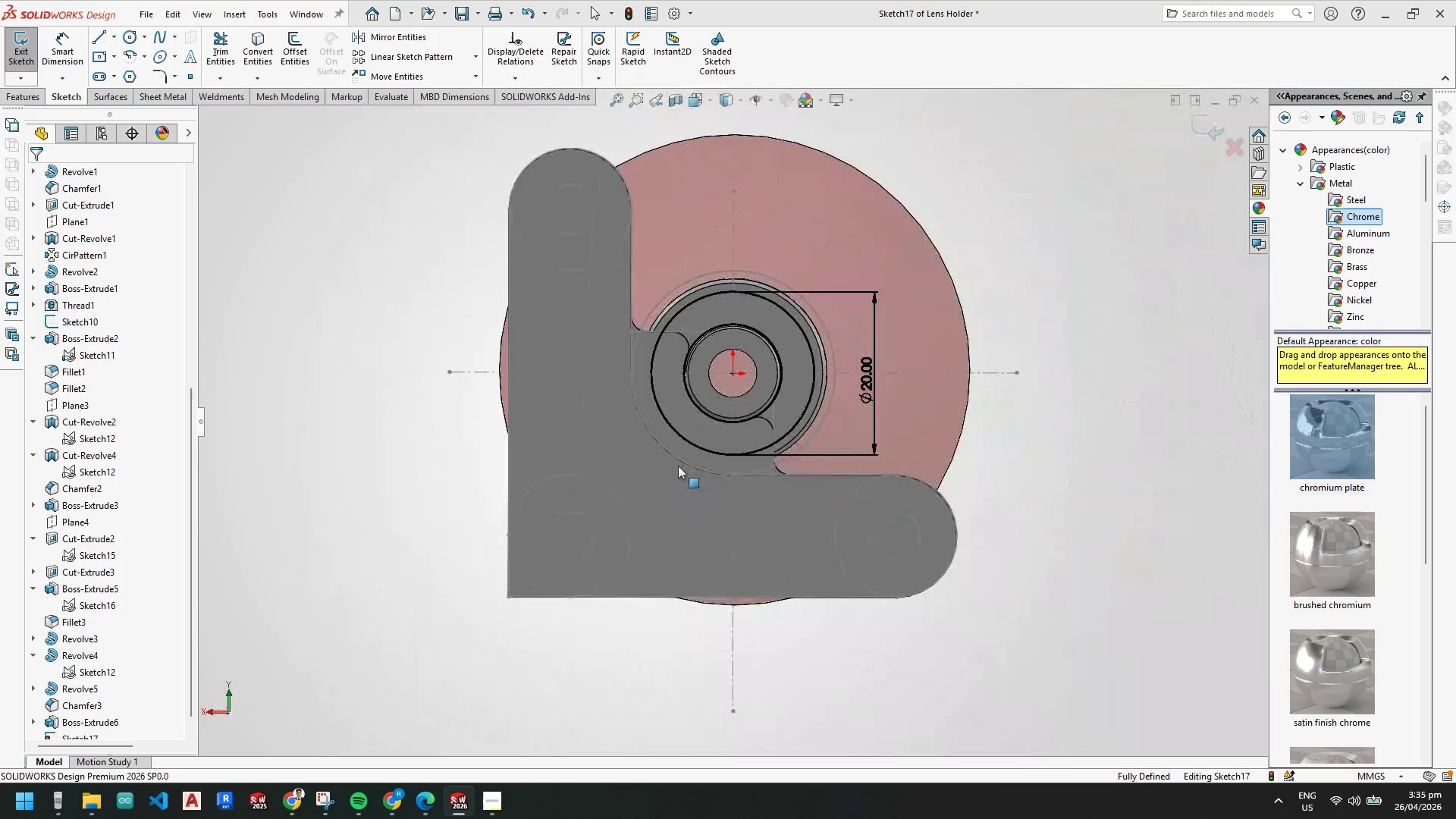 
scroll: coordinate [664, 392], scroll_direction: down, amount: 1.0
 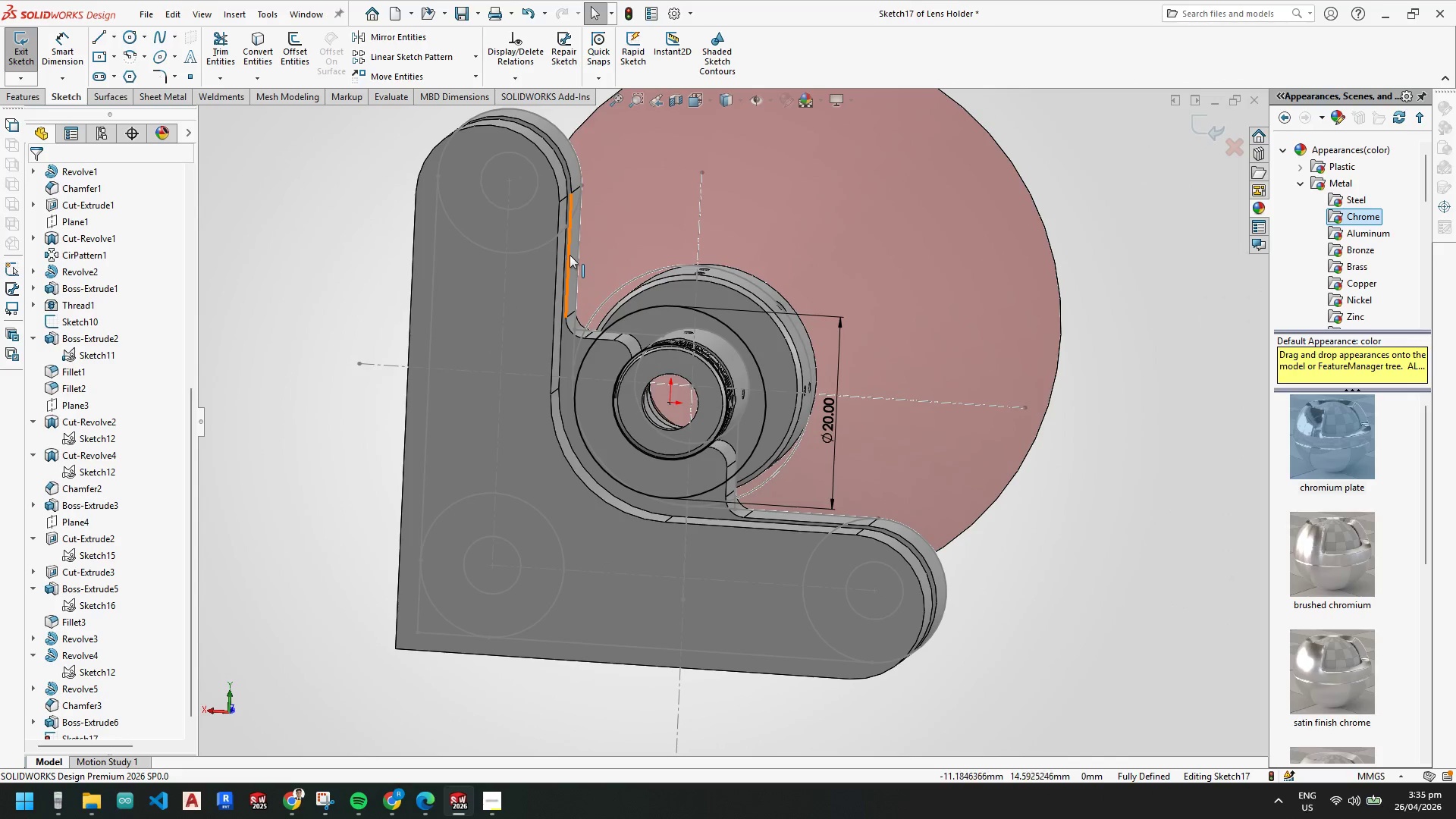 
key(Space)
 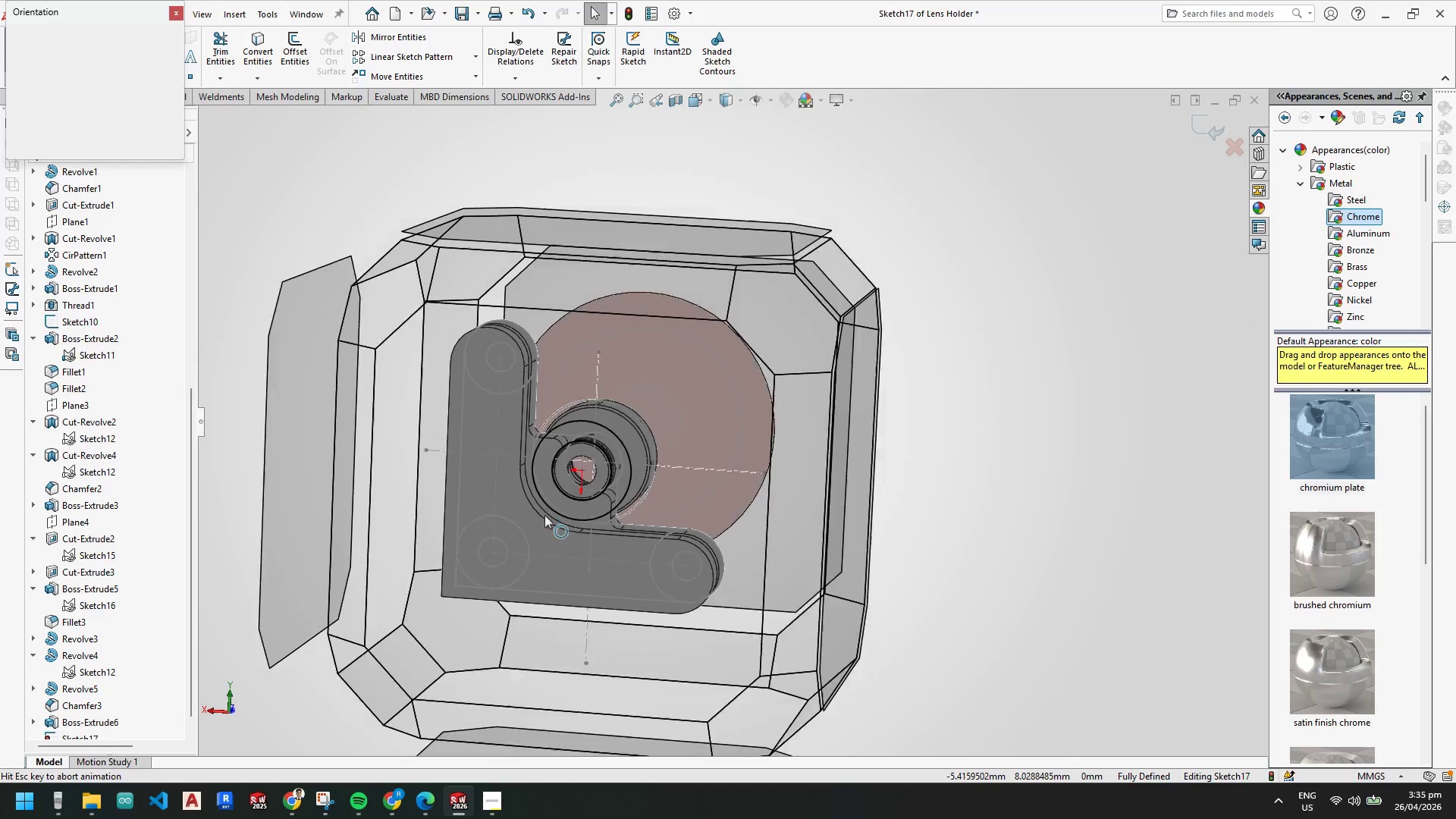 
left_click([535, 528])
 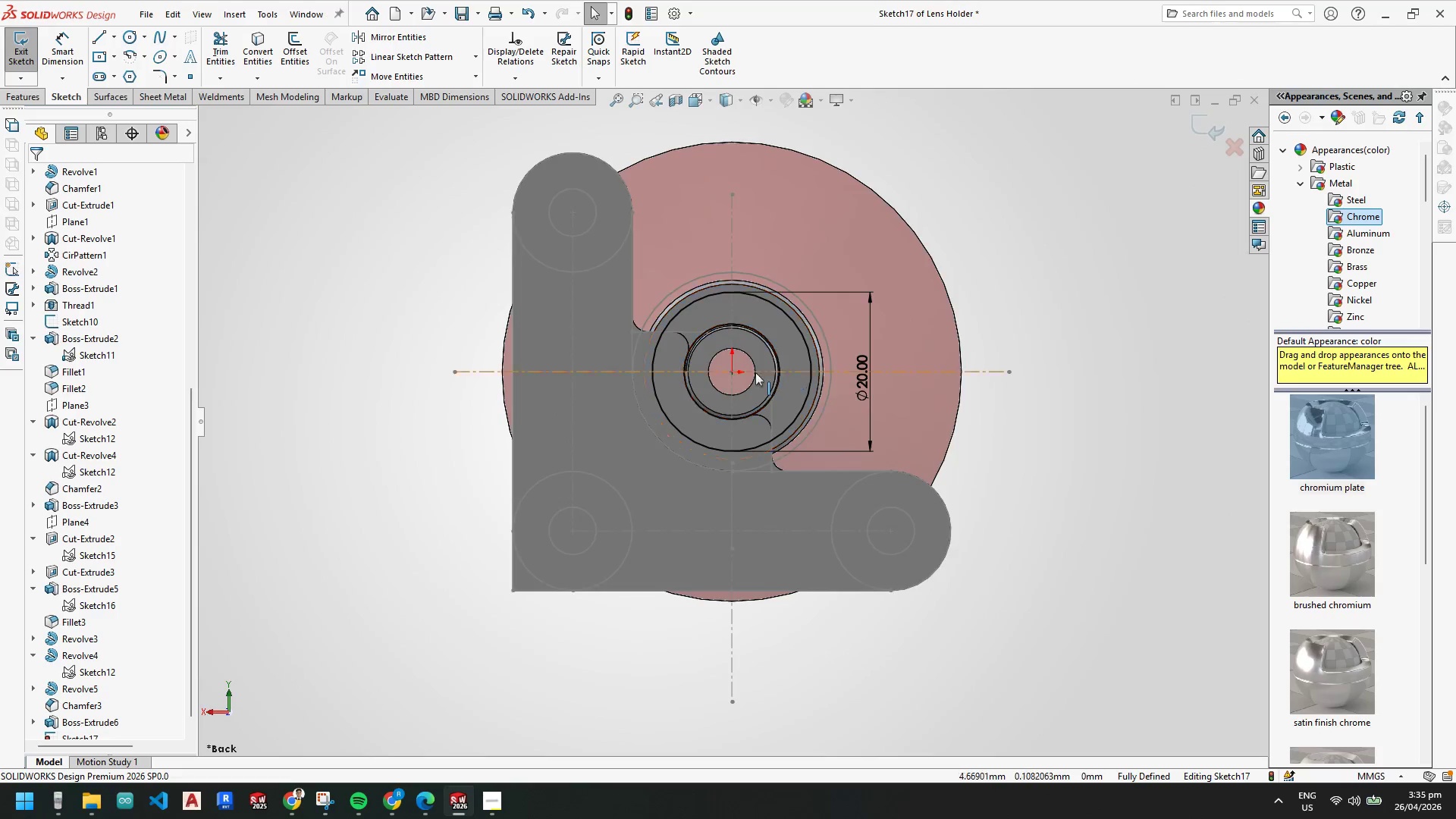 
key(Escape)
 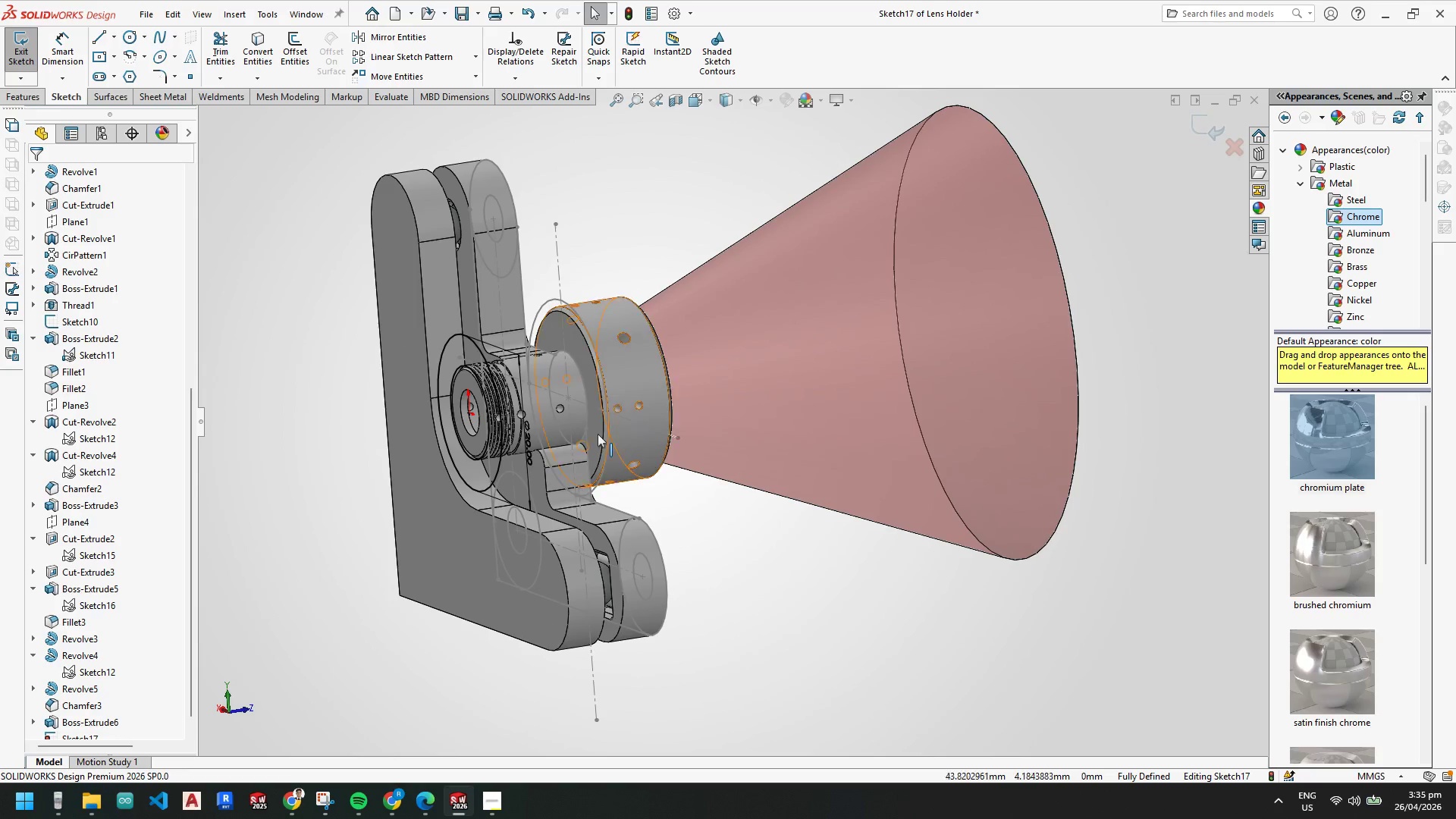 
key(Escape)
 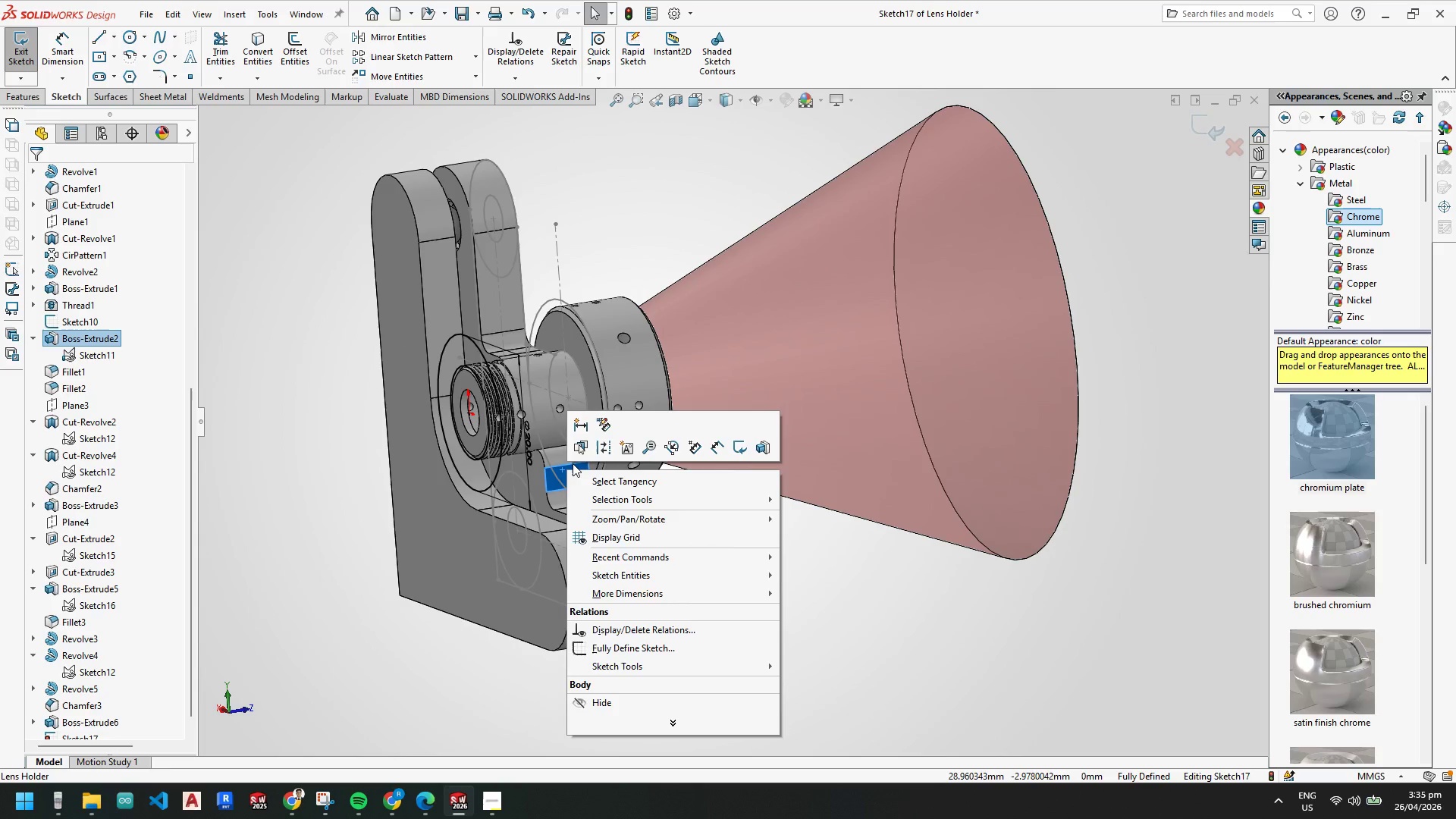 
key(Escape)
 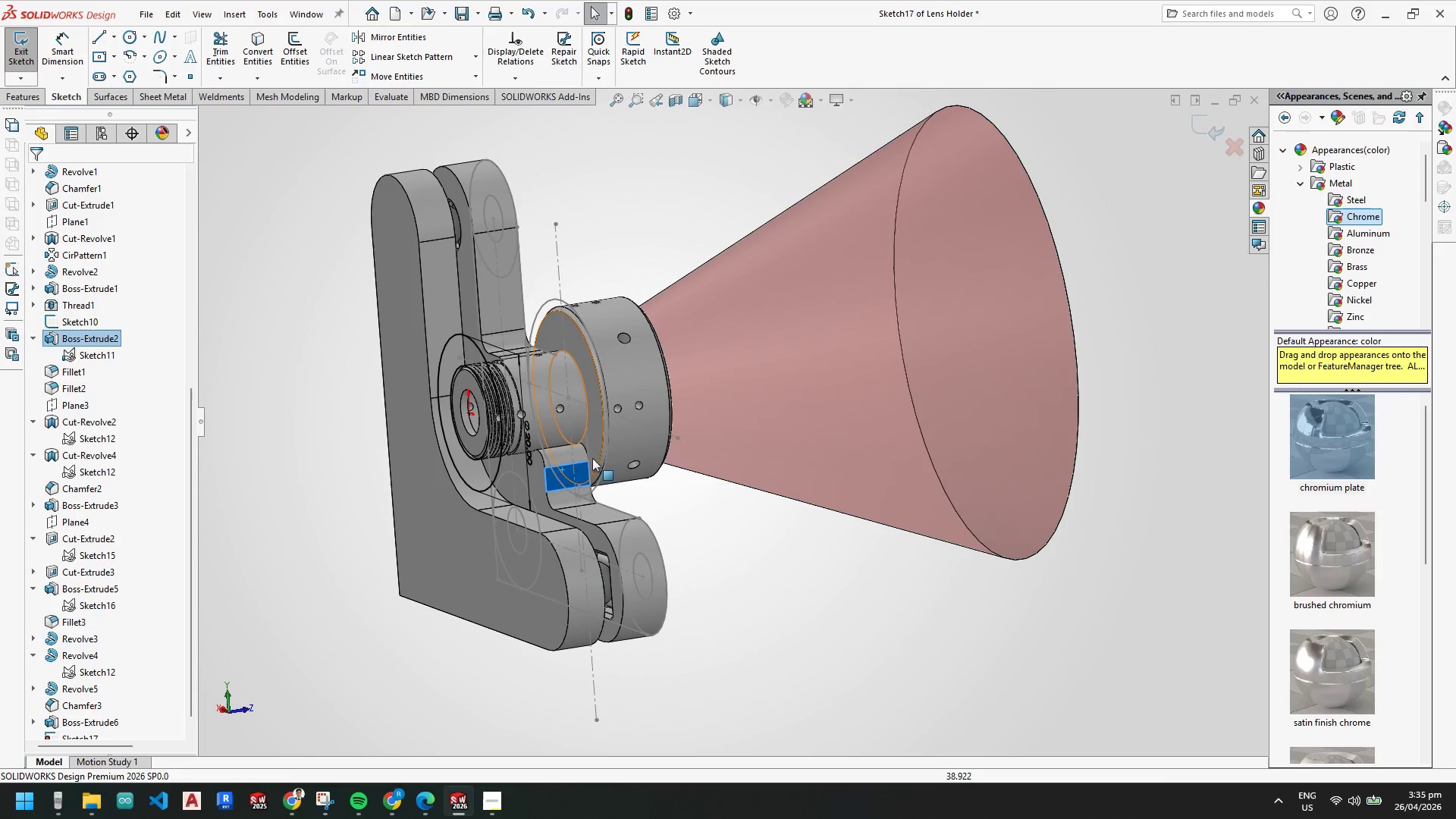 
key(Escape)
 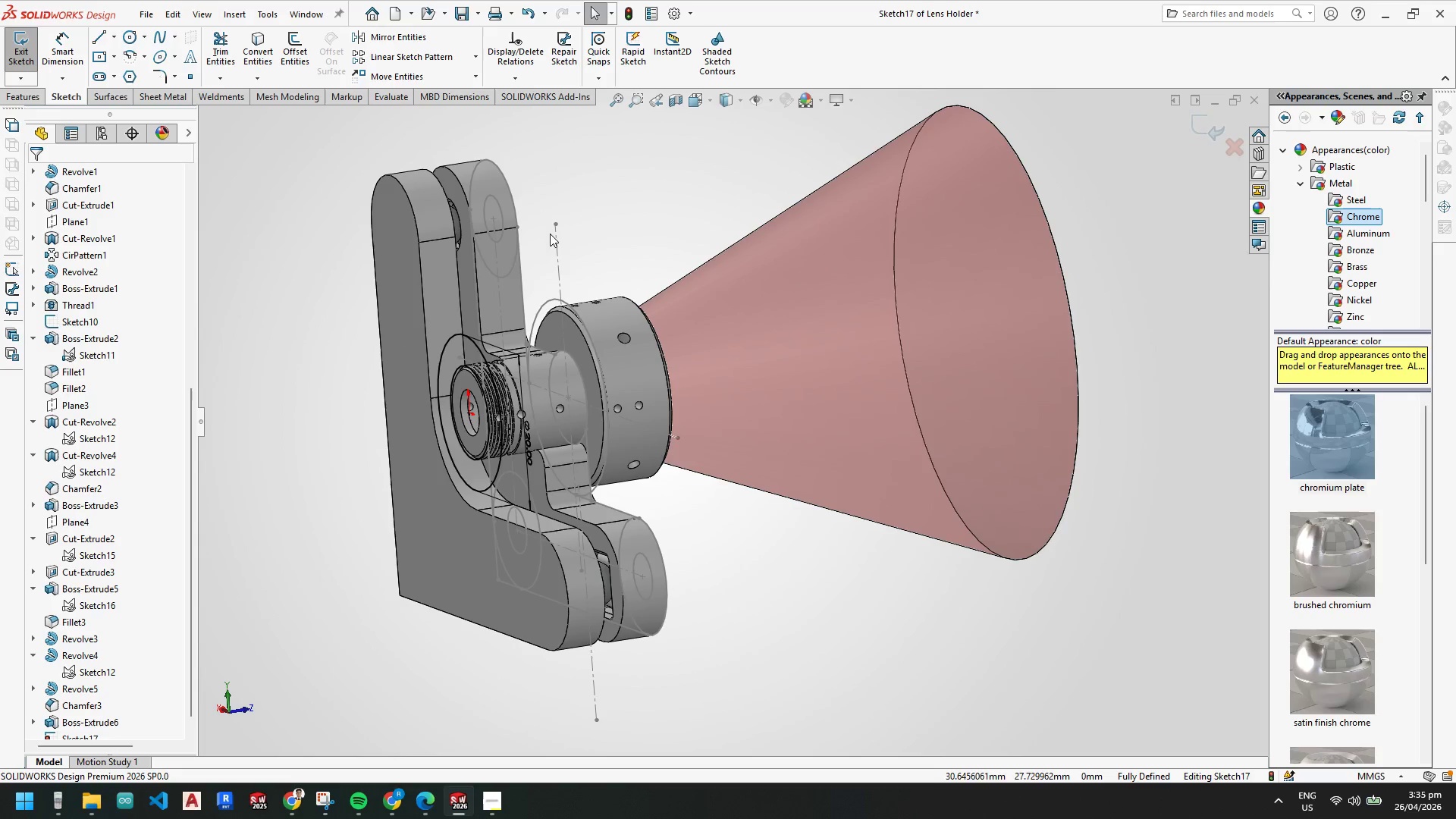 
right_click([553, 240])
 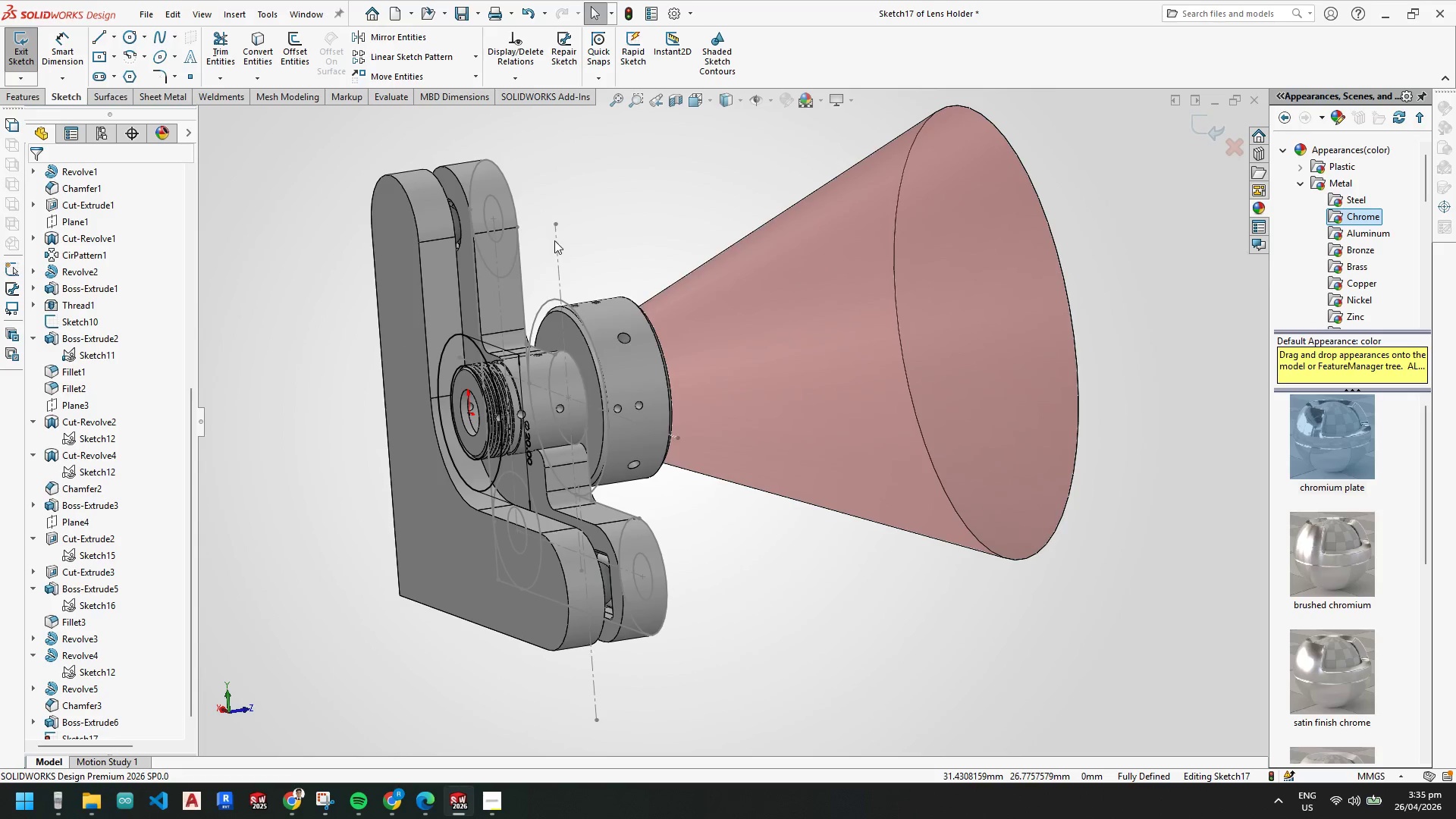 
key(Escape)
 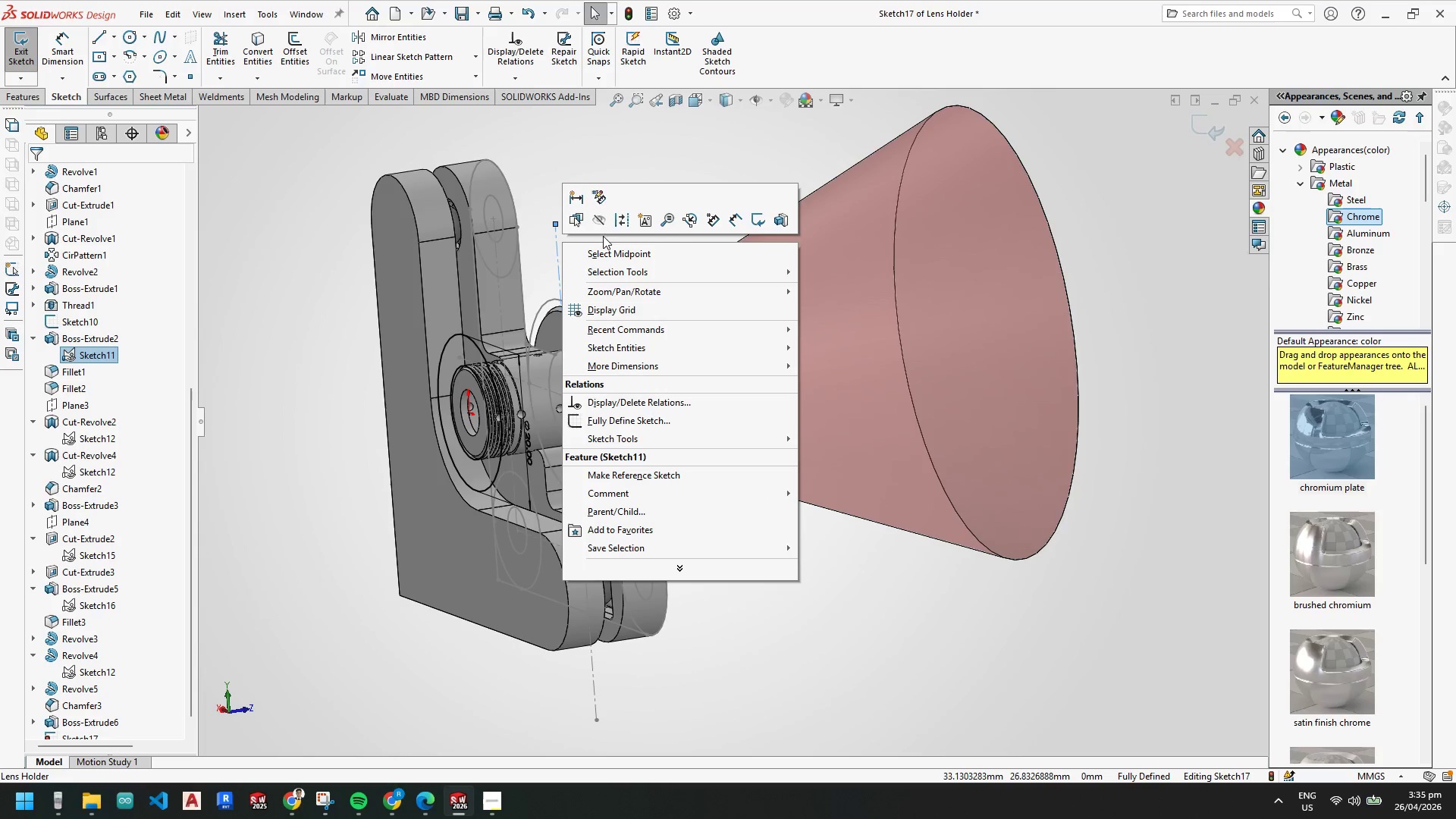 
left_click([596, 224])
 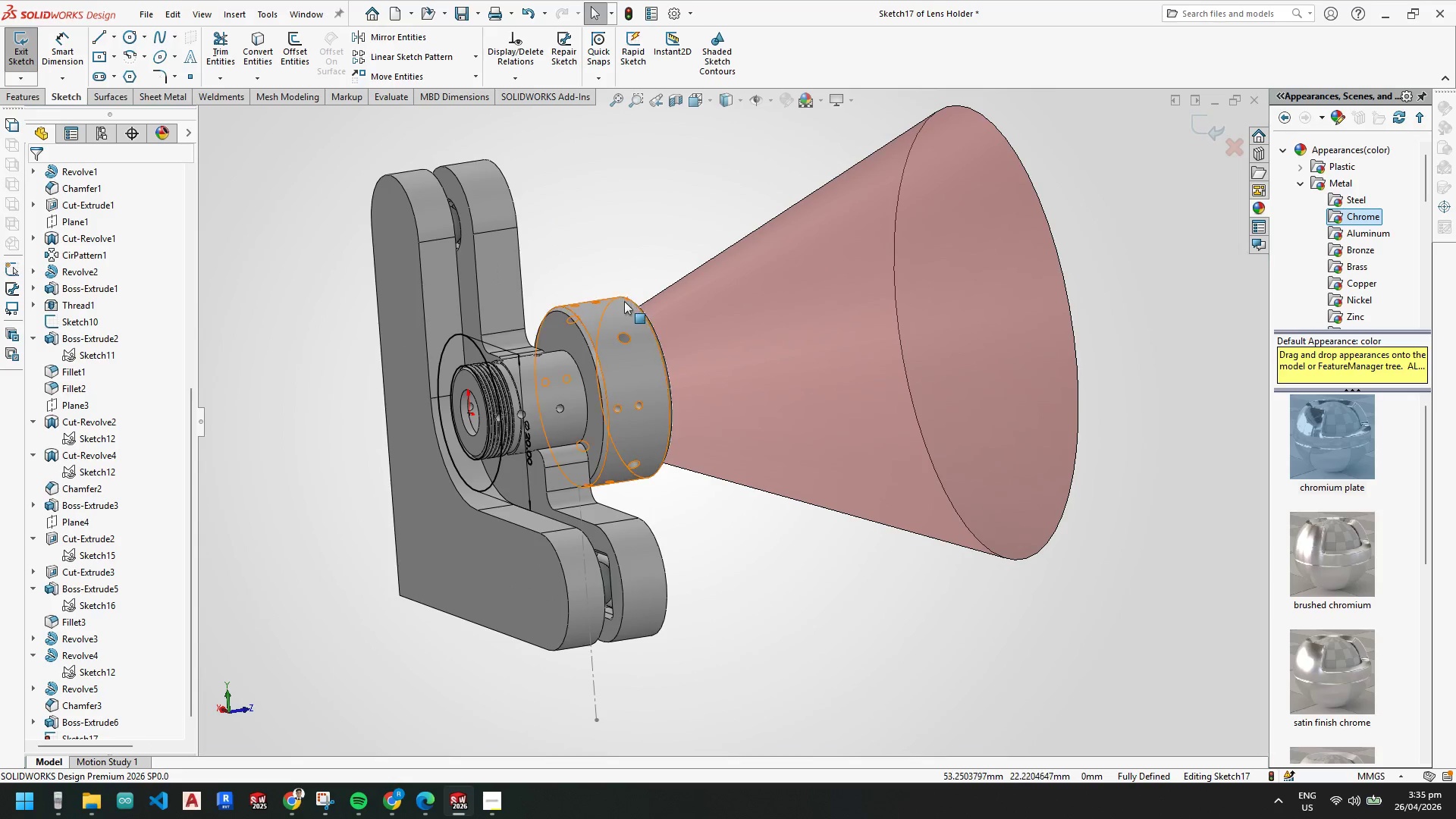 
key(Escape)
 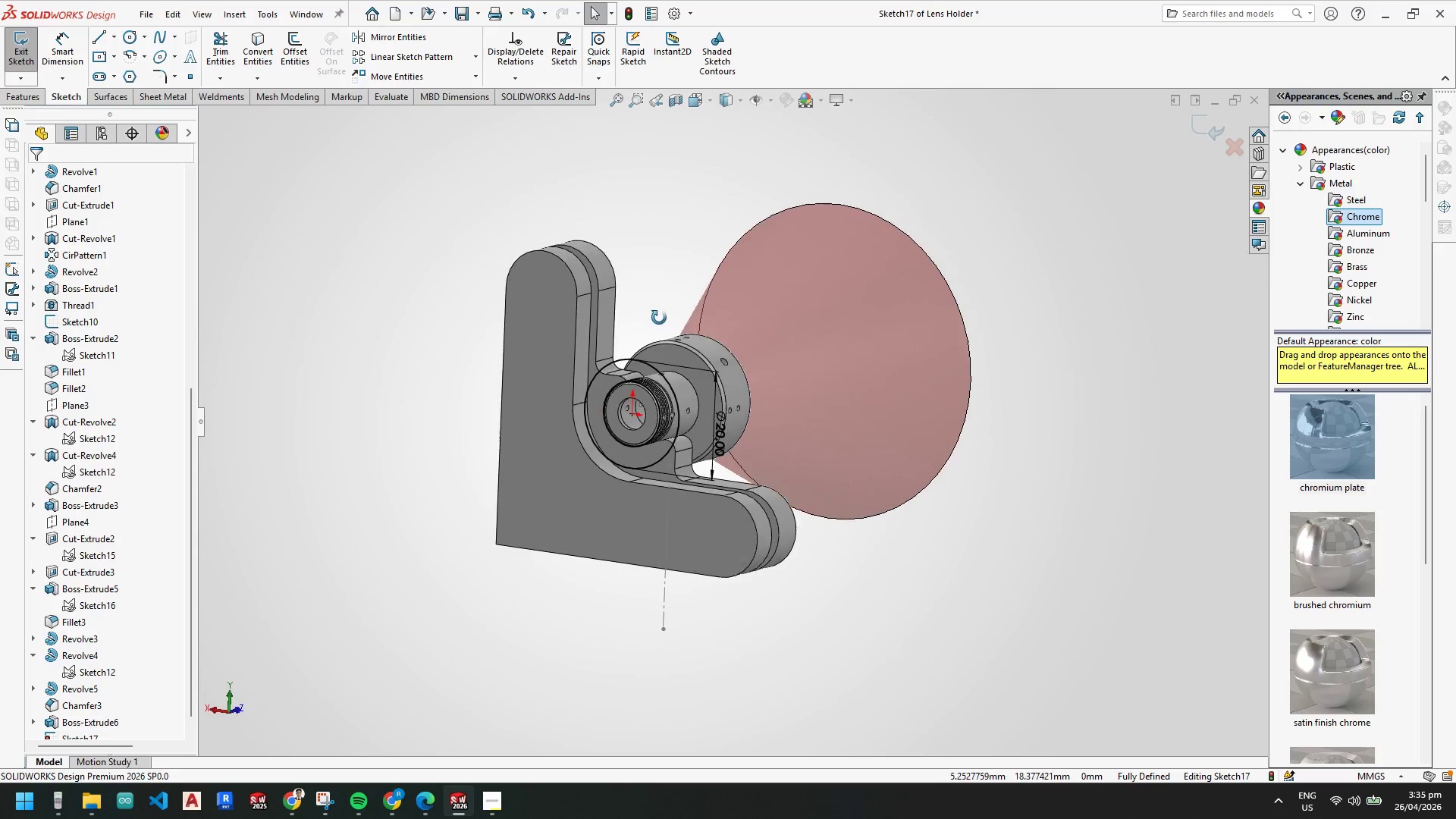 
scroll: coordinate [607, 315], scroll_direction: up, amount: 2.0
 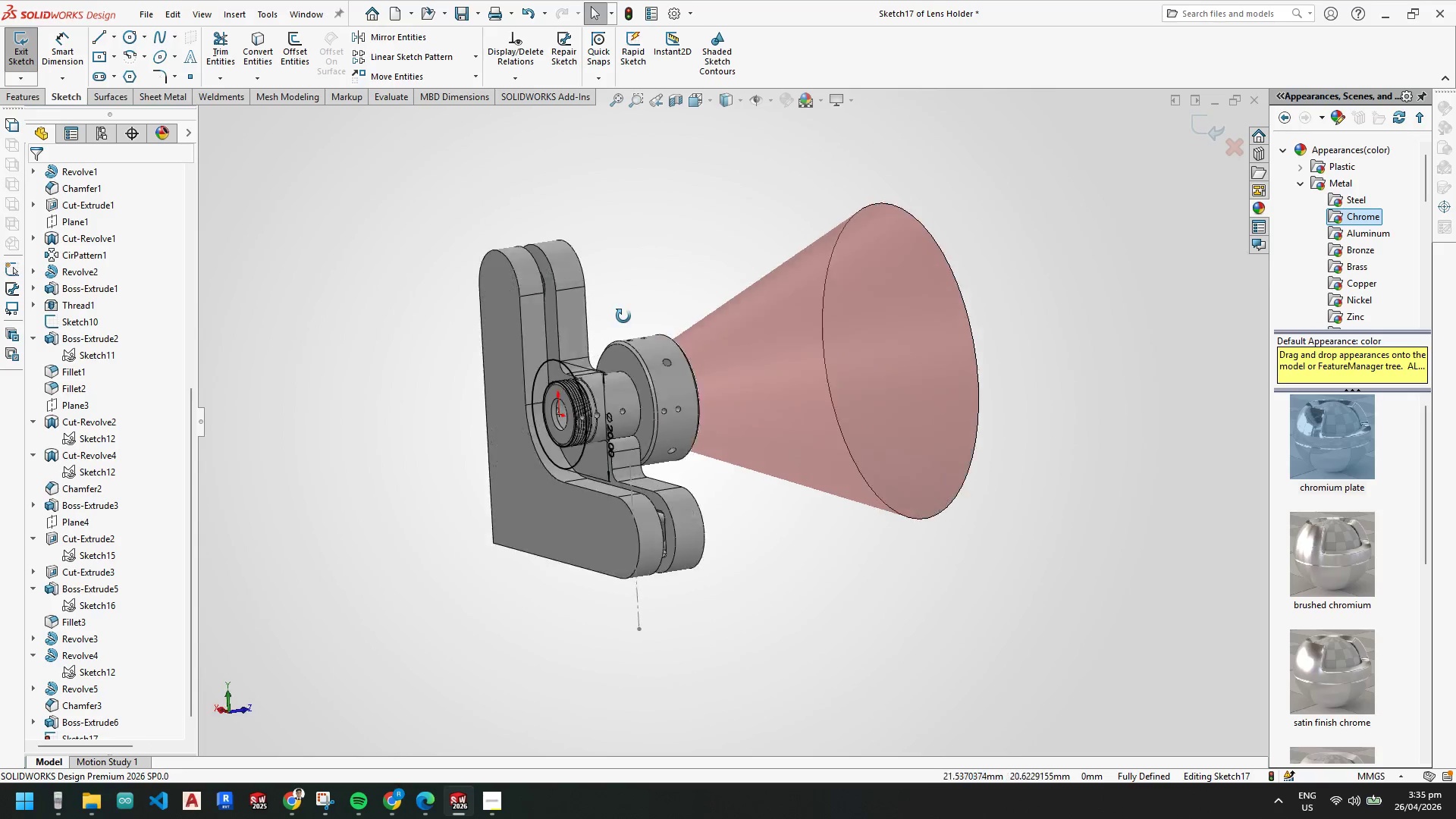 
key(Escape)
 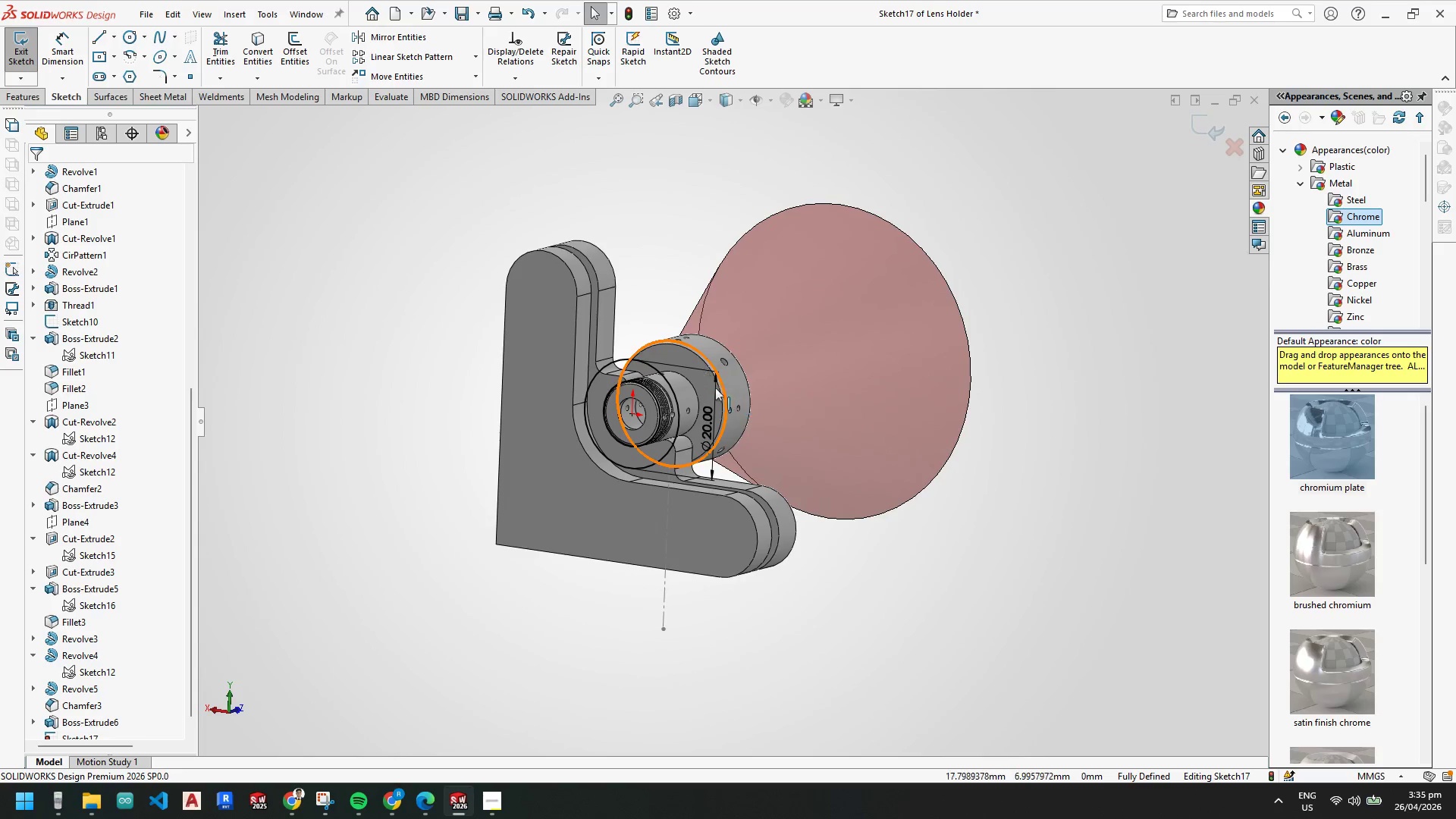 
key(Escape)
 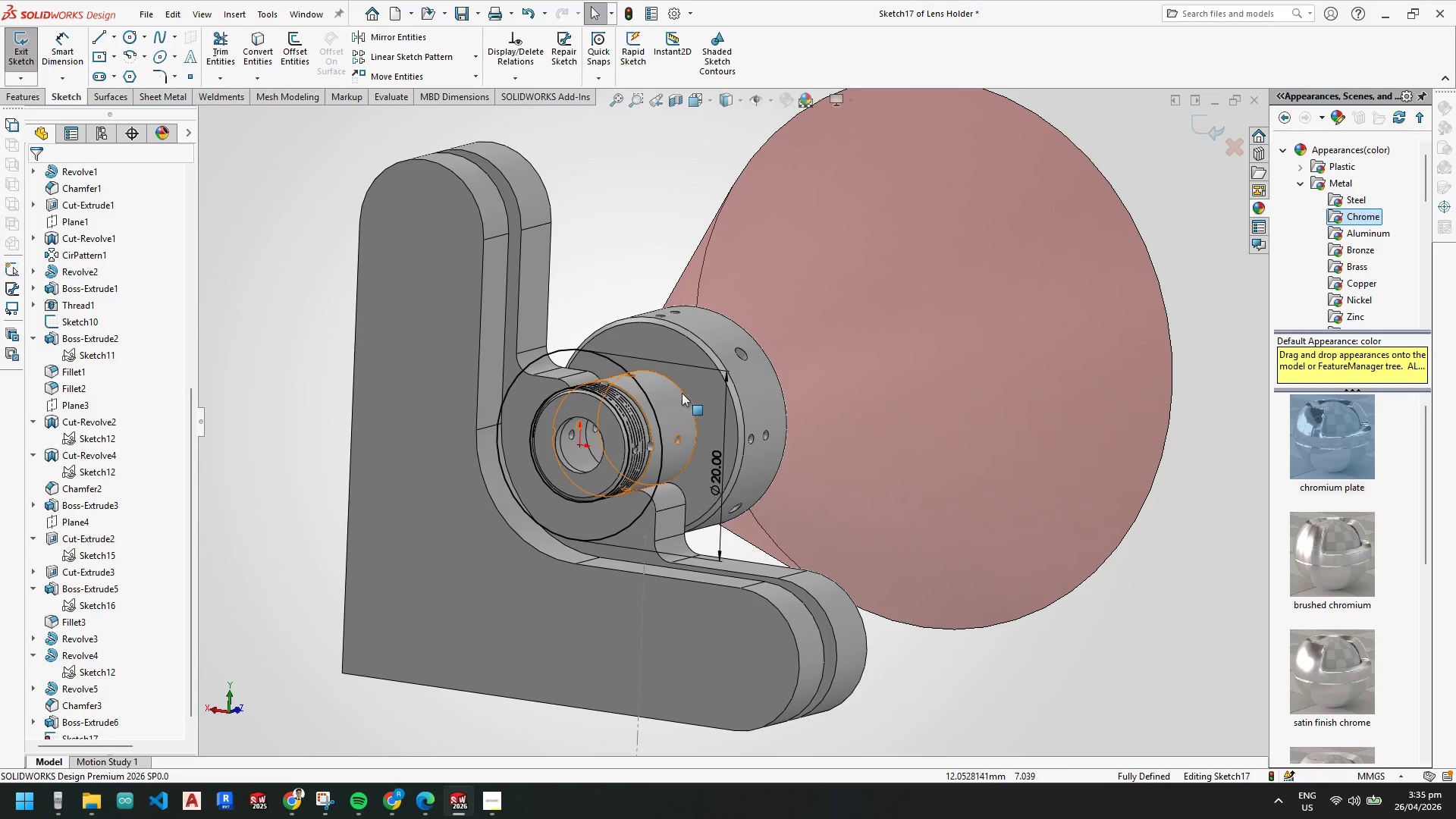 
scroll: coordinate [708, 381], scroll_direction: down, amount: 3.0
 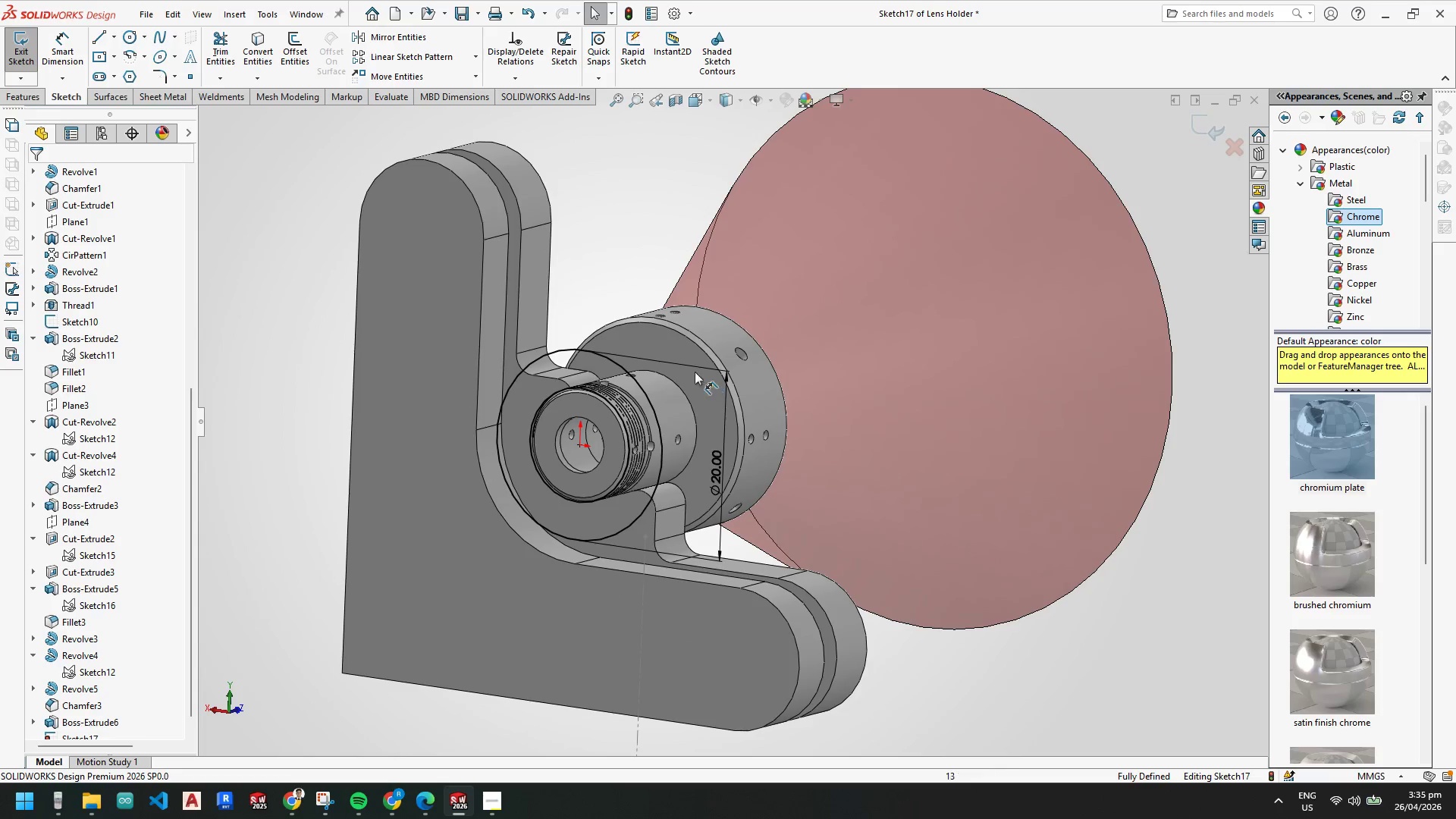 
key(Space)
 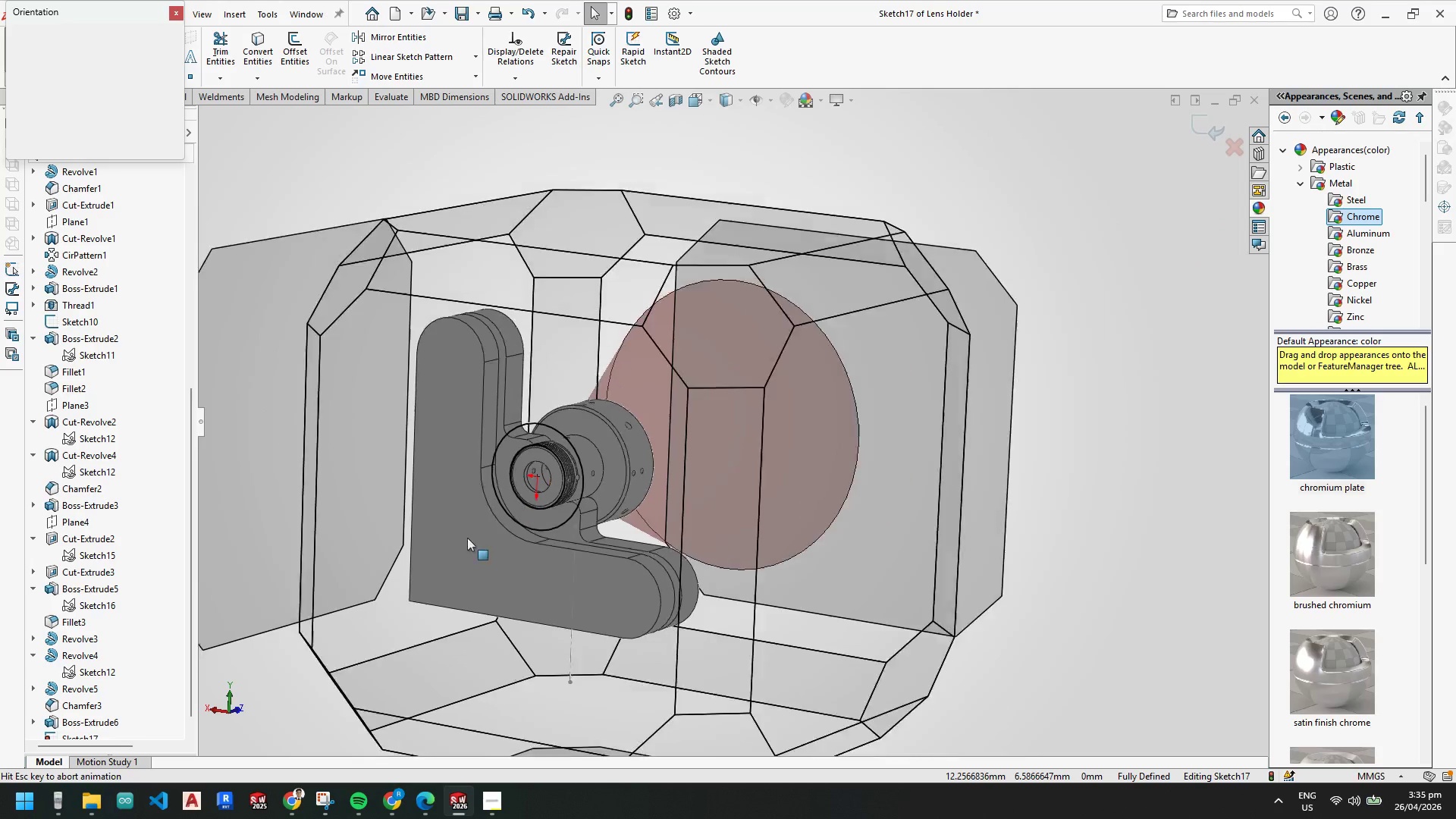 
left_click([417, 560])
 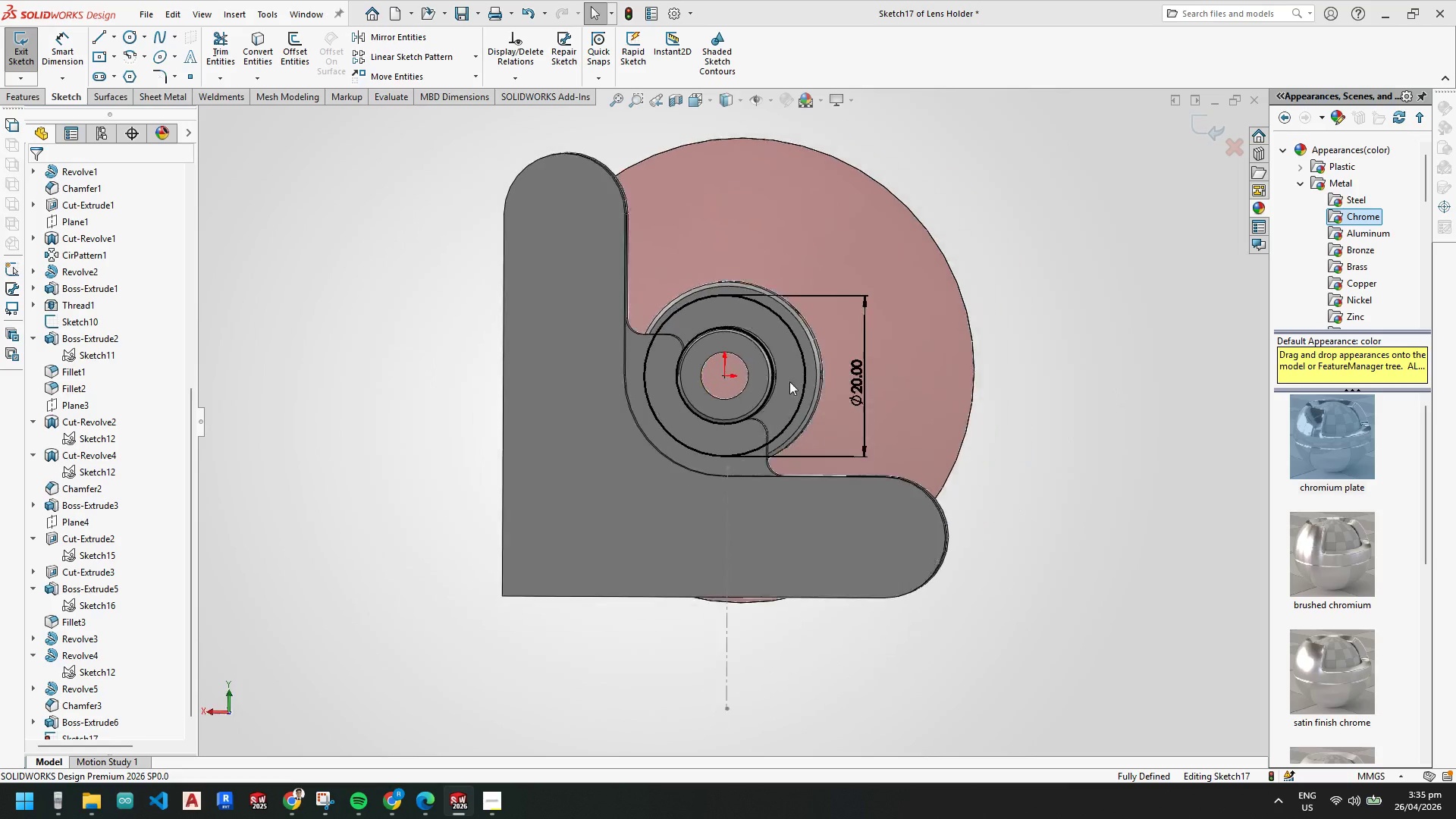 
scroll: coordinate [714, 303], scroll_direction: down, amount: 2.0
 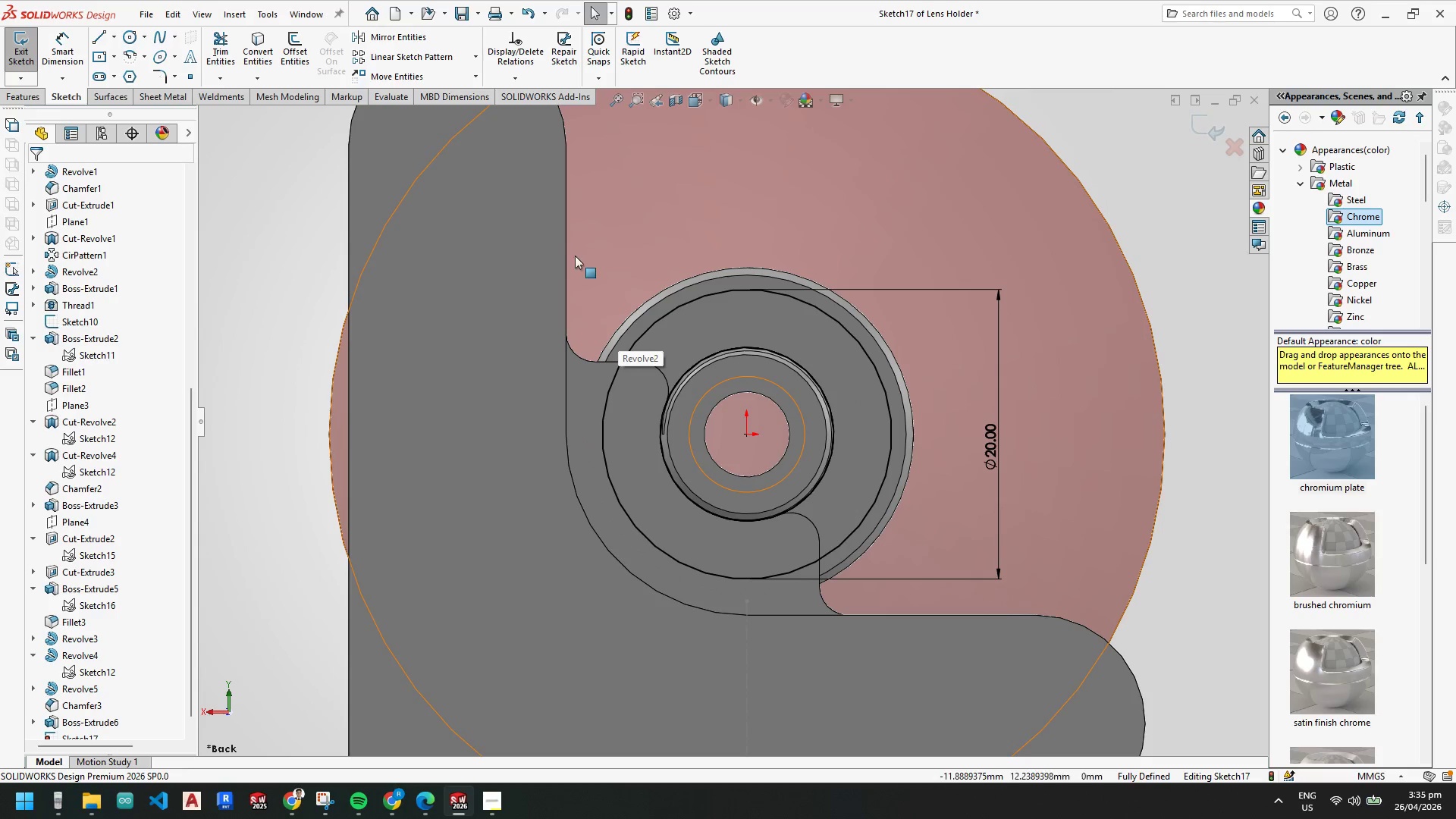 
wait(6.68)
 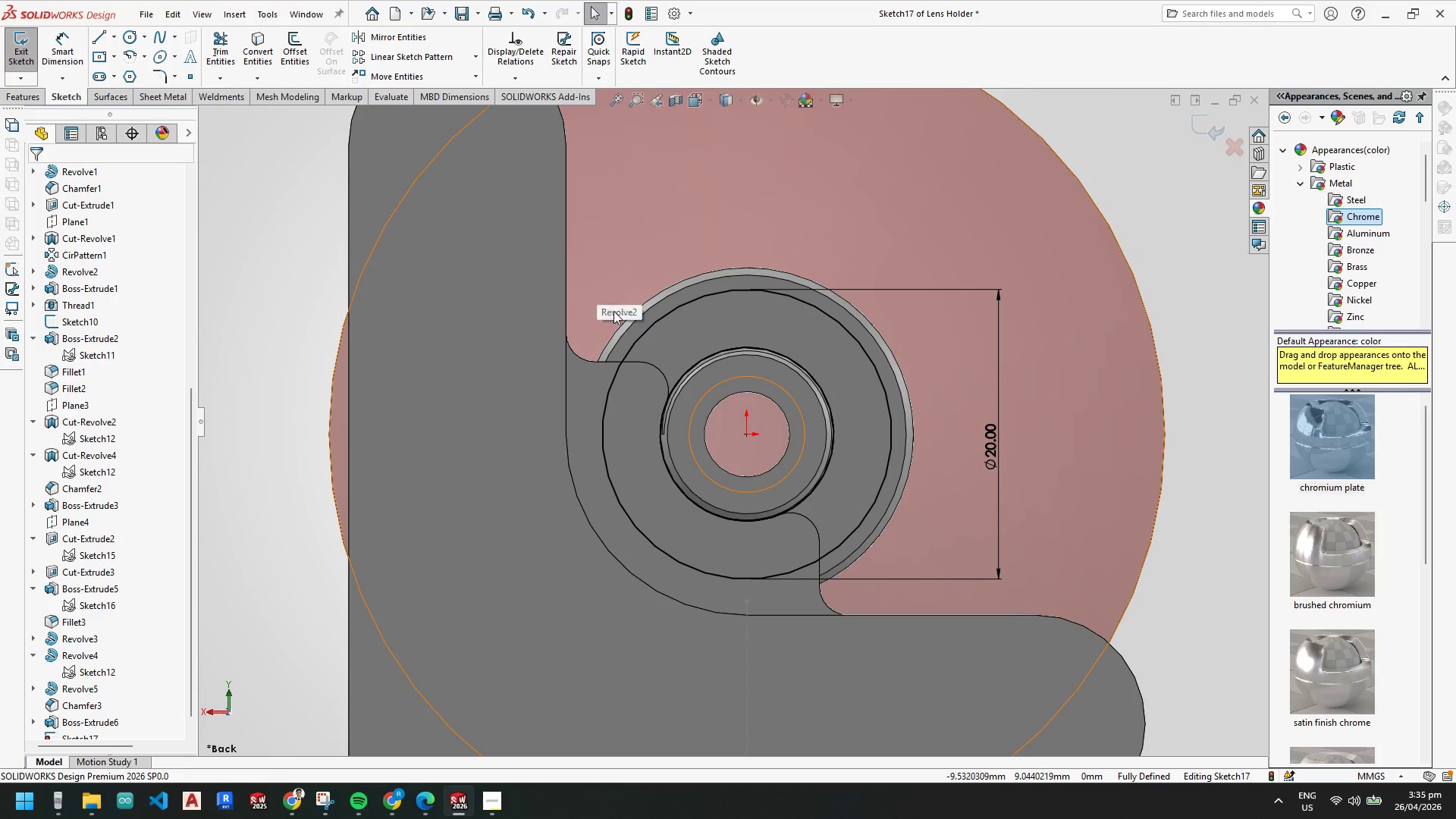 
scroll: coordinate [633, 253], scroll_direction: up, amount: 2.0
 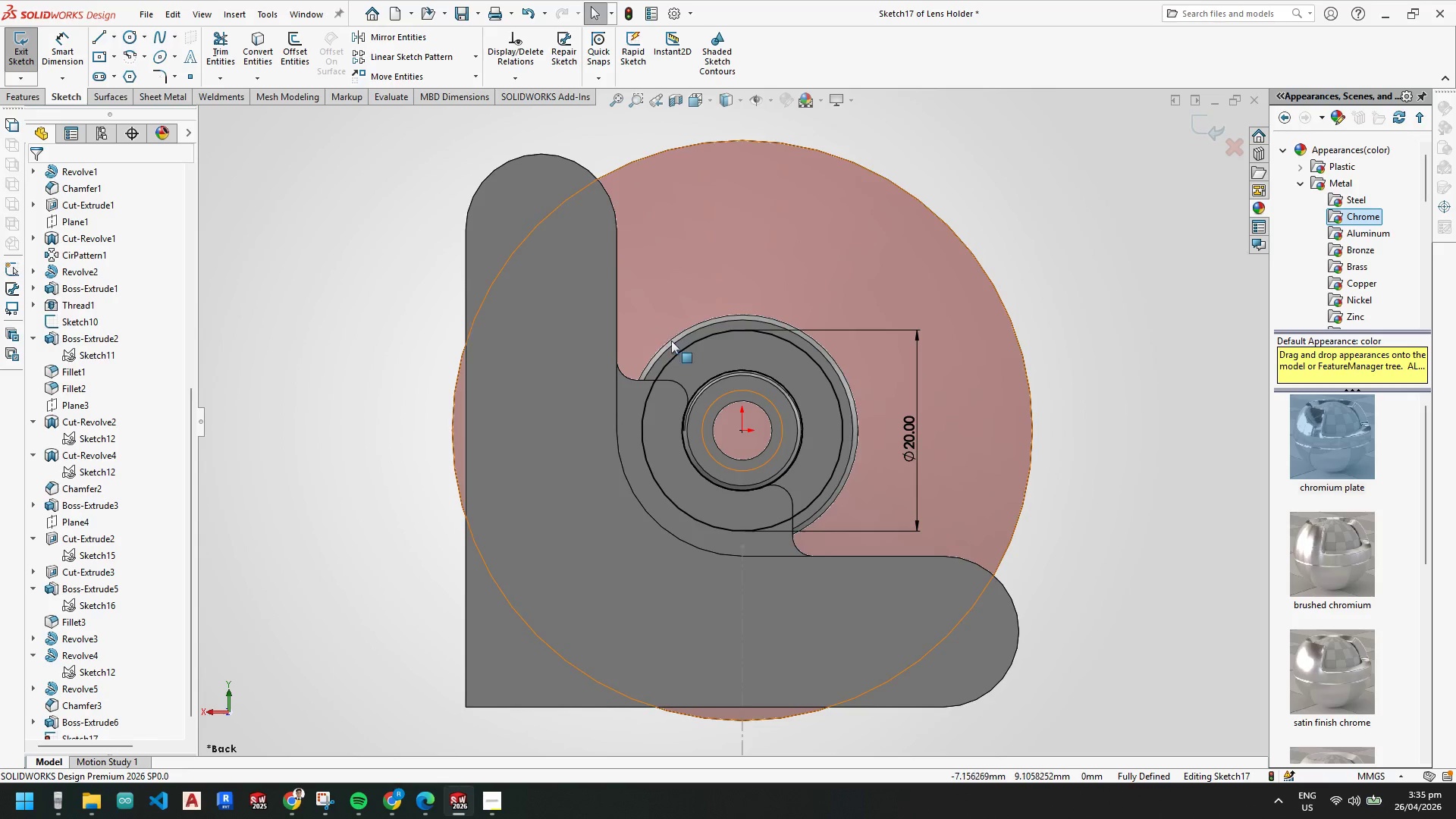 
scroll: coordinate [673, 370], scroll_direction: down, amount: 1.0
 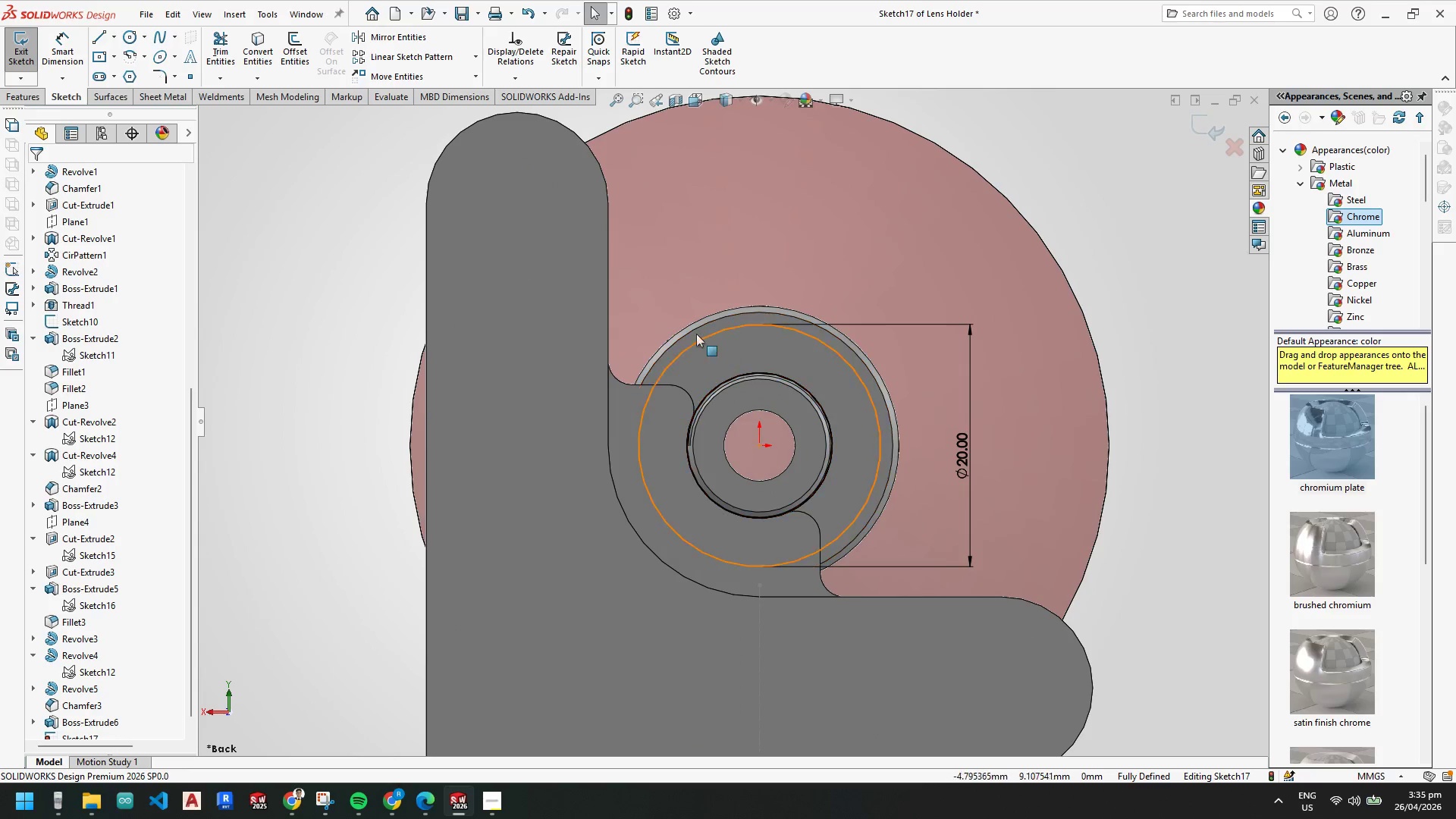 
scroll: coordinate [697, 405], scroll_direction: none, amount: 0.0
 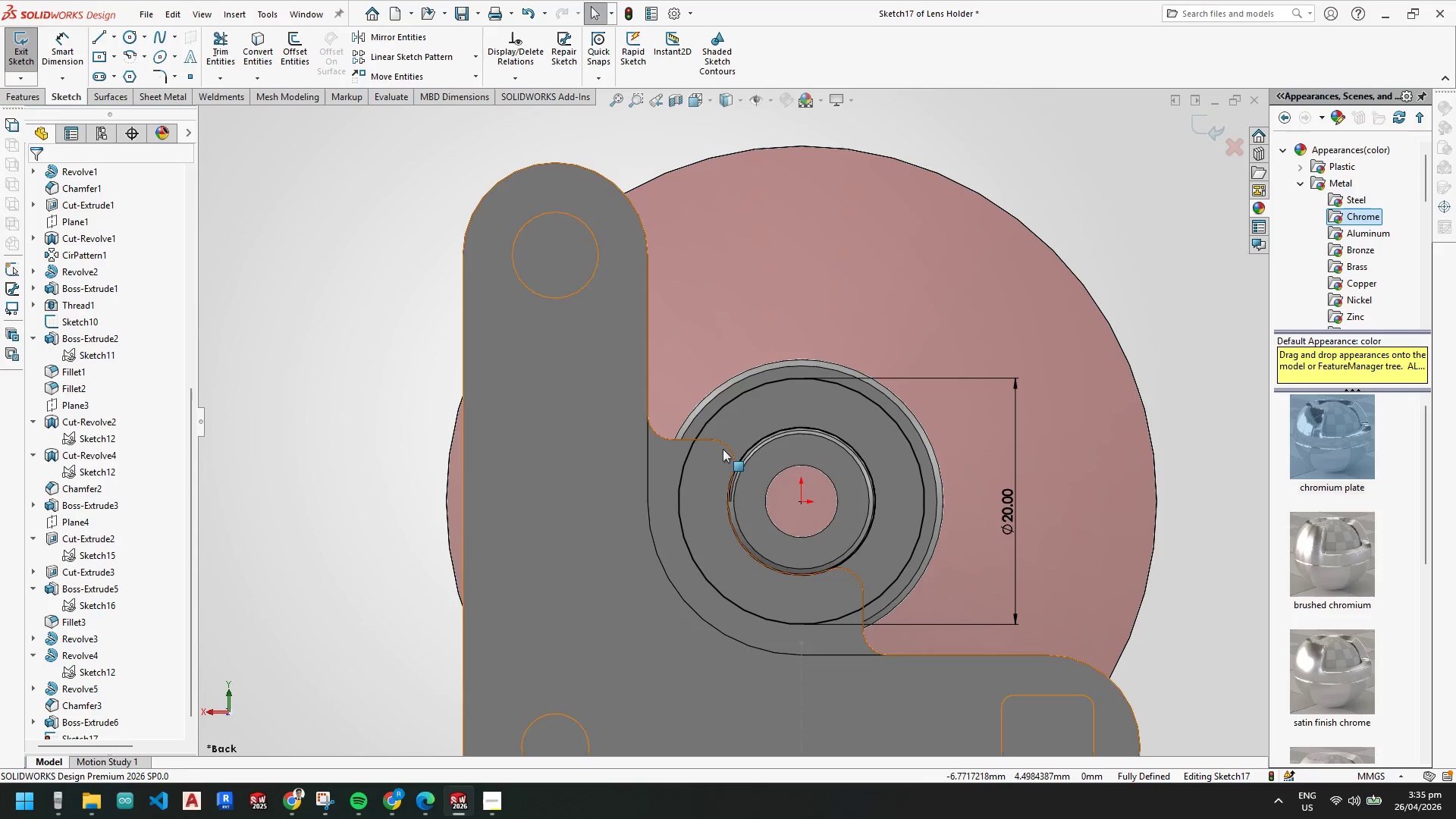 
scroll: coordinate [734, 455], scroll_direction: up, amount: 2.0
 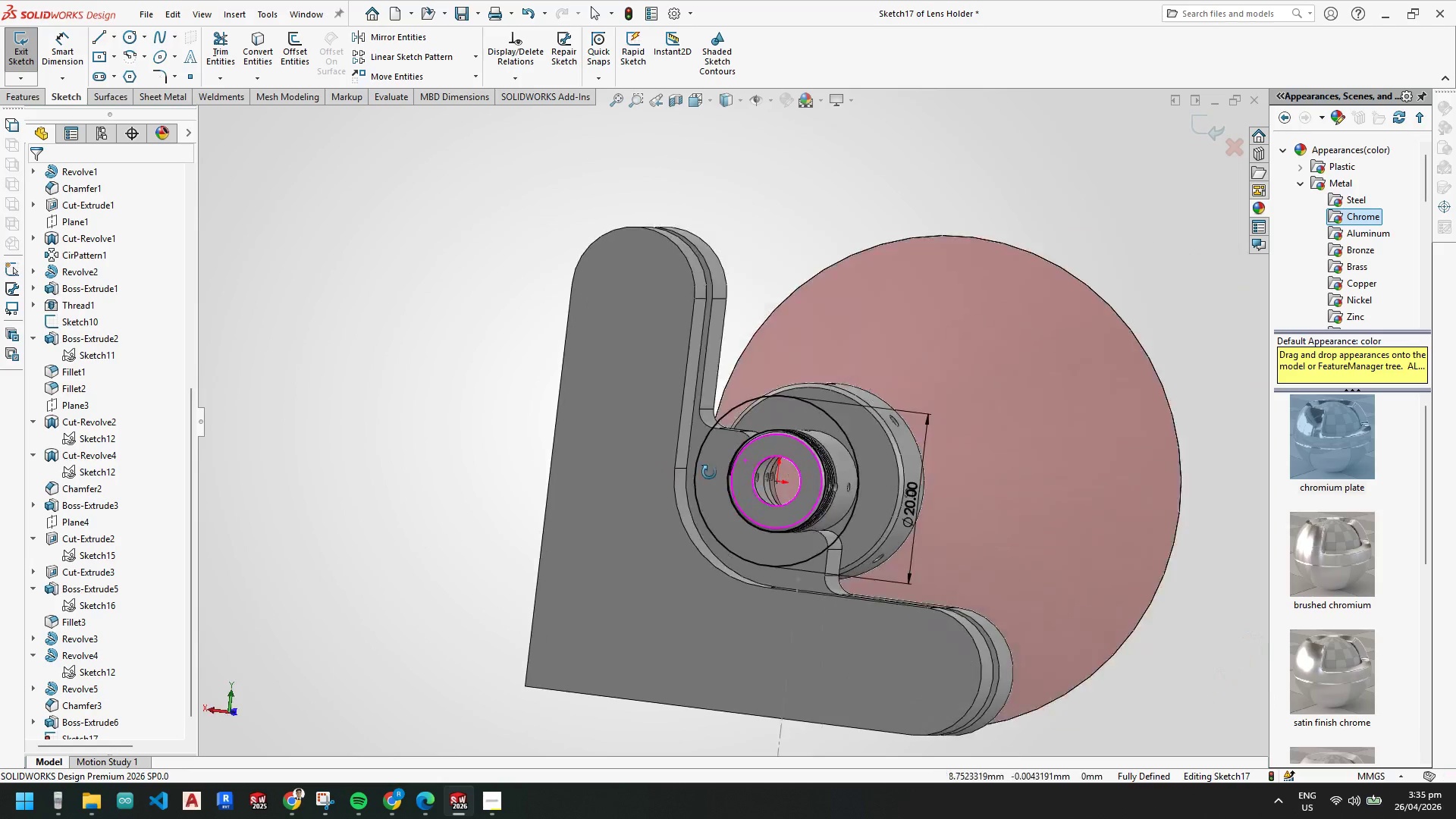 
key(Space)
 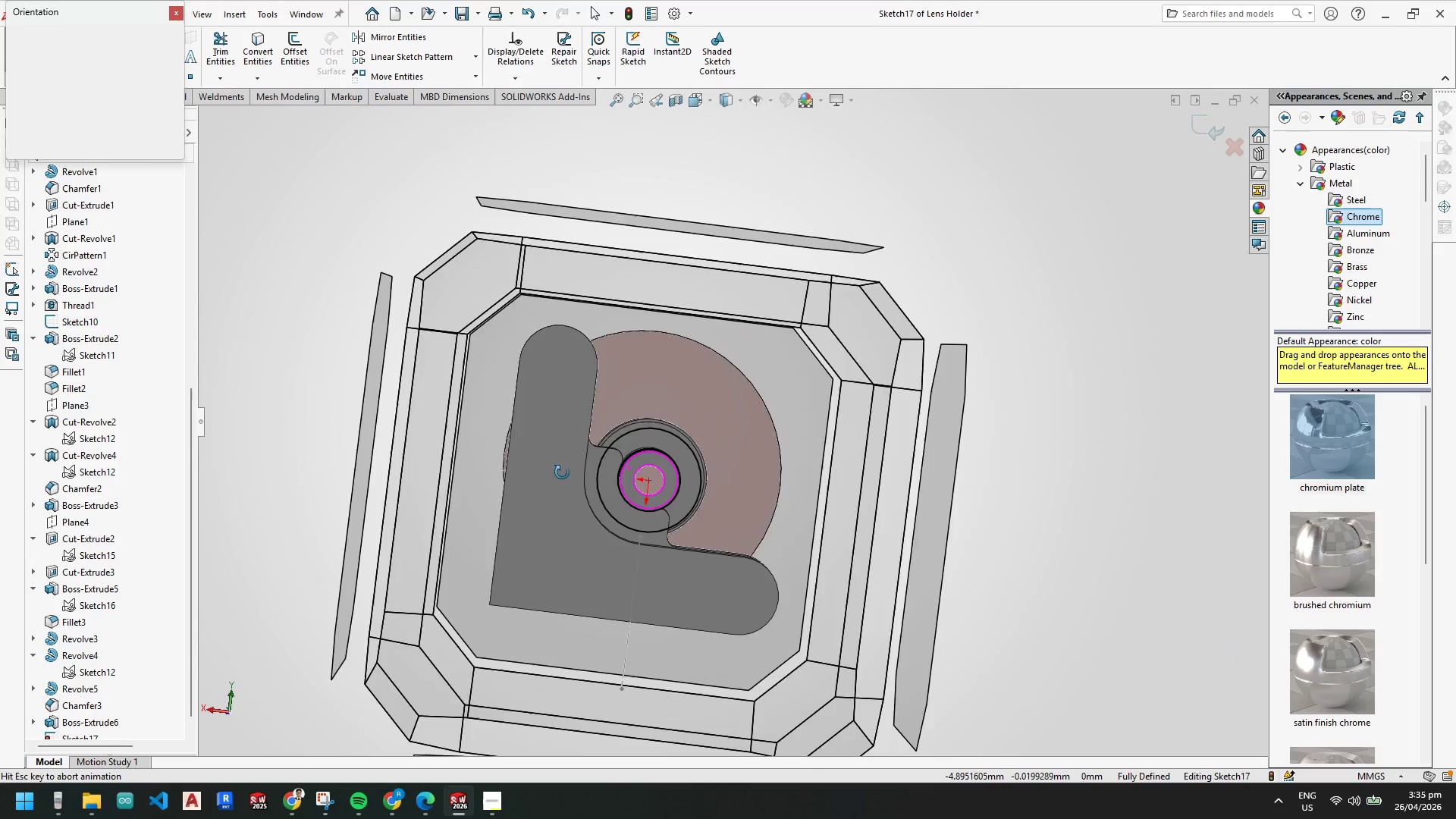 
left_click([545, 478])
 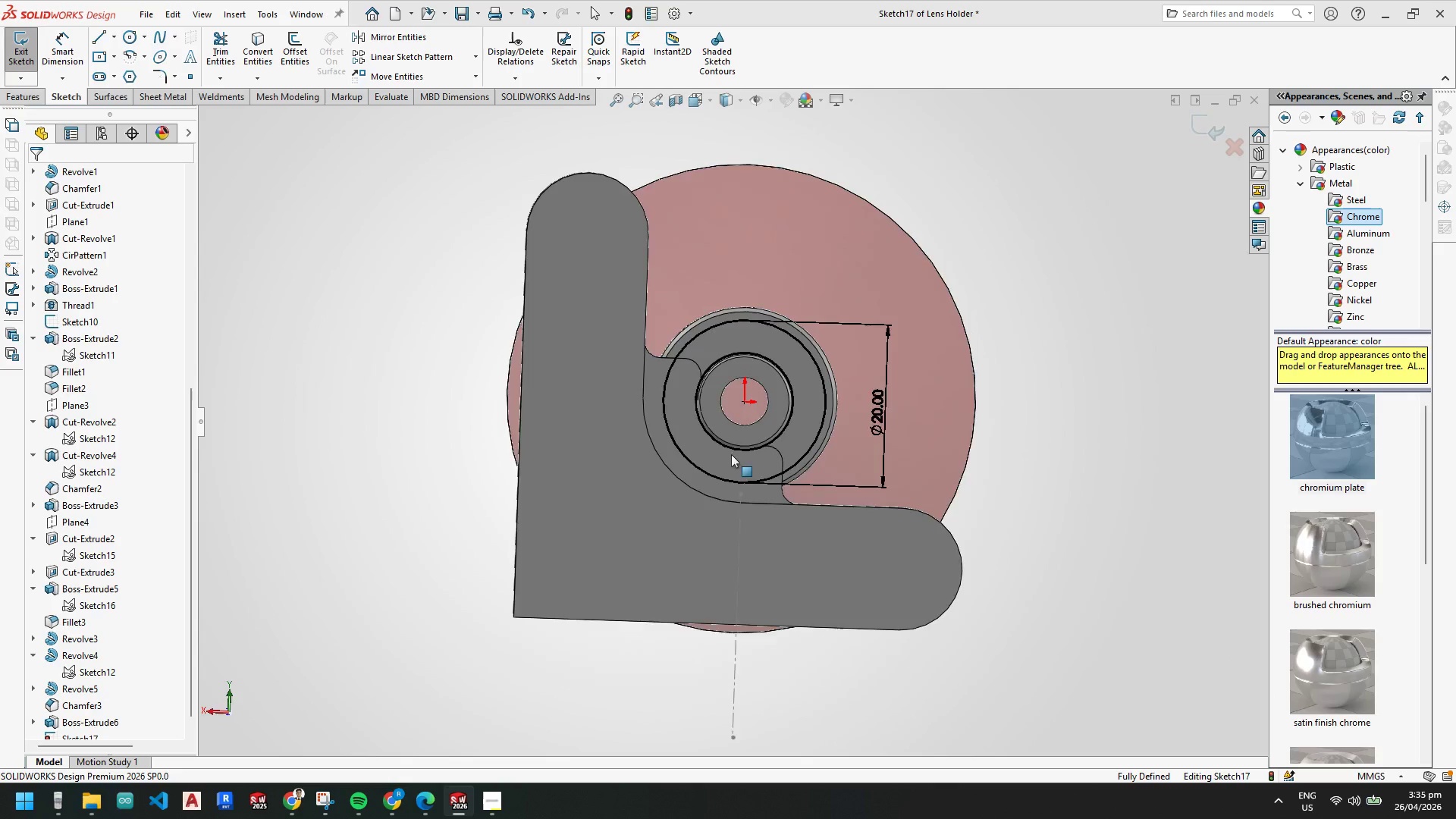 
scroll: coordinate [707, 333], scroll_direction: down, amount: 3.0
 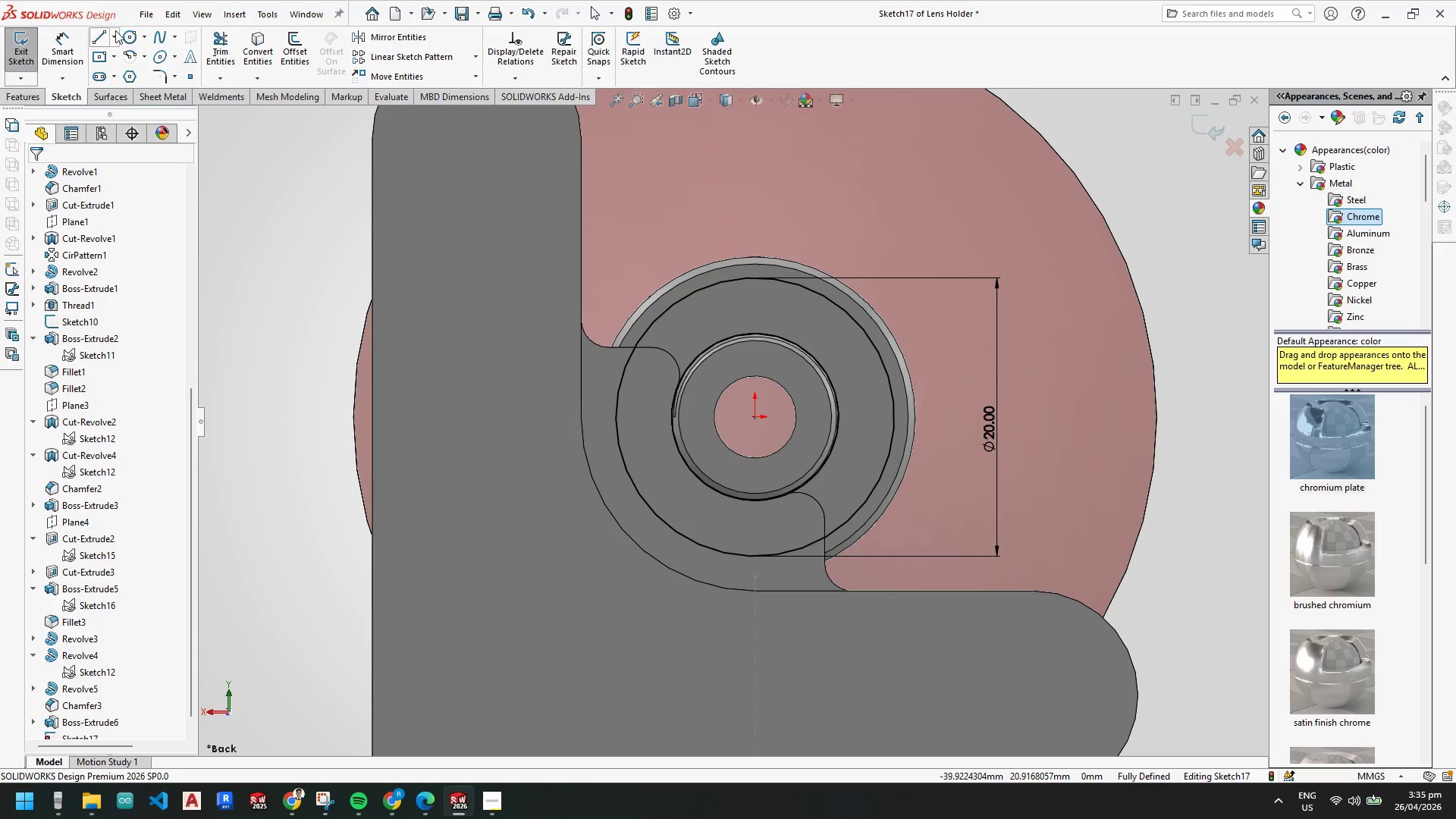 
left_click([102, 32])
 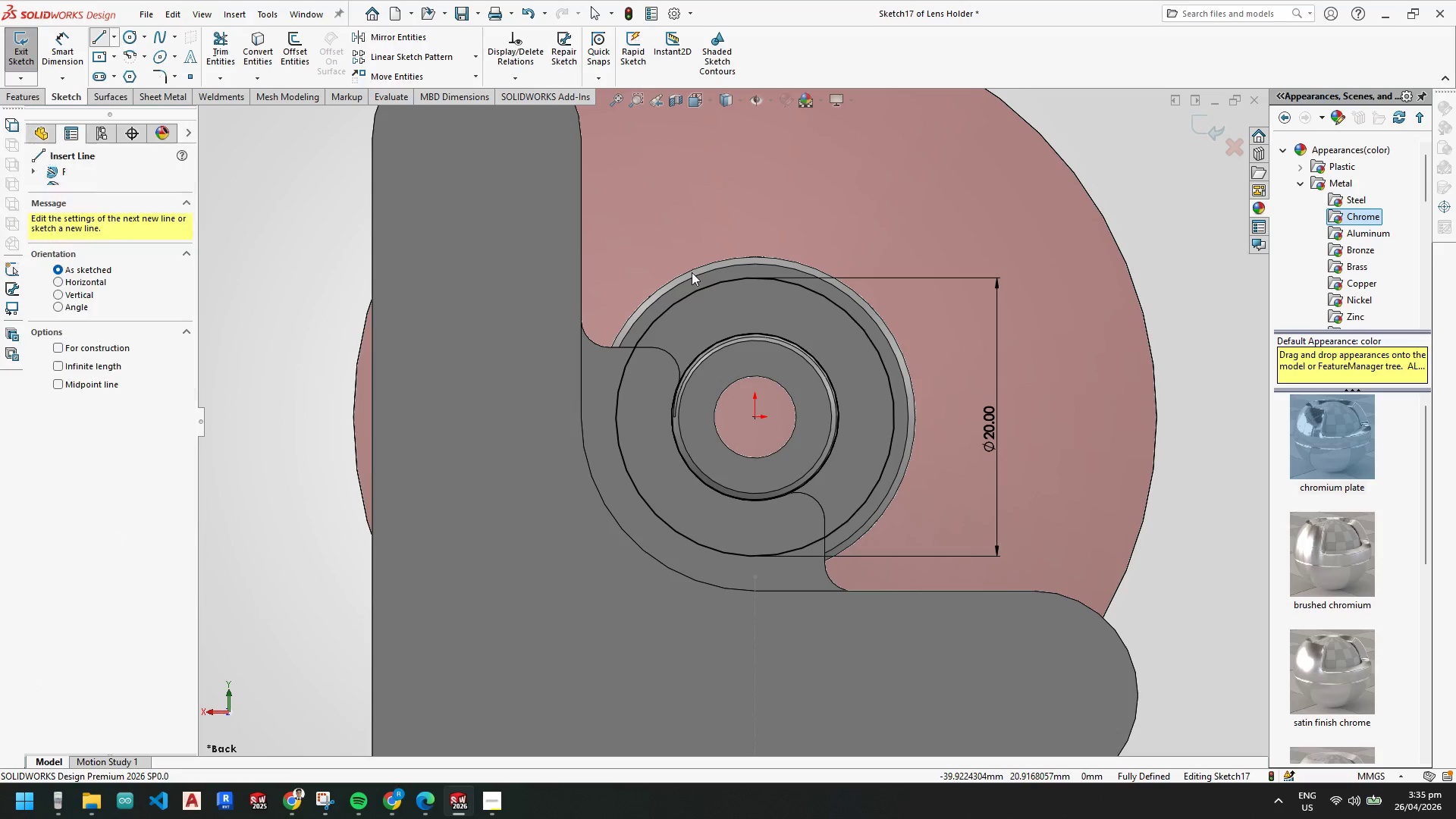 
scroll: coordinate [653, 289], scroll_direction: down, amount: 4.0
 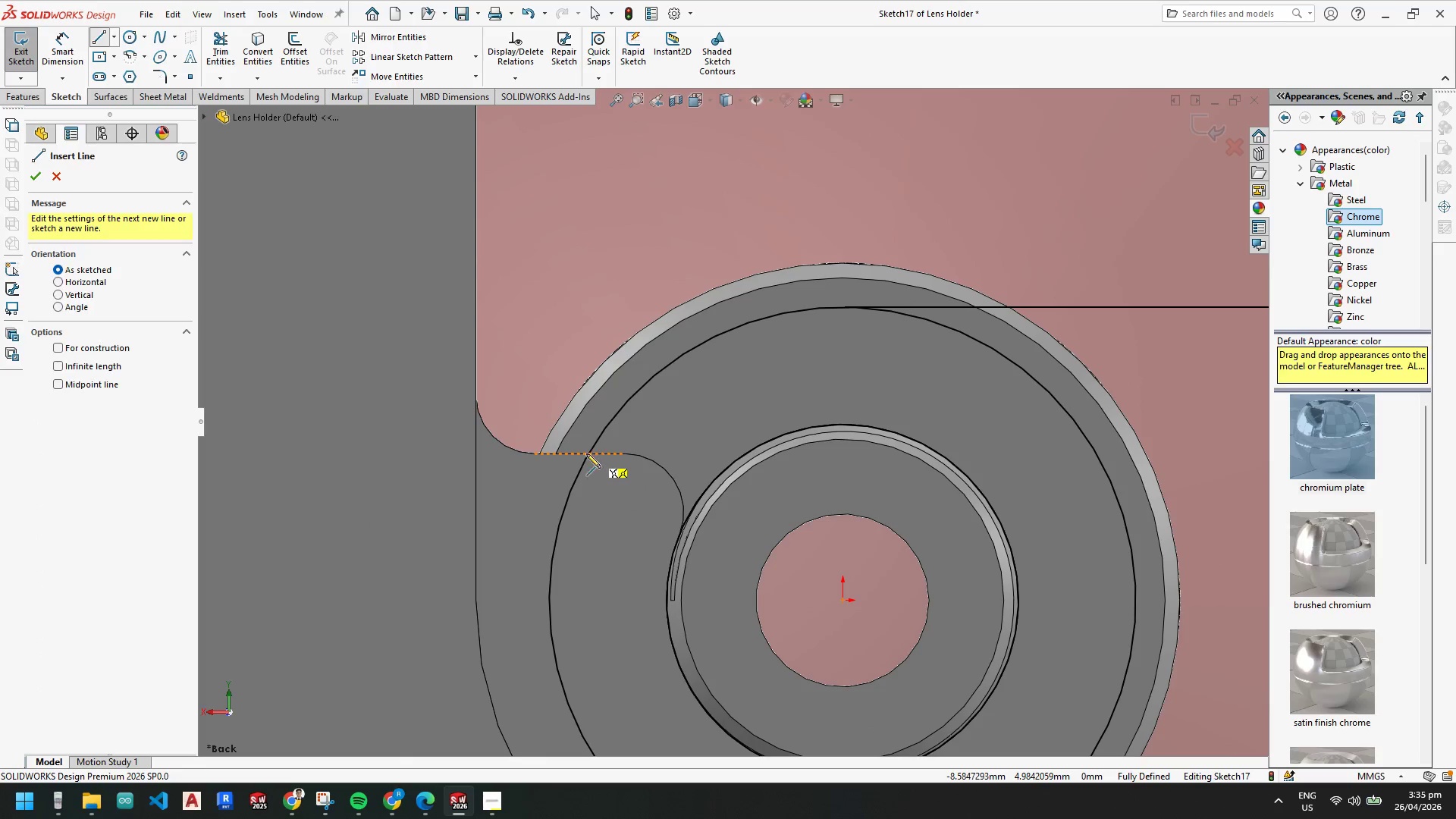 
left_click([476, 454])
 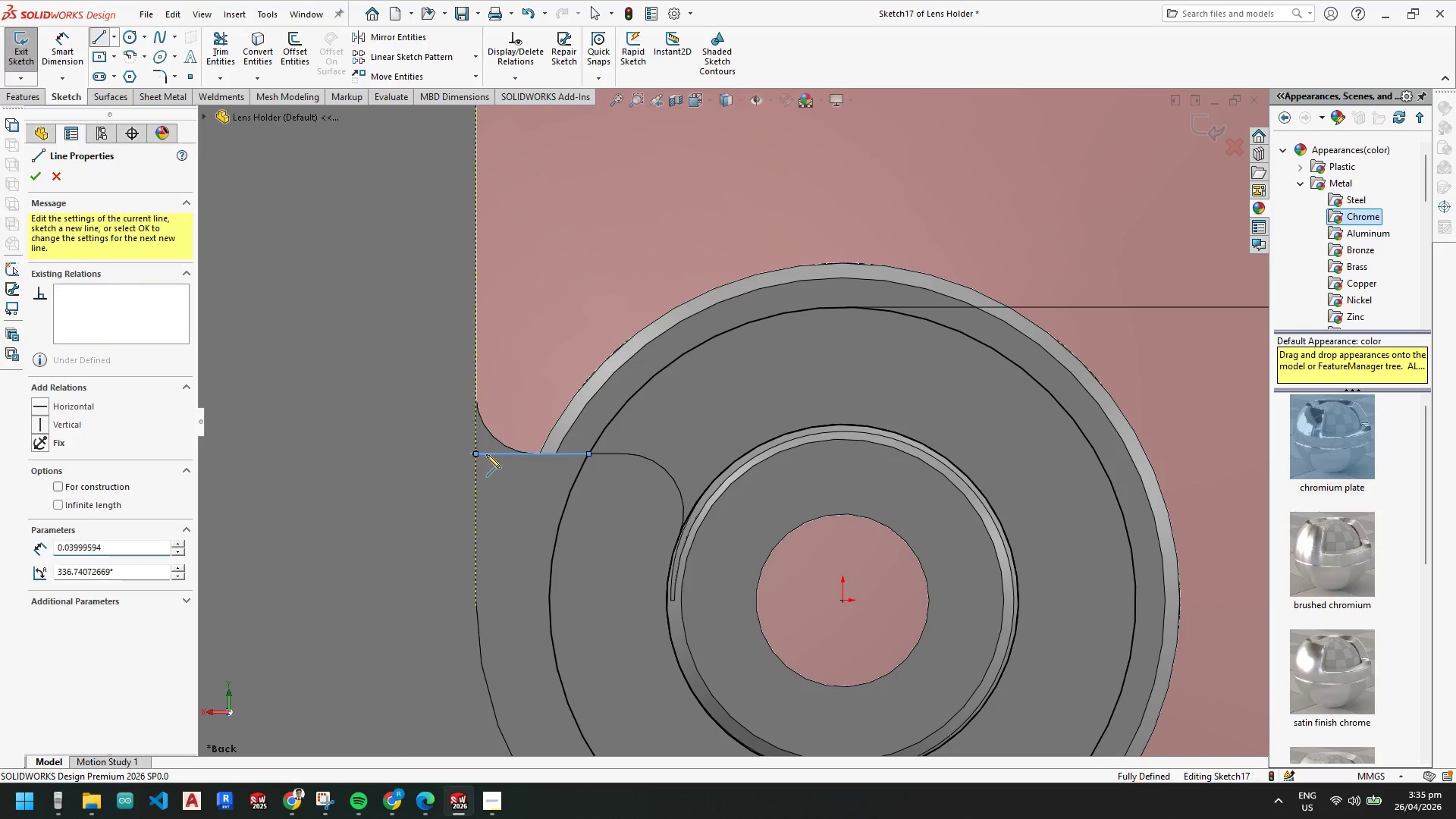 
key(Escape)
 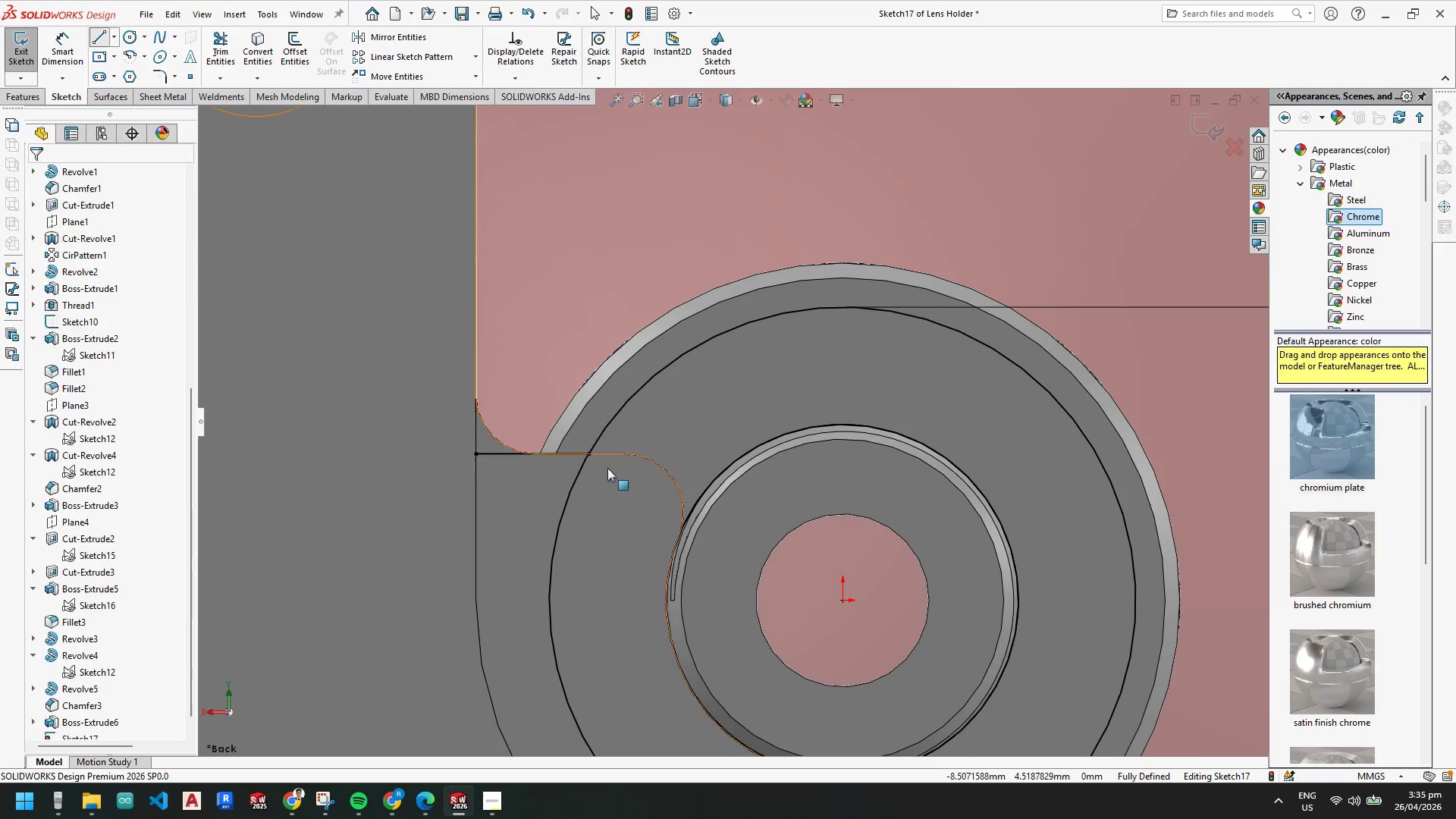 
key(Escape)
 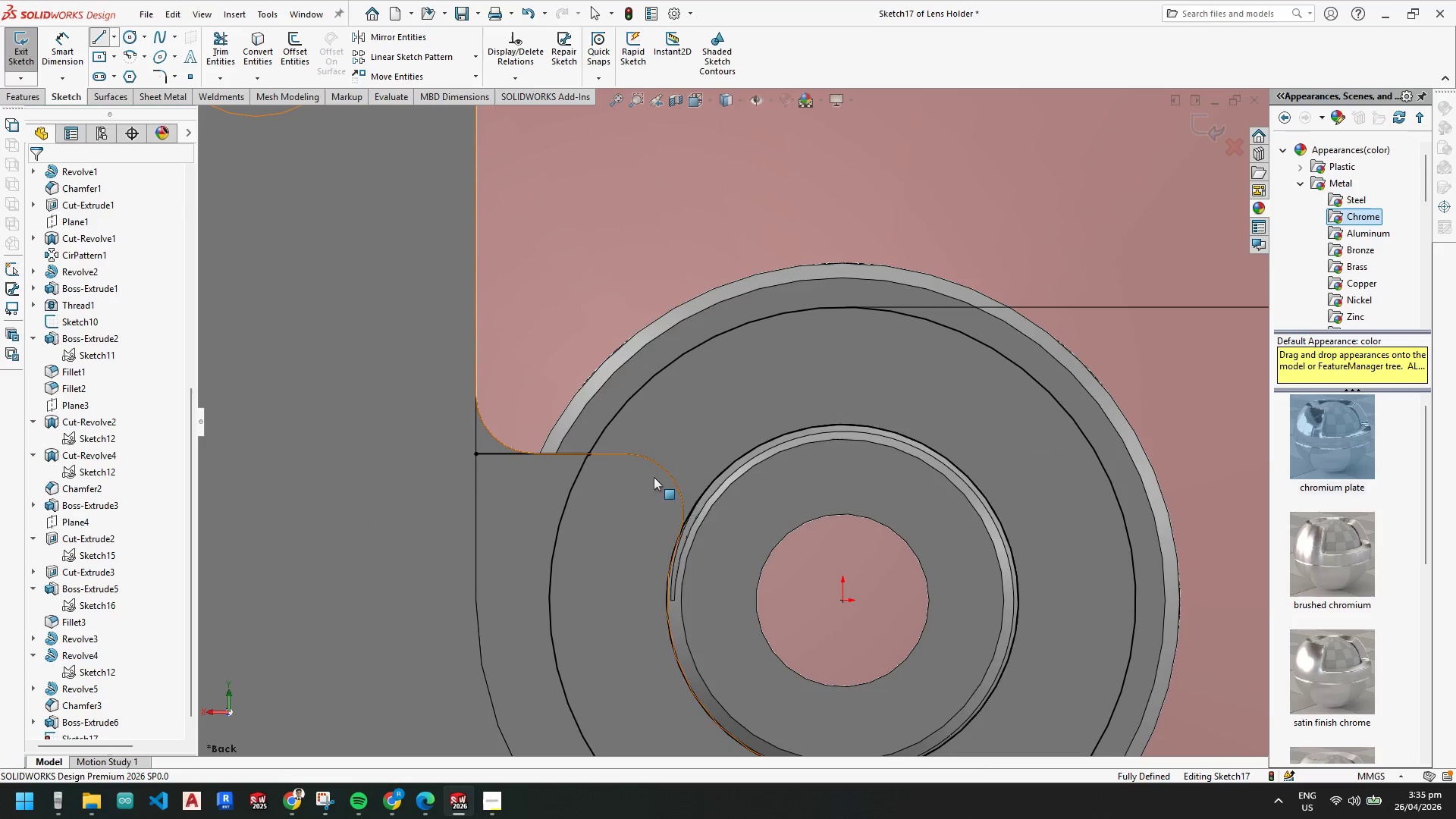 
scroll: coordinate [846, 578], scroll_direction: up, amount: 2.0
 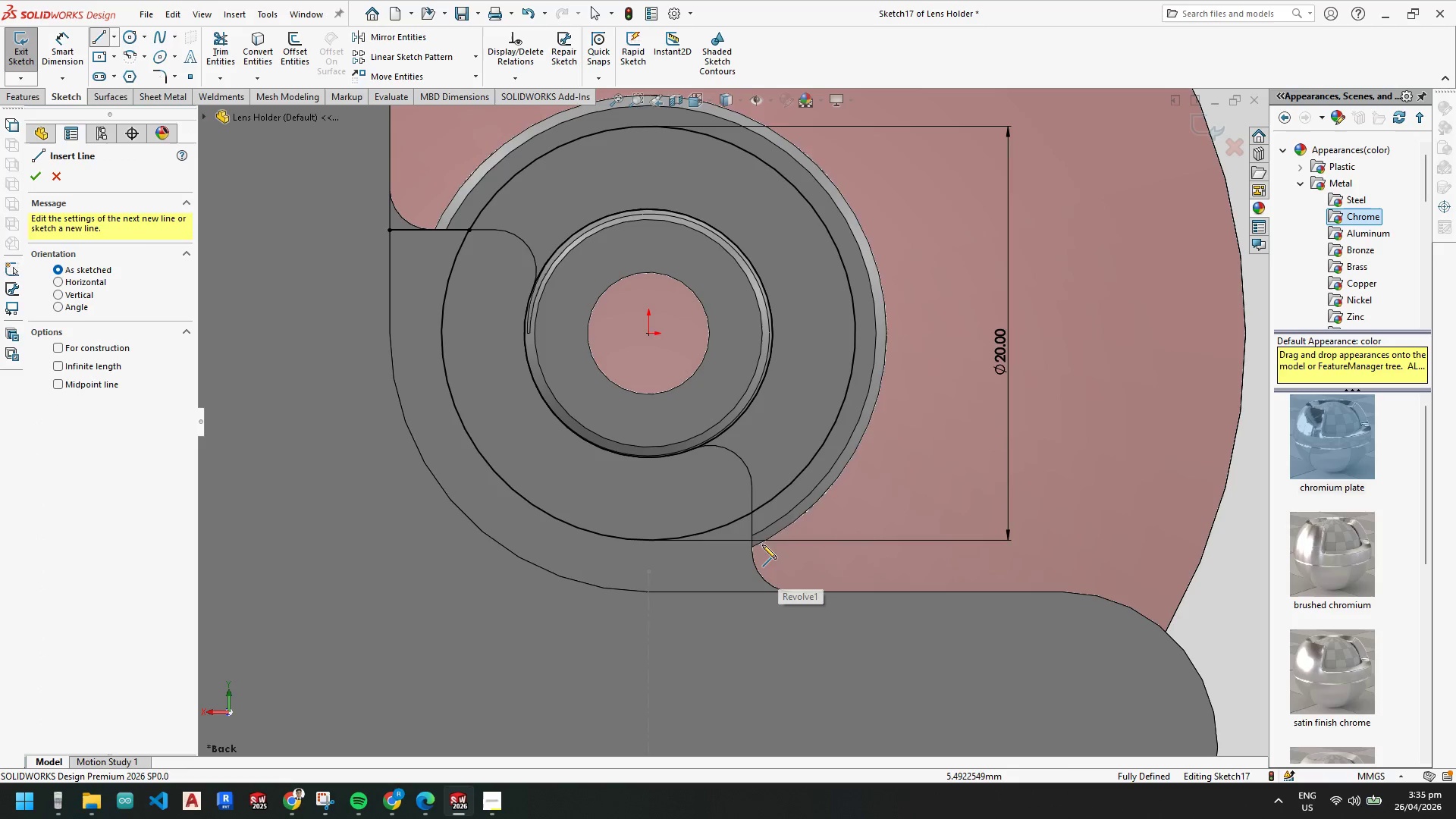 
left_click([751, 541])
 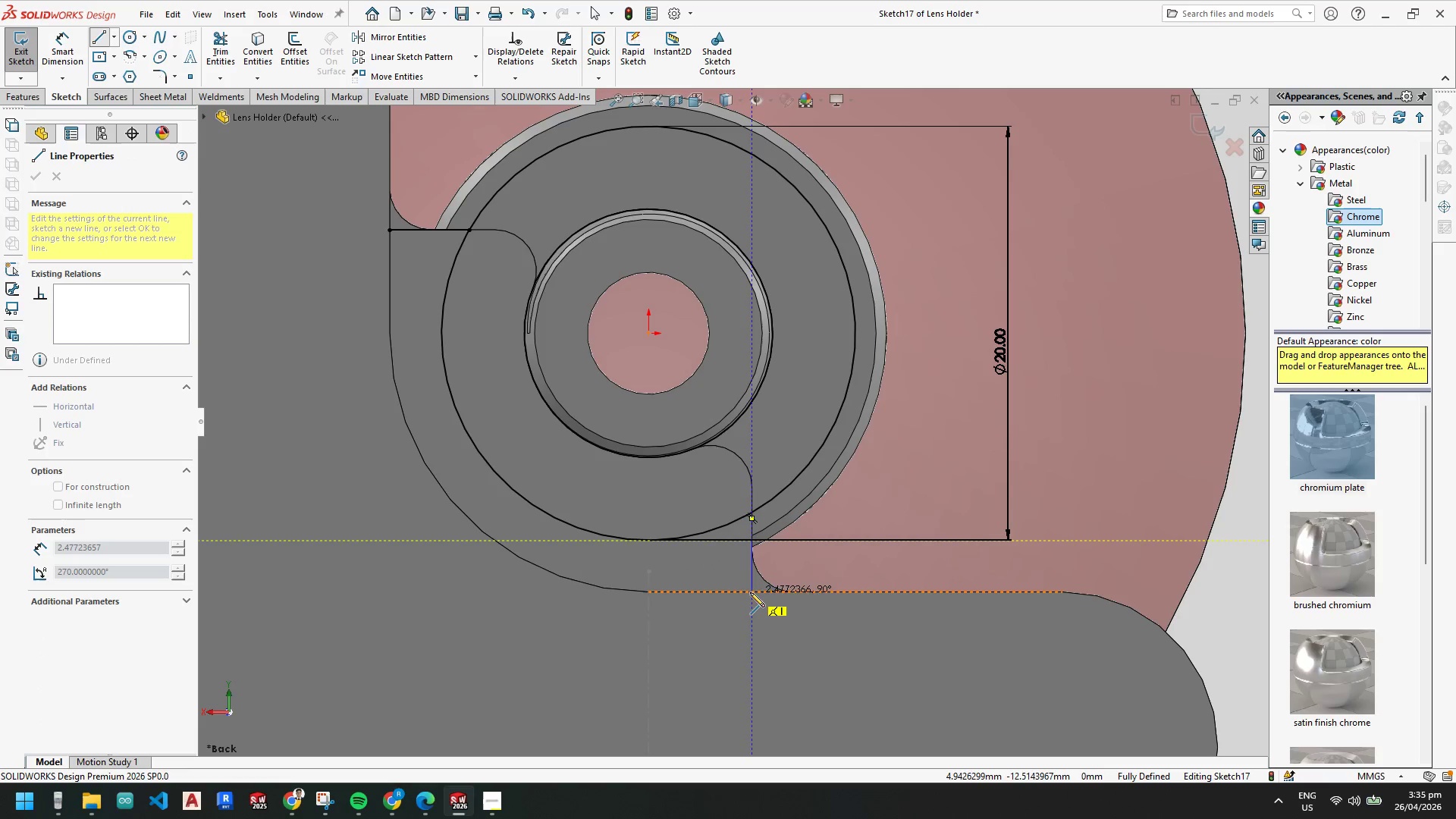 
left_click([750, 591])
 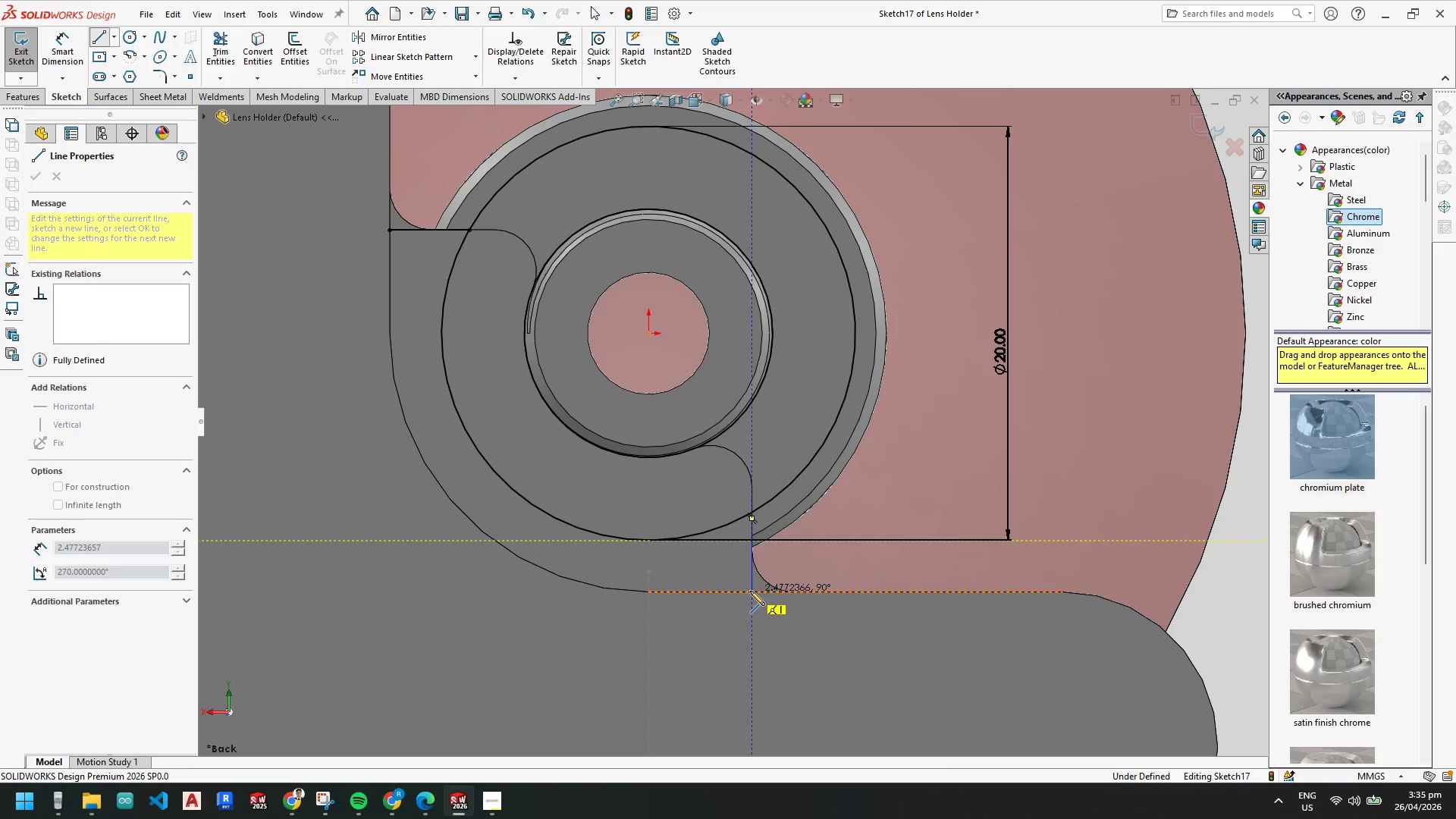 
key(Escape)
 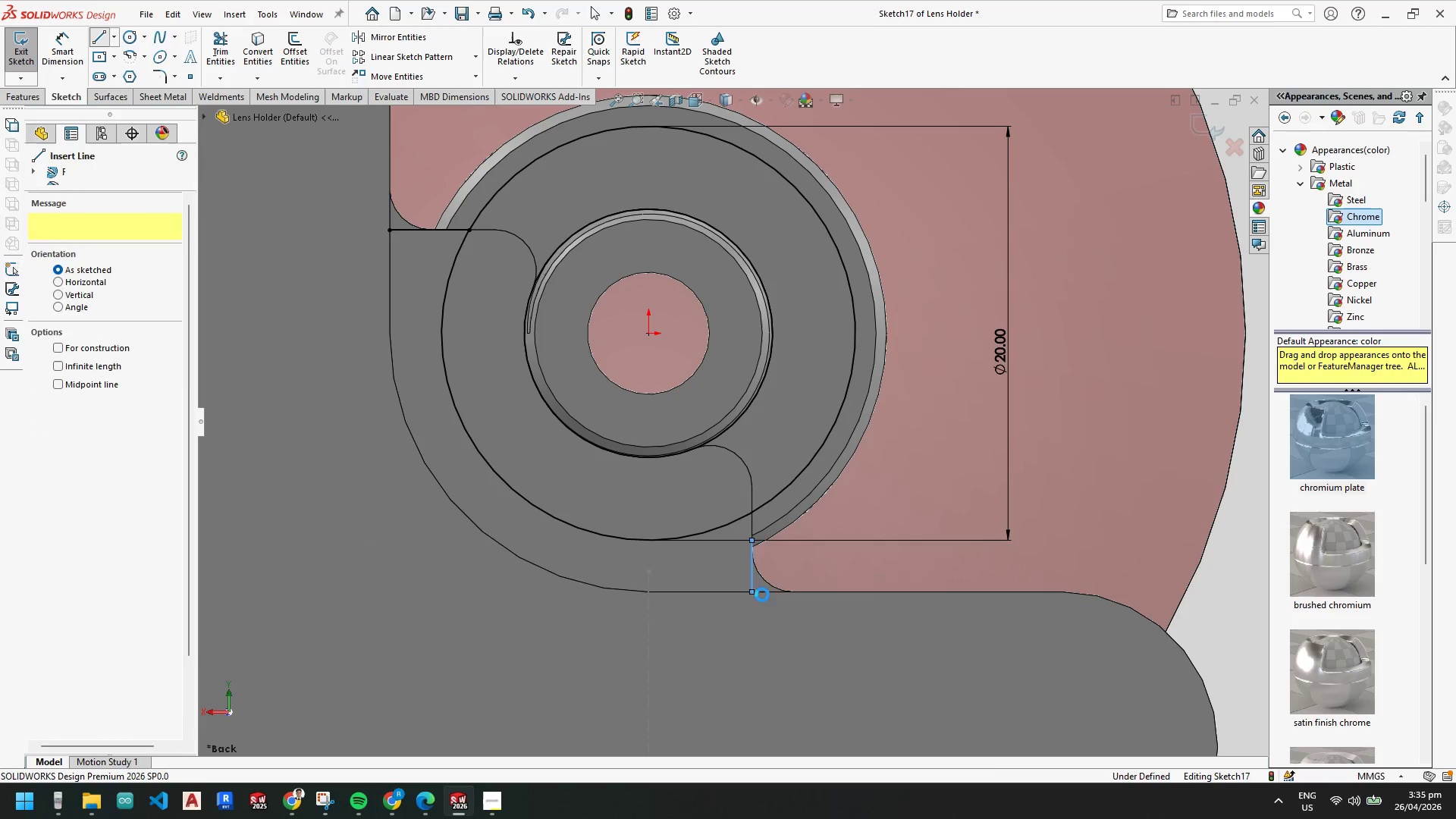 
key(Escape)
 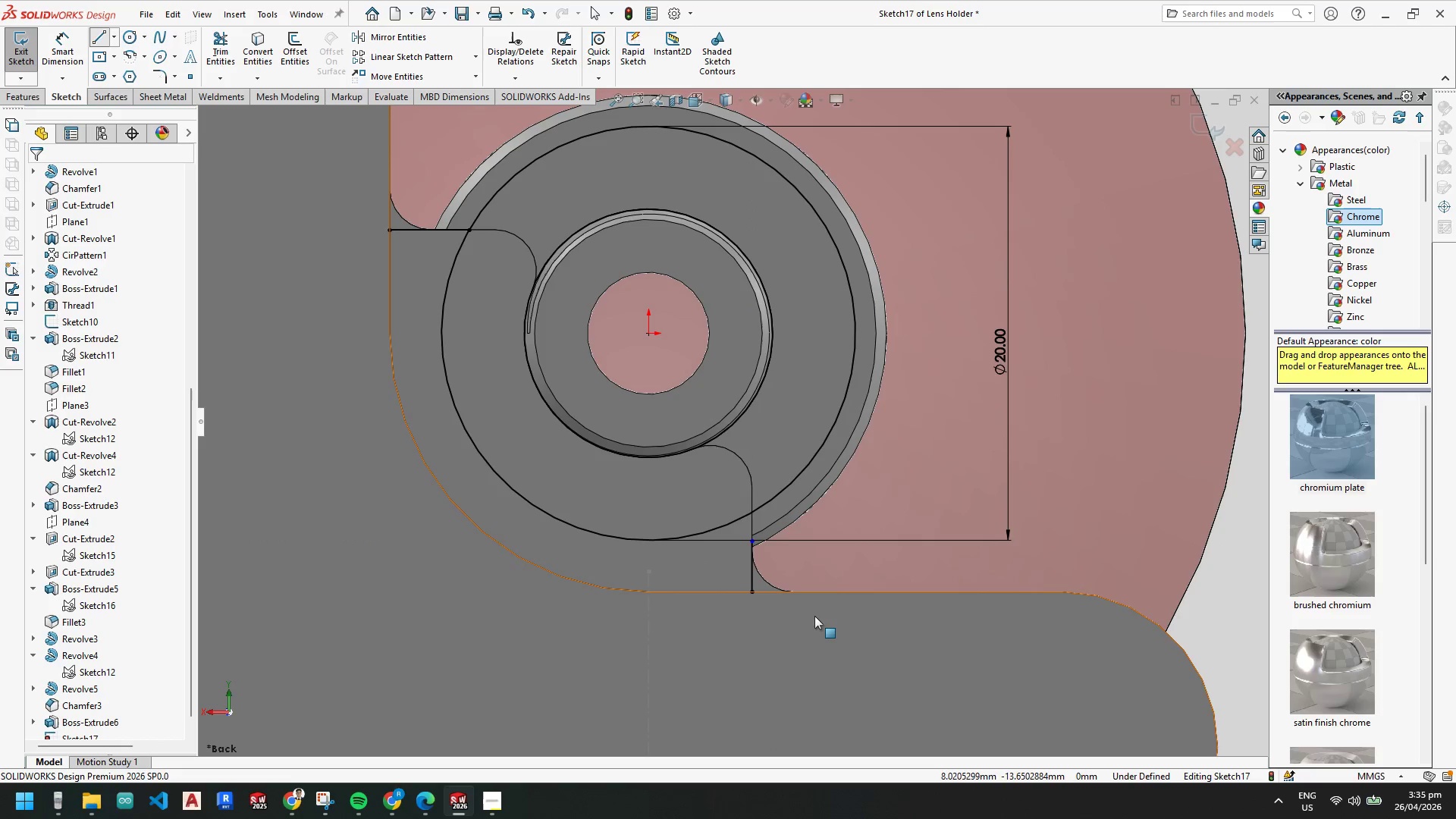 
key(Escape)
 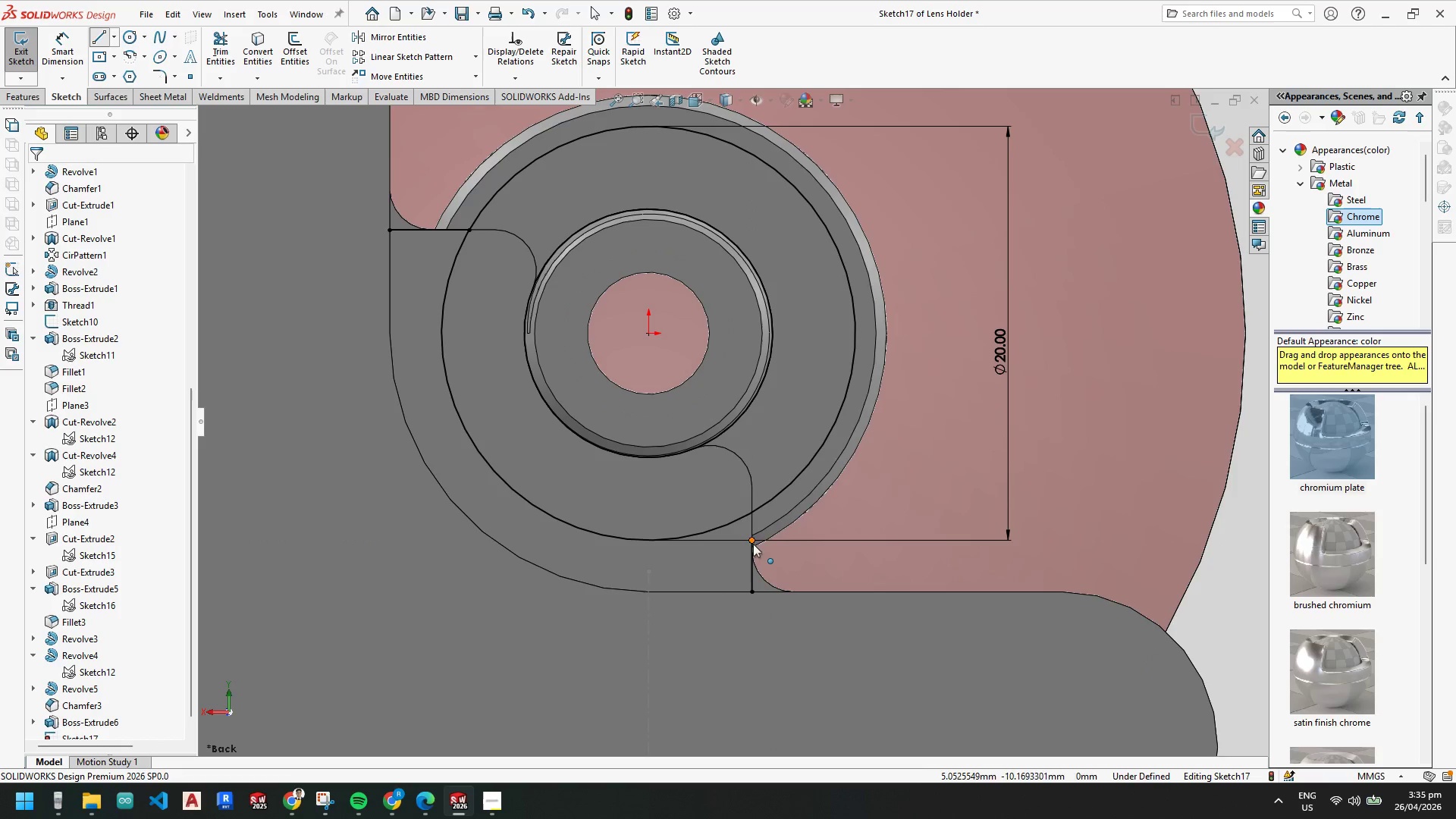 
scroll: coordinate [758, 528], scroll_direction: down, amount: 6.0
 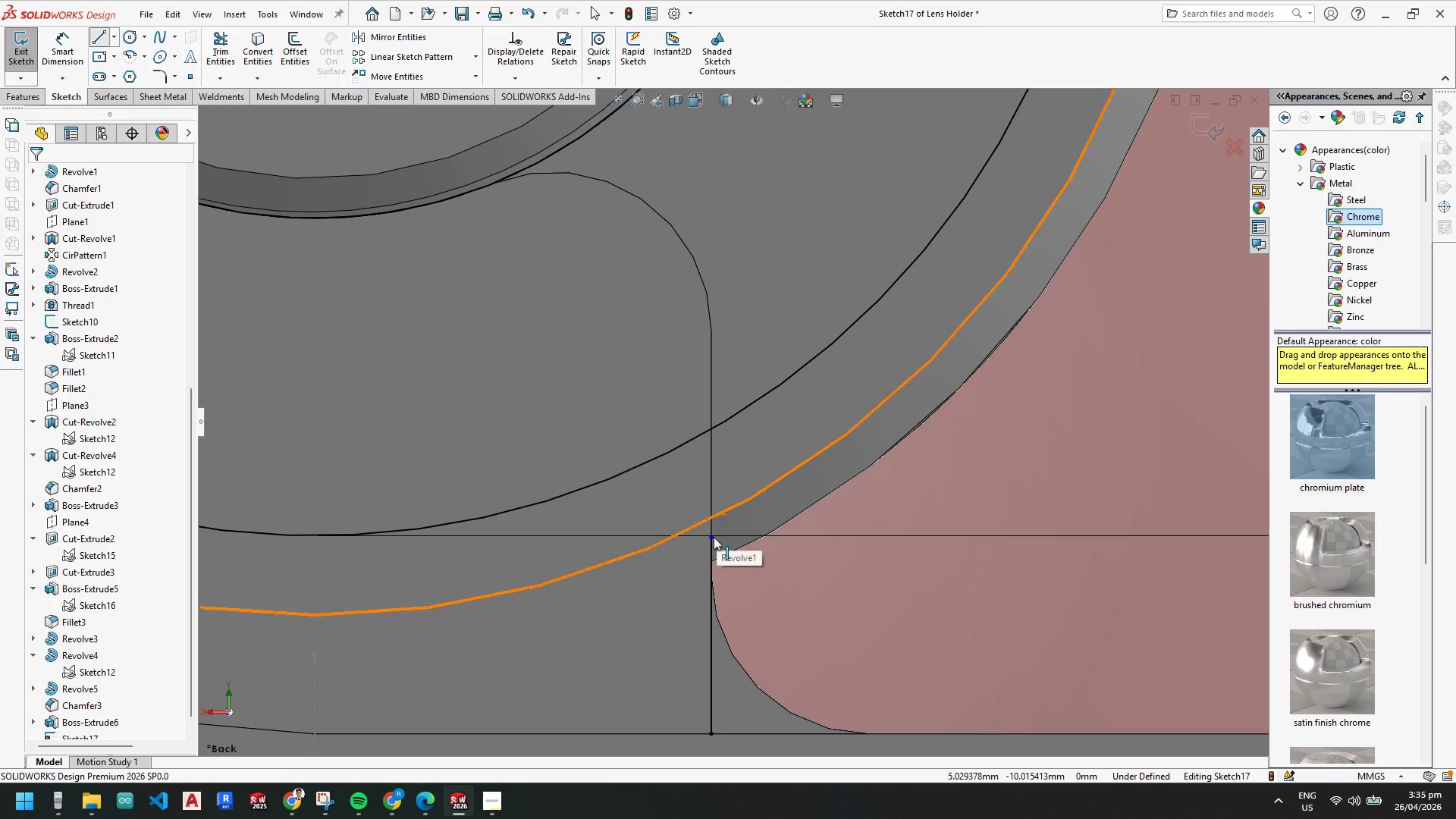 
left_click_drag(start_coordinate=[712, 536], to_coordinate=[711, 428])
 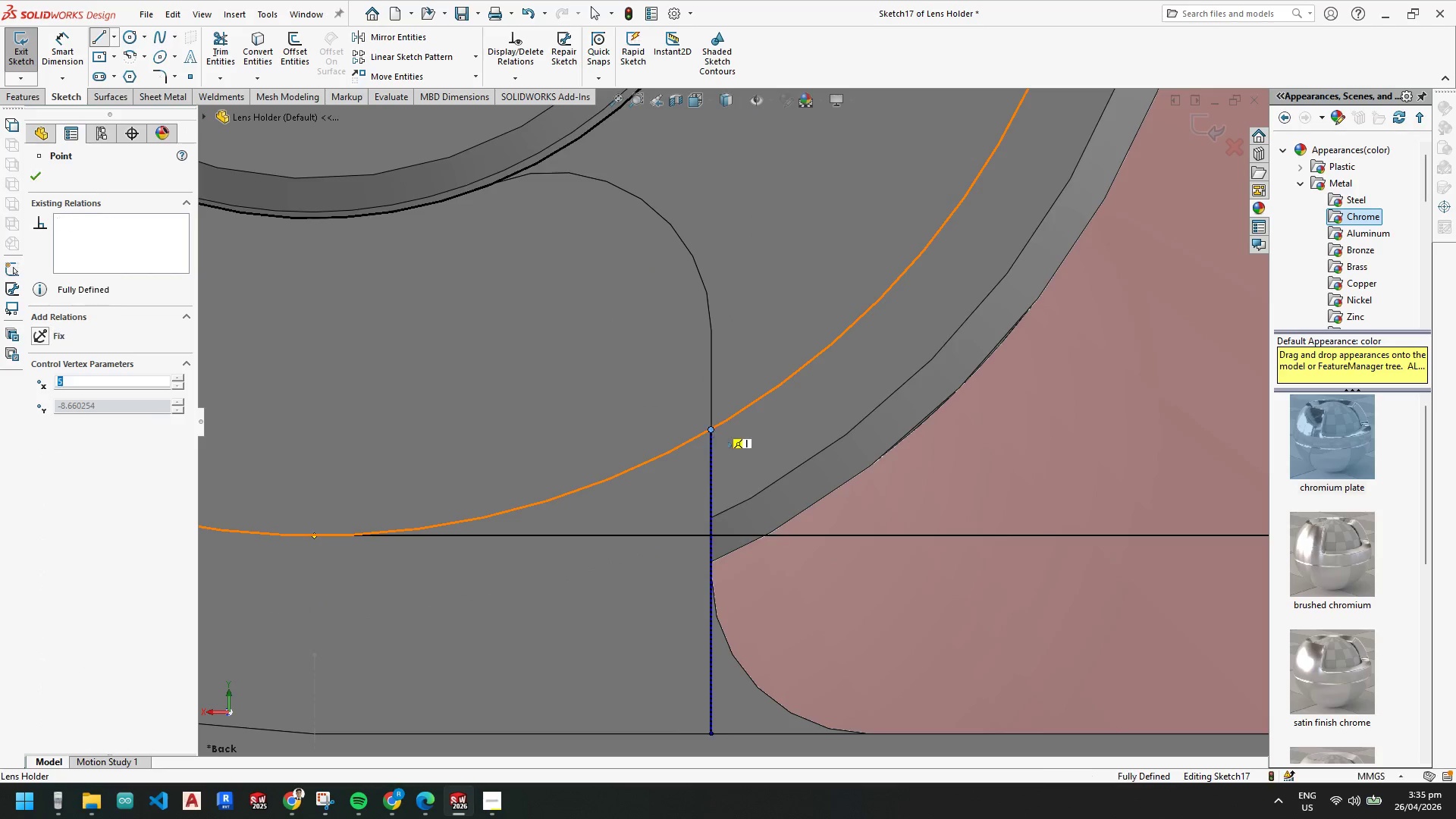 
key(Escape)
 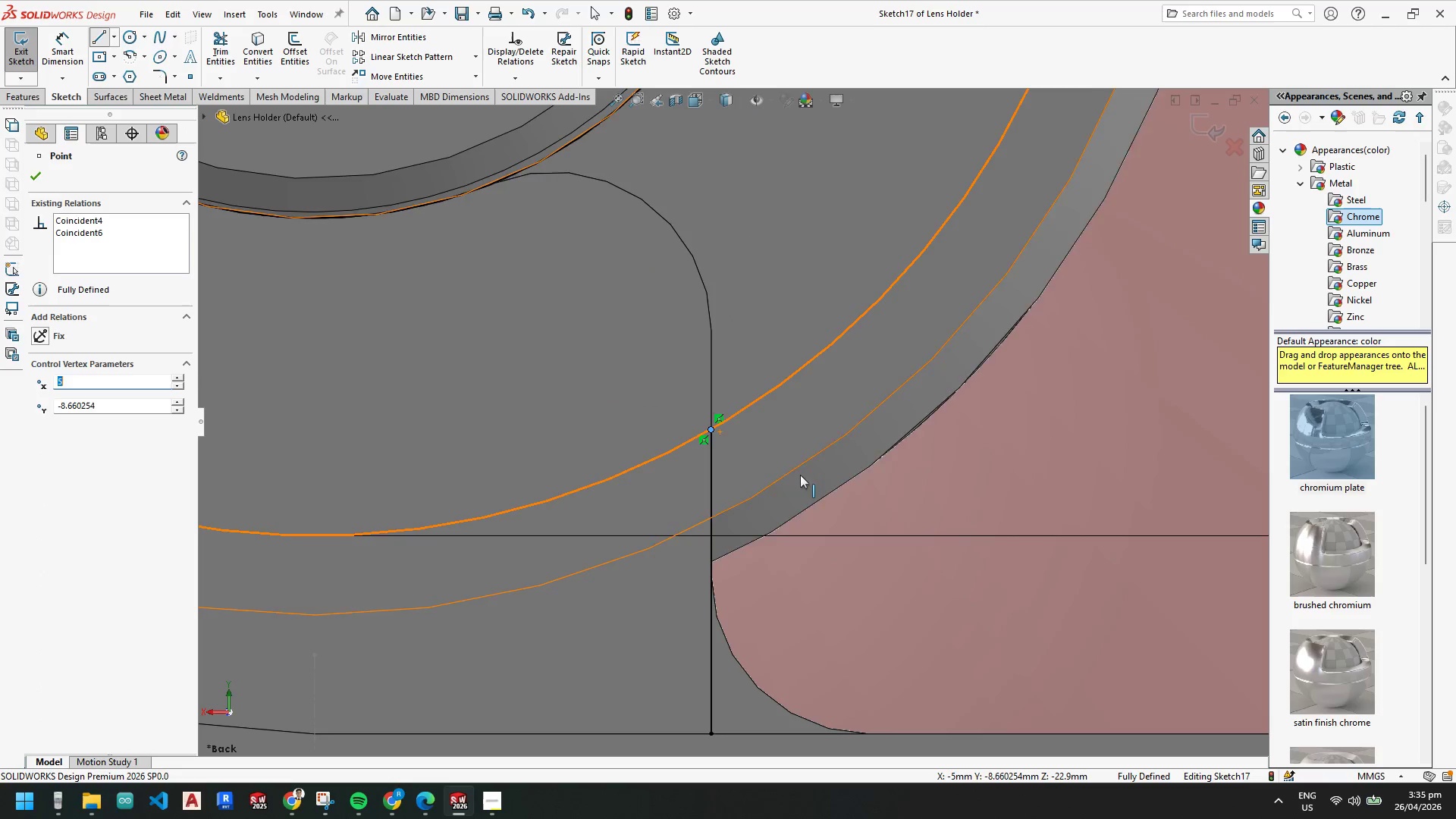 
key(Escape)
 